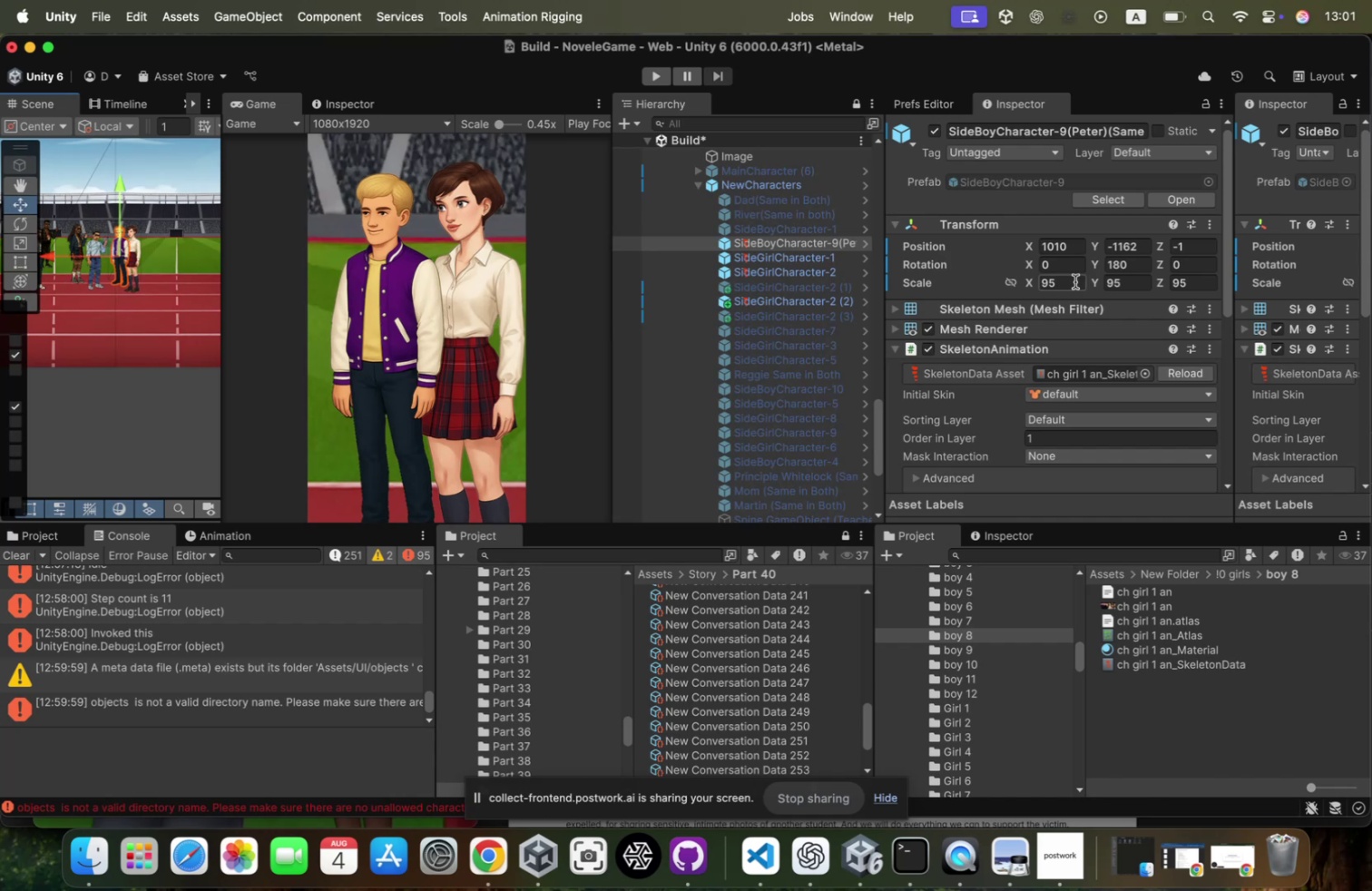 
left_click([1075, 282])
 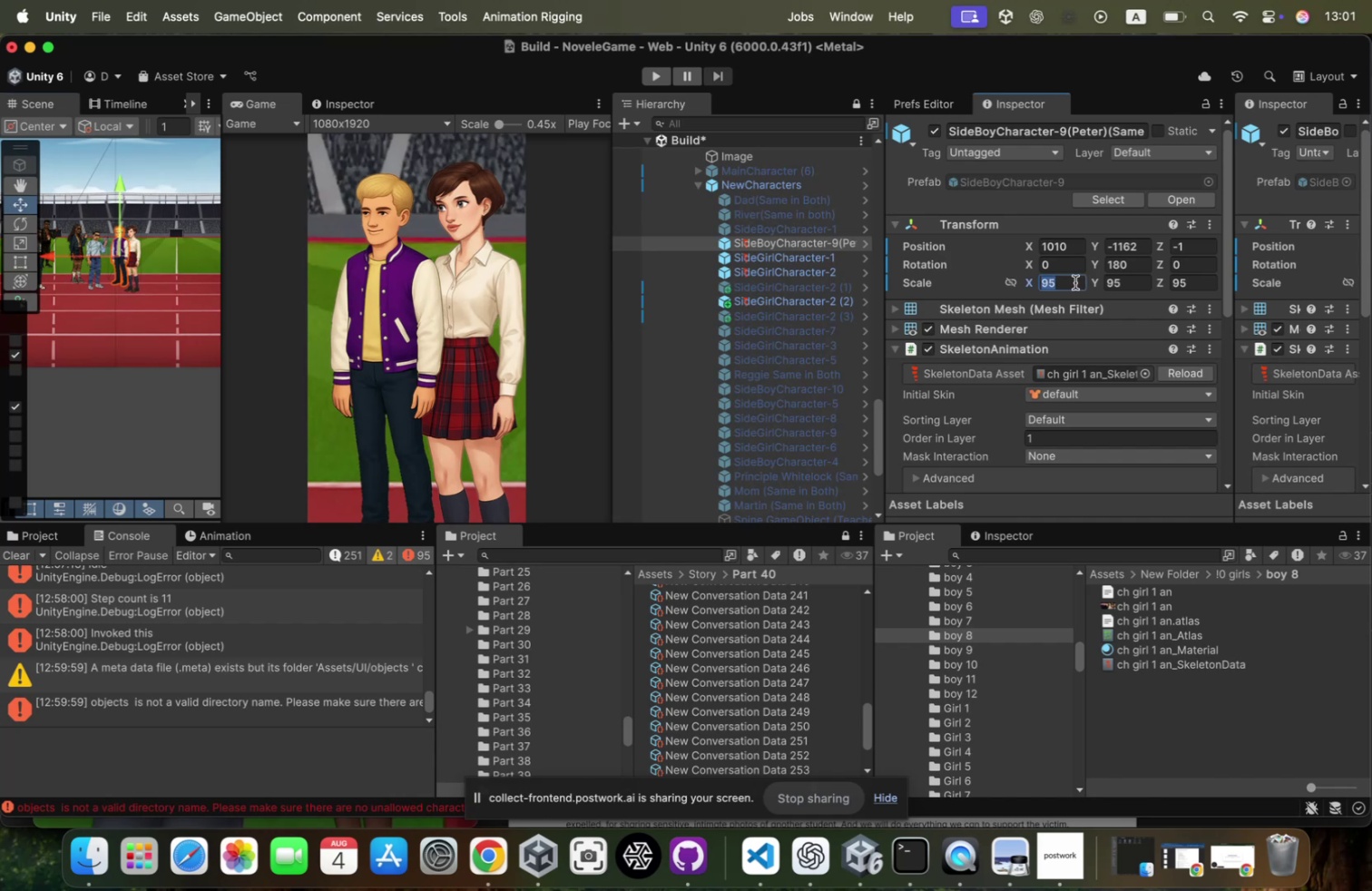 
type(100)
 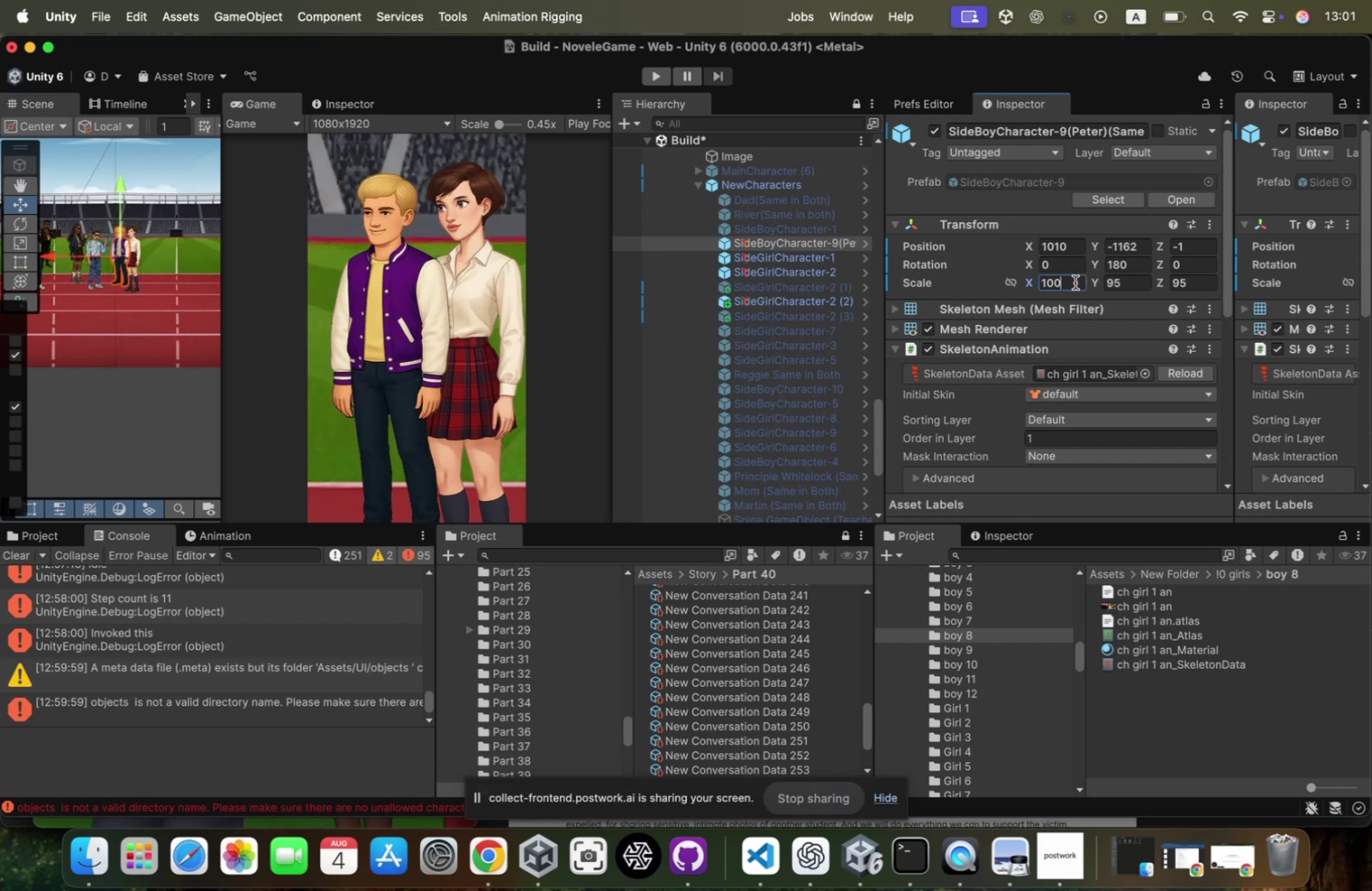 
key(Meta+CommandLeft)
 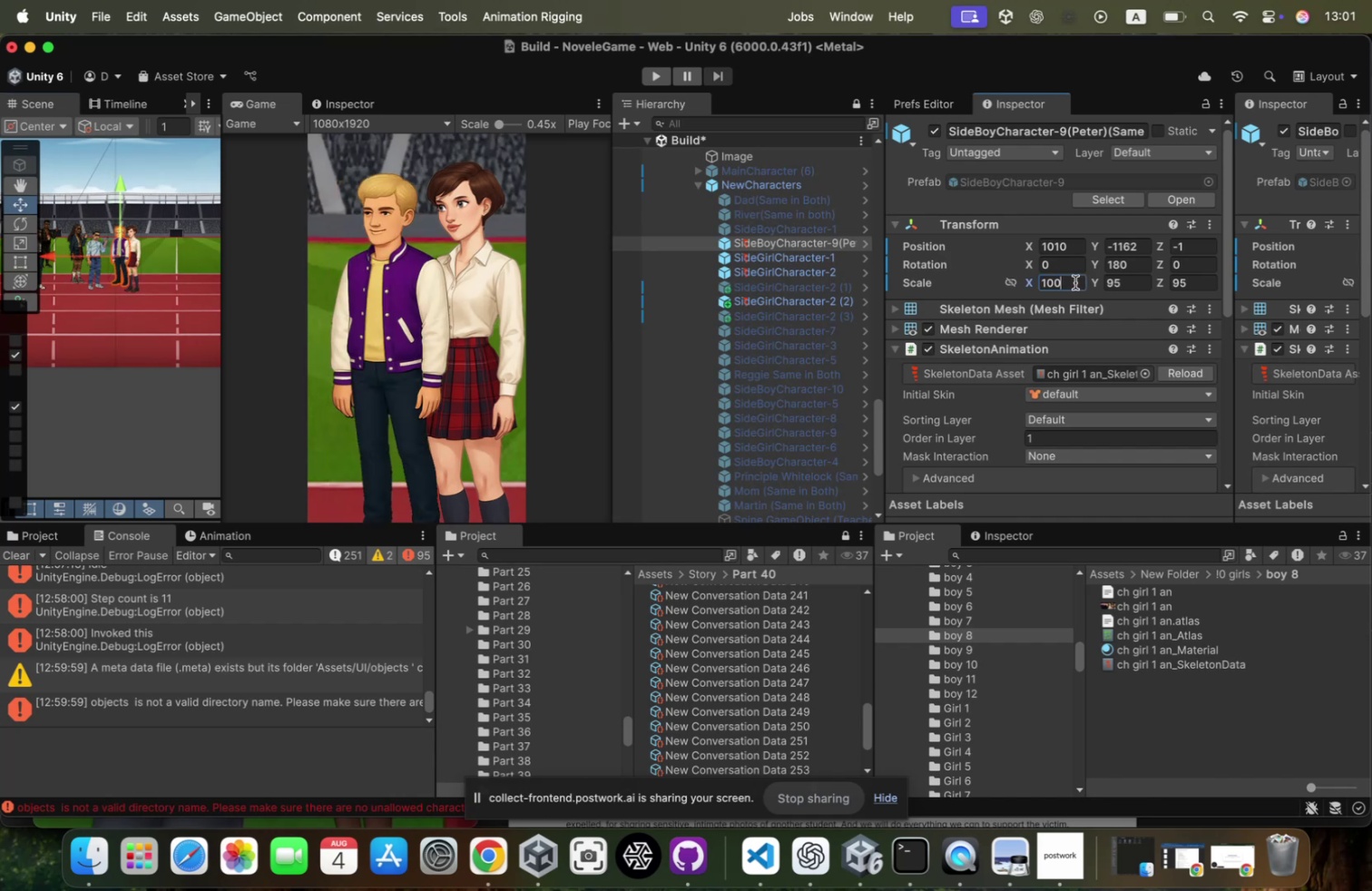 
key(Meta+A)
 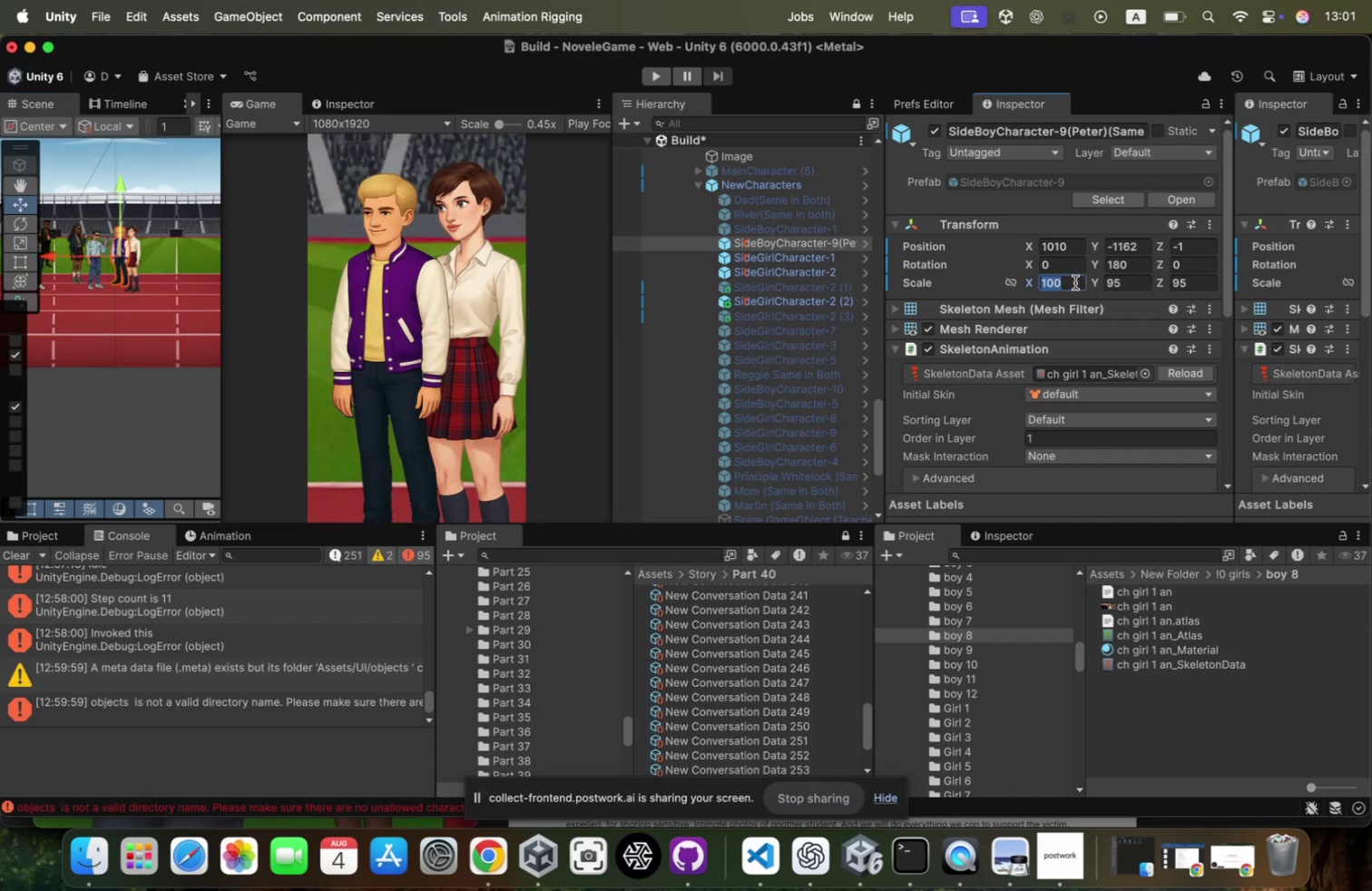 
key(Meta+CommandLeft)
 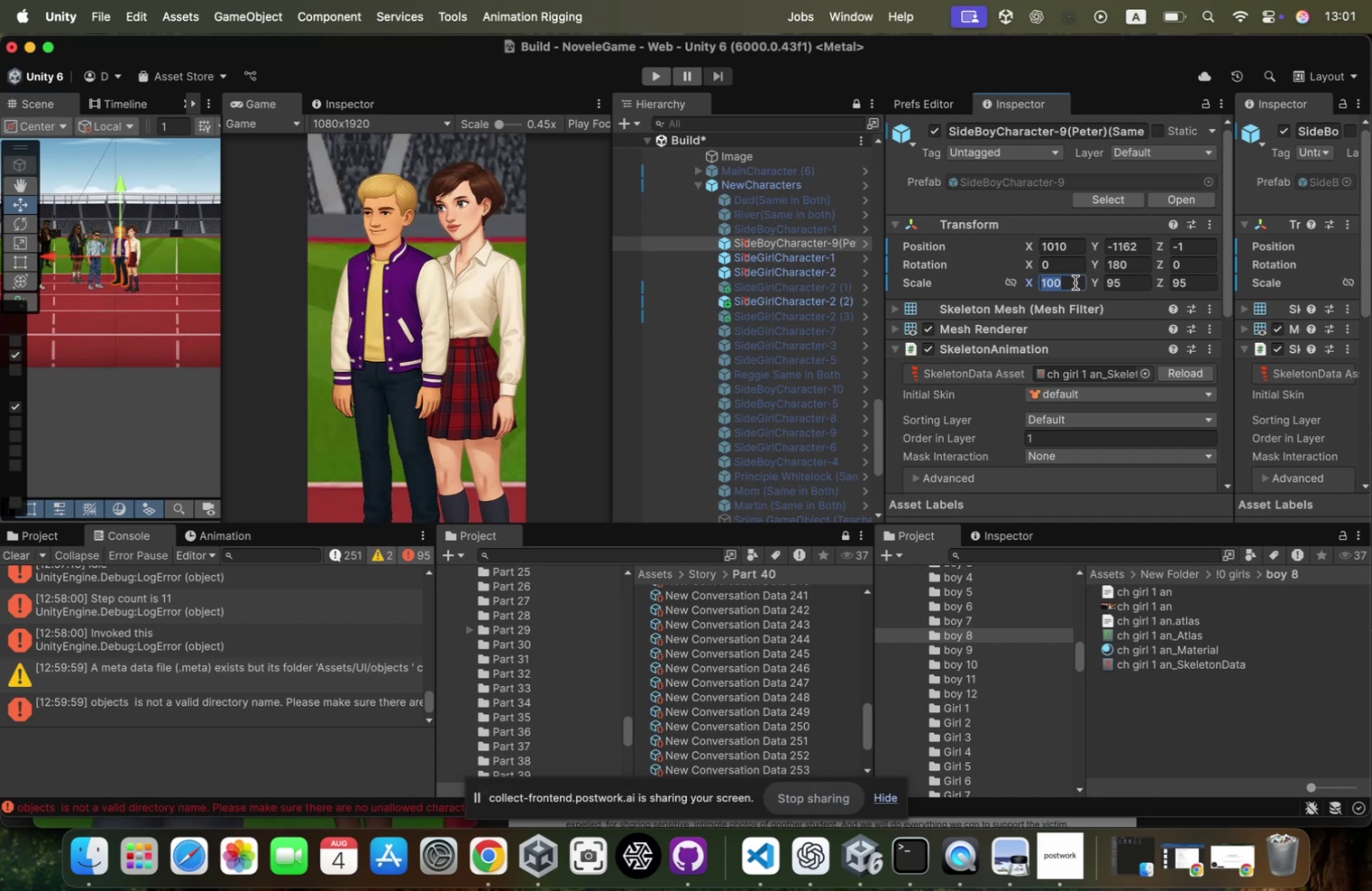 
key(Meta+C)
 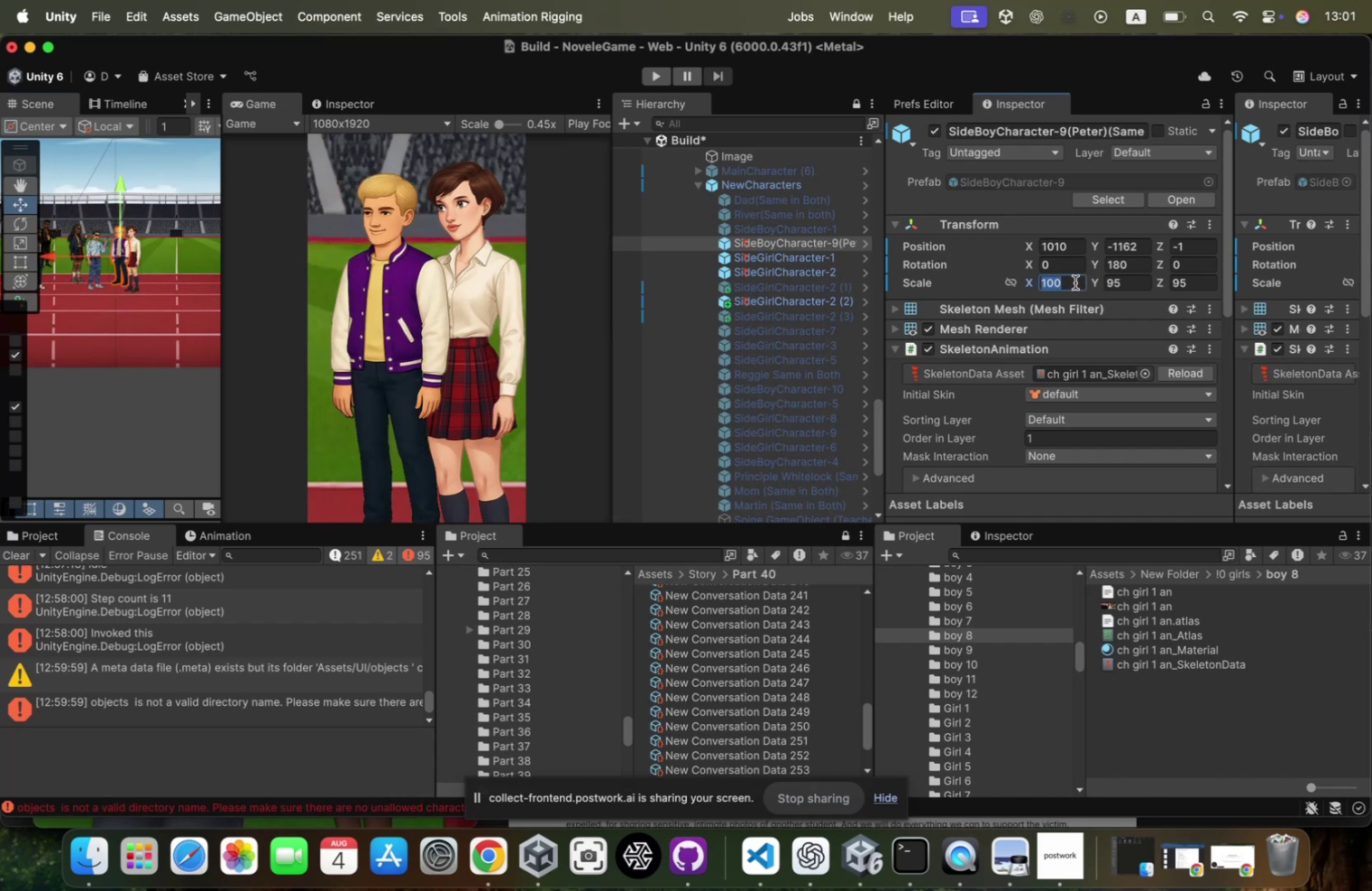 
key(Meta+CommandLeft)
 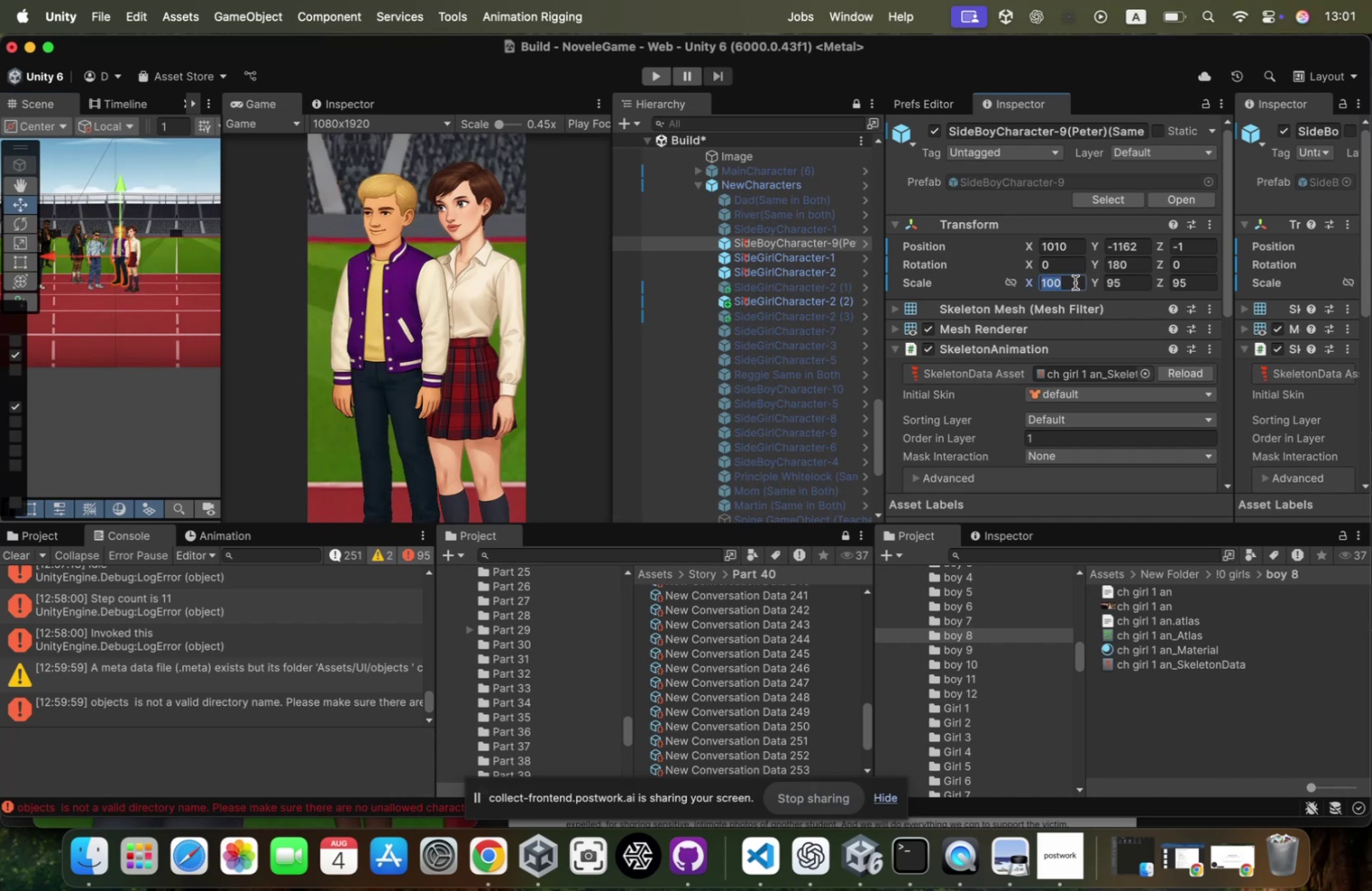 
key(Meta+C)
 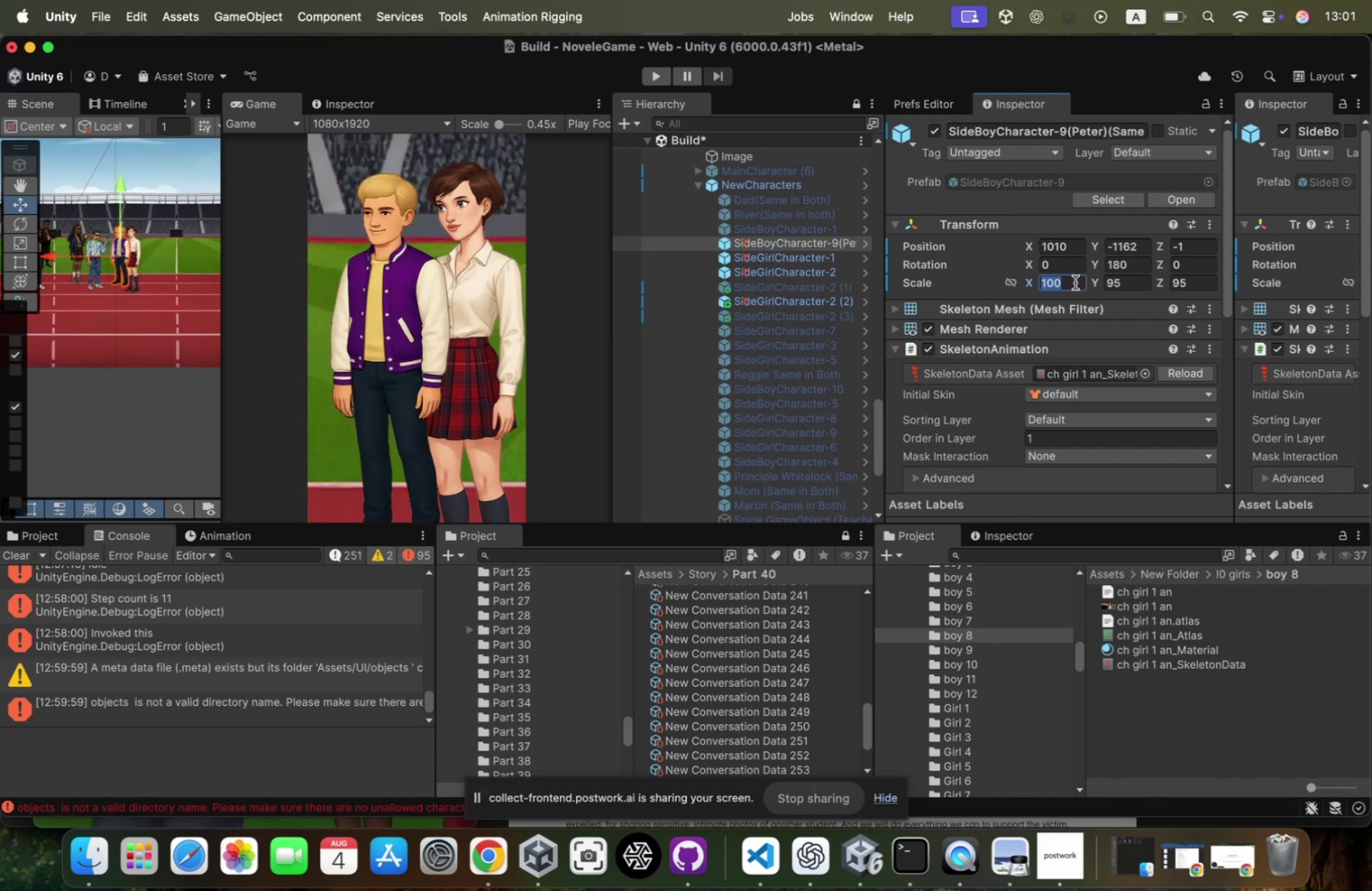 
key(Tab)
 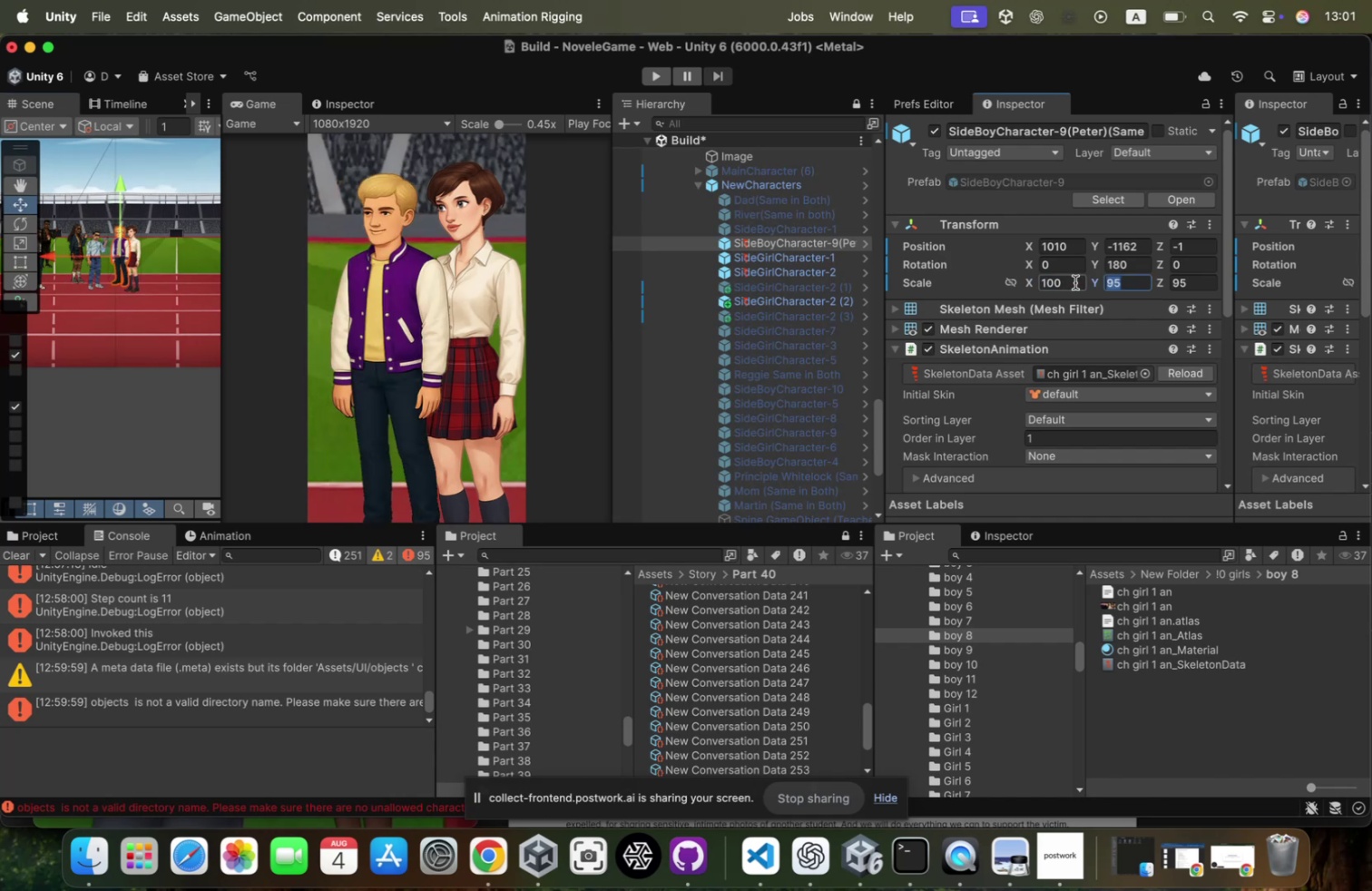 
key(Meta+CommandLeft)
 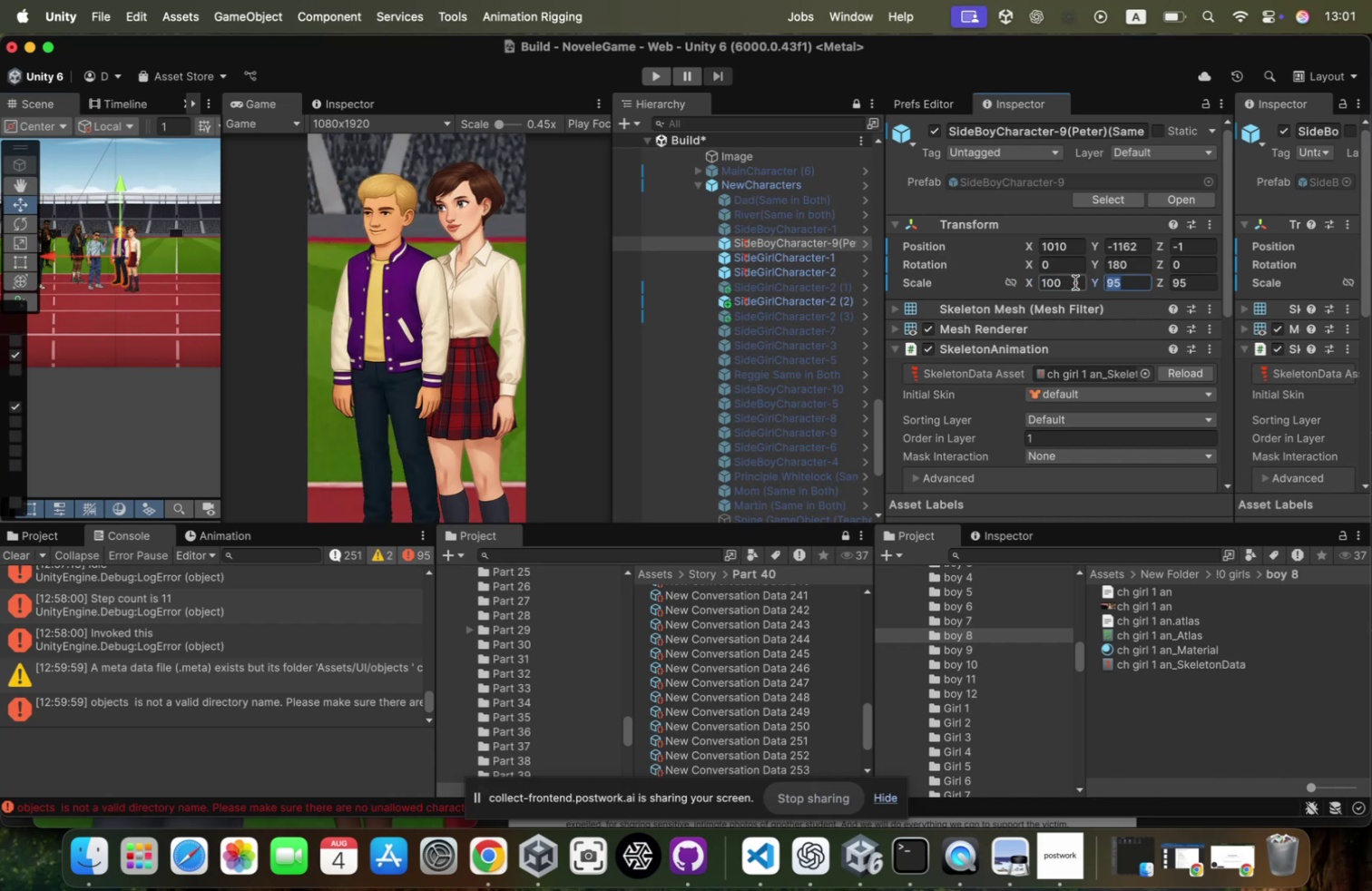 
key(Meta+V)
 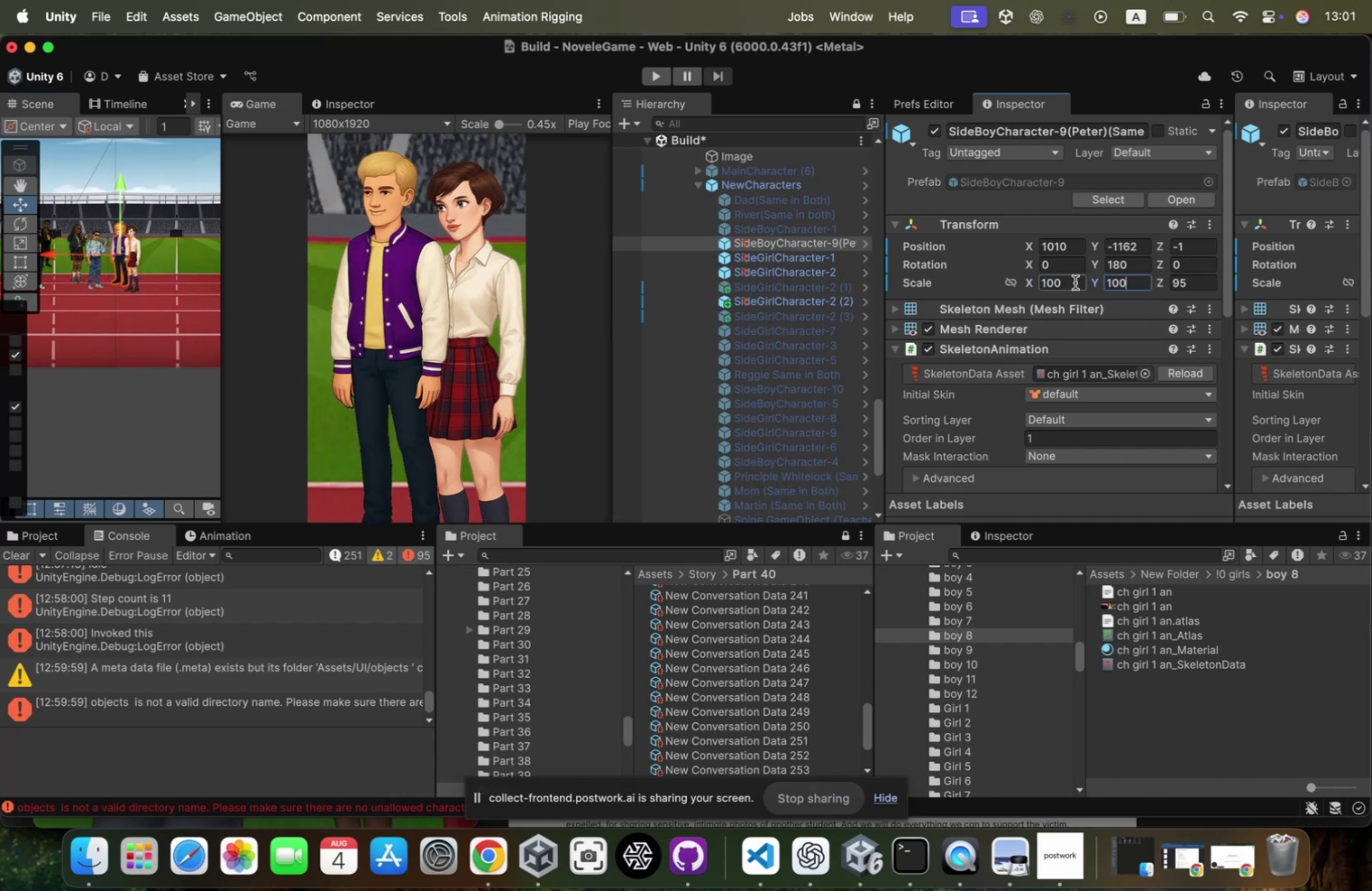 
key(Tab)
 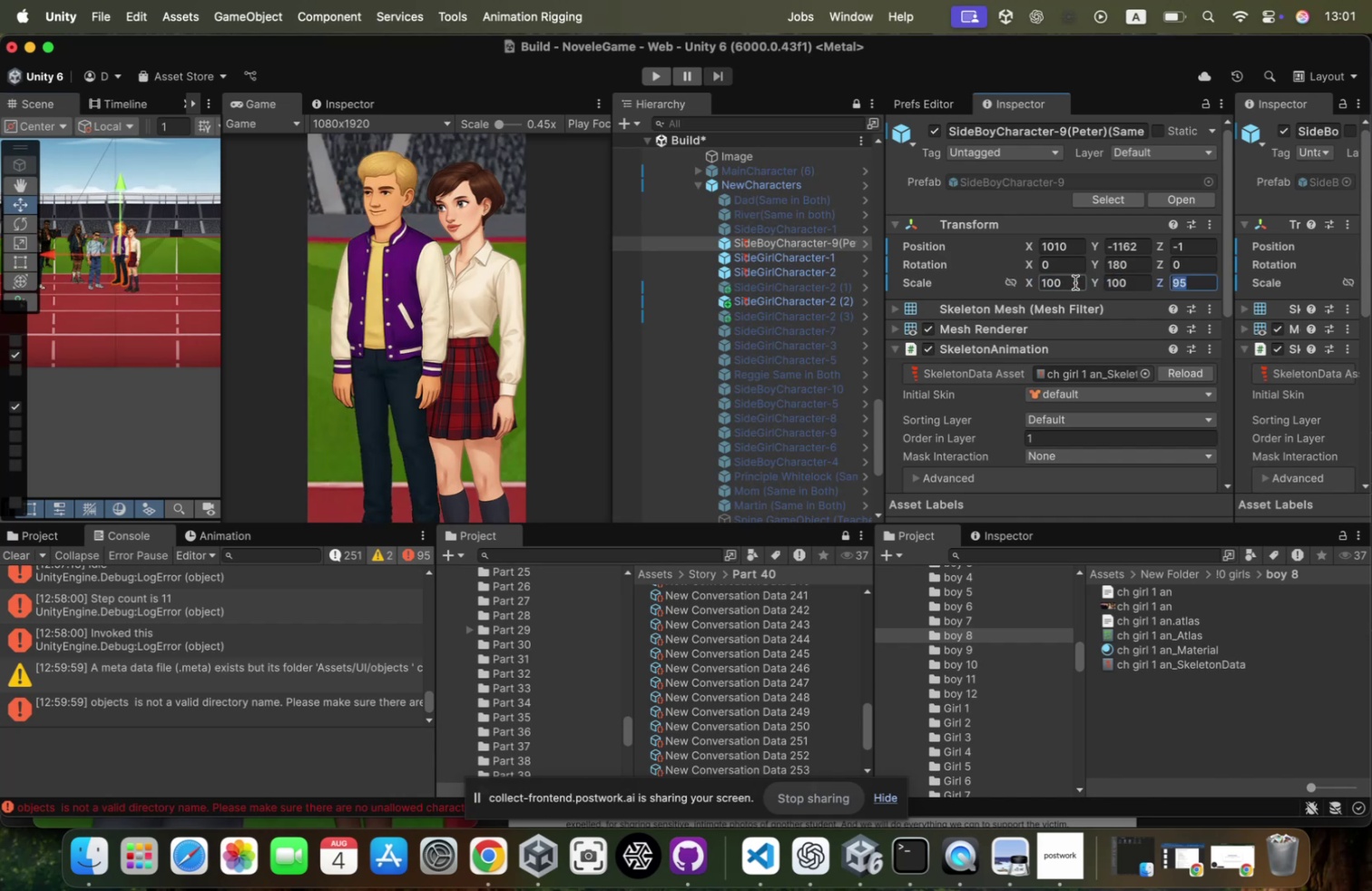 
key(Meta+CommandLeft)
 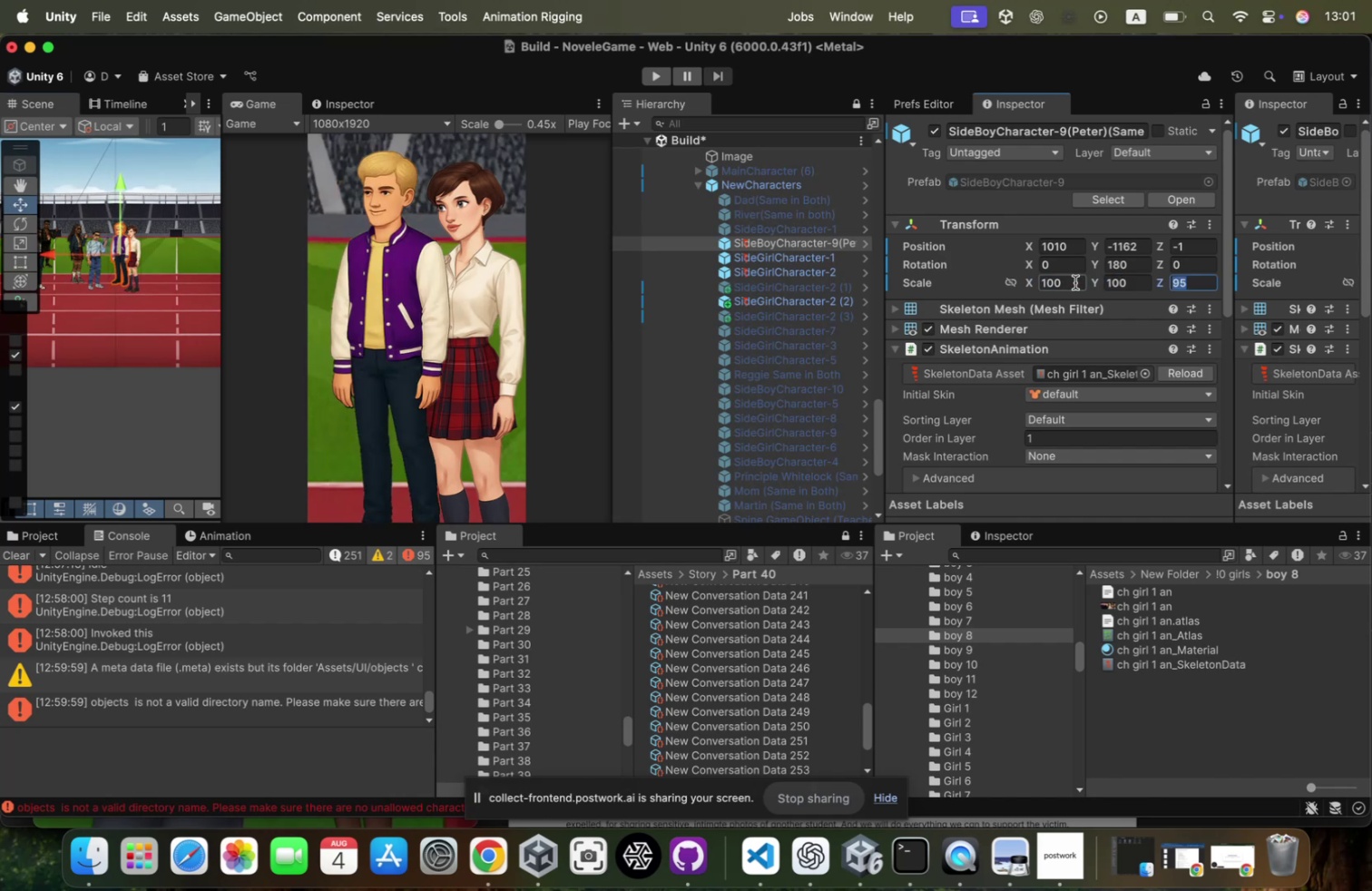 
key(Meta+V)
 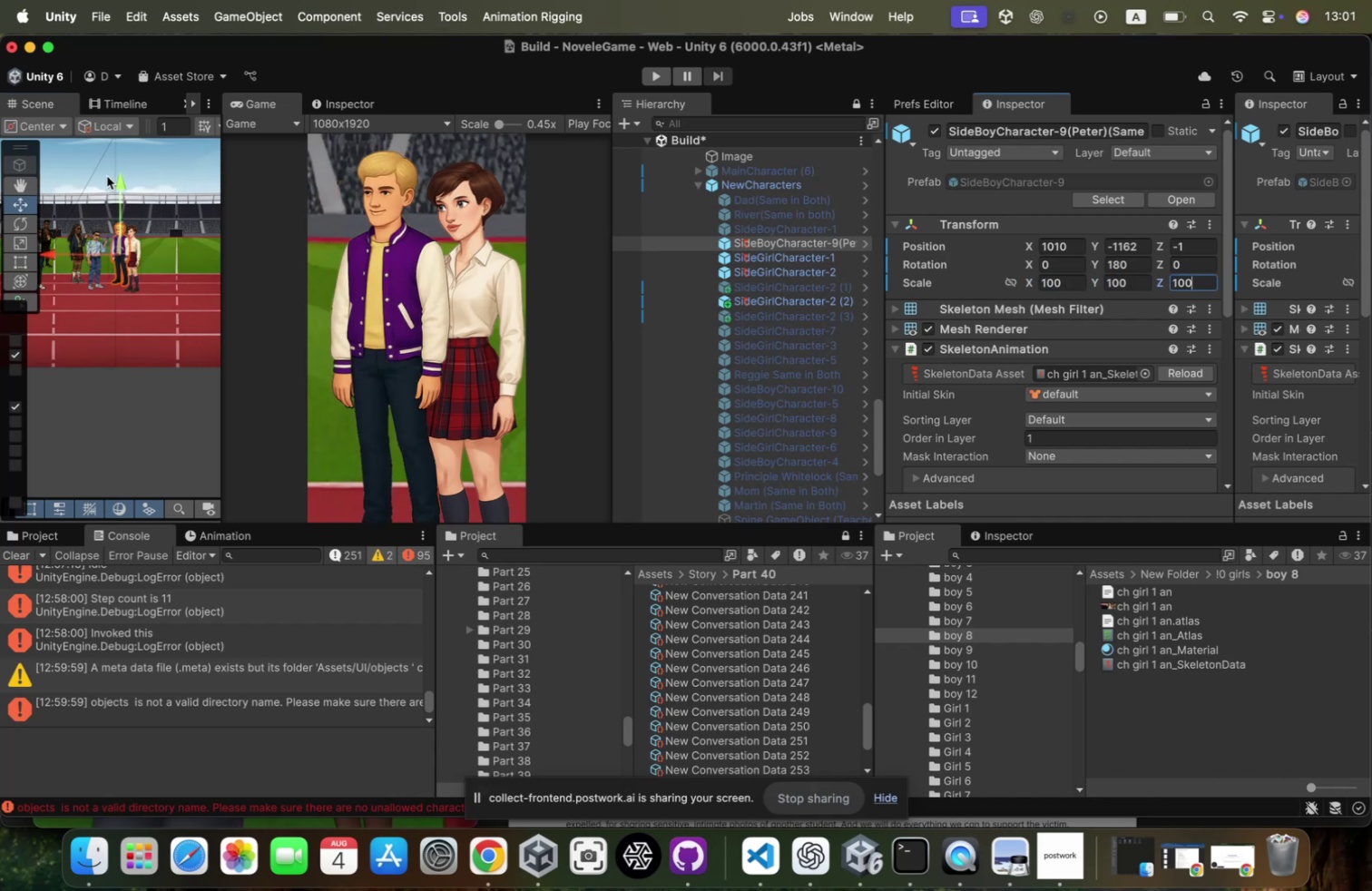 
left_click_drag(start_coordinate=[122, 188], to_coordinate=[122, 192])
 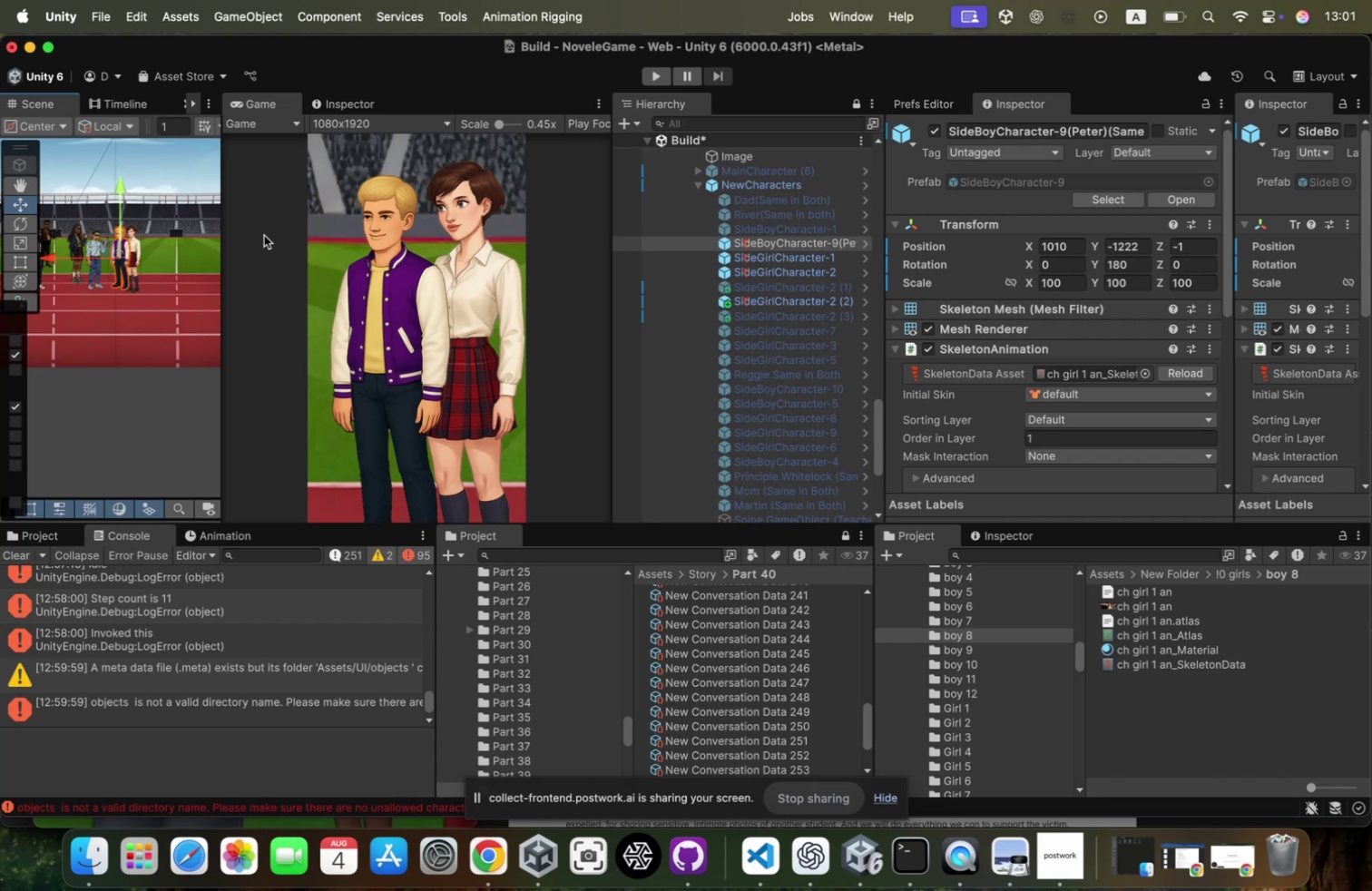 
scroll: coordinate [812, 320], scroll_direction: down, amount: 36.0
 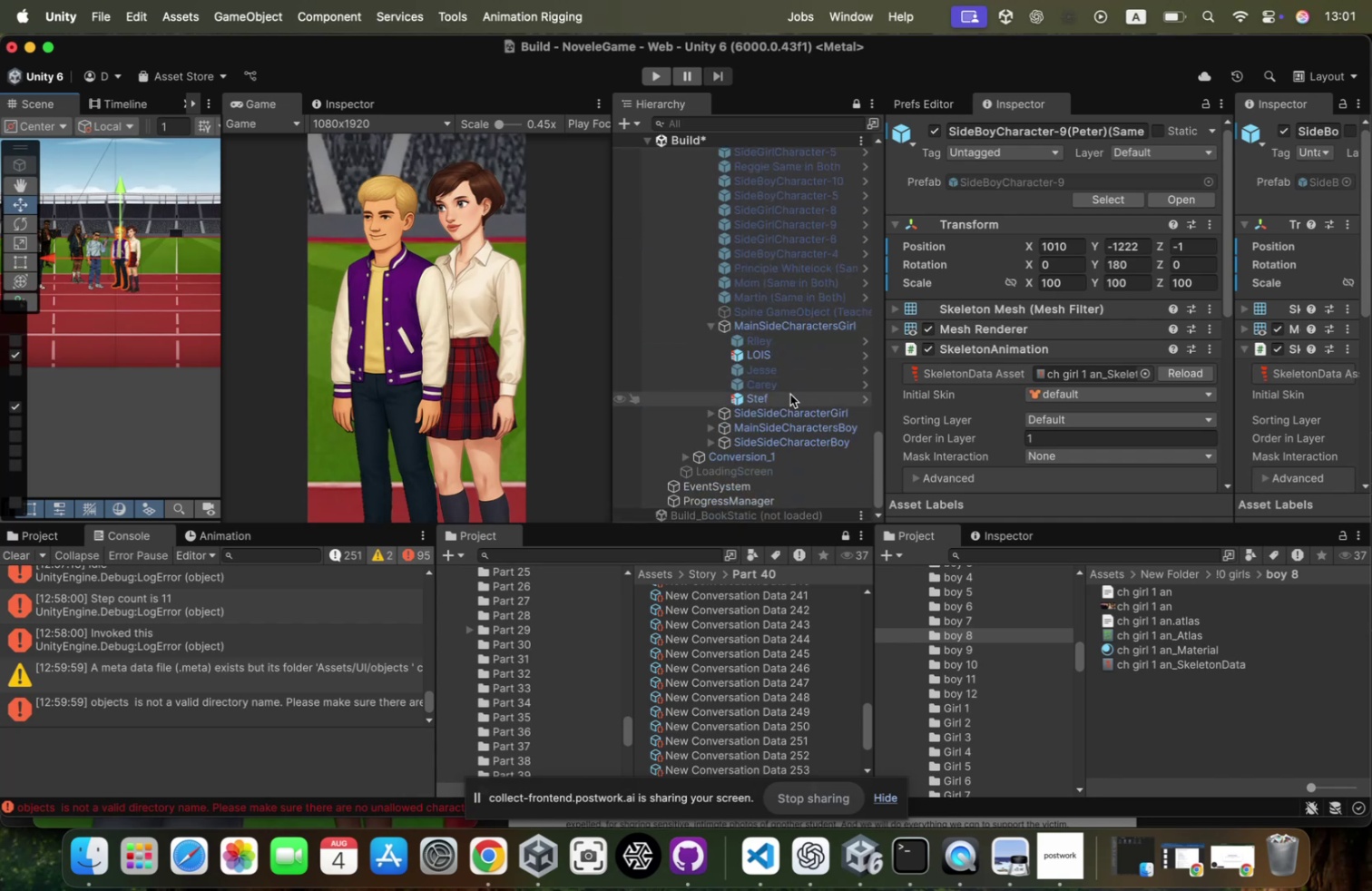 
left_click([790, 394])
 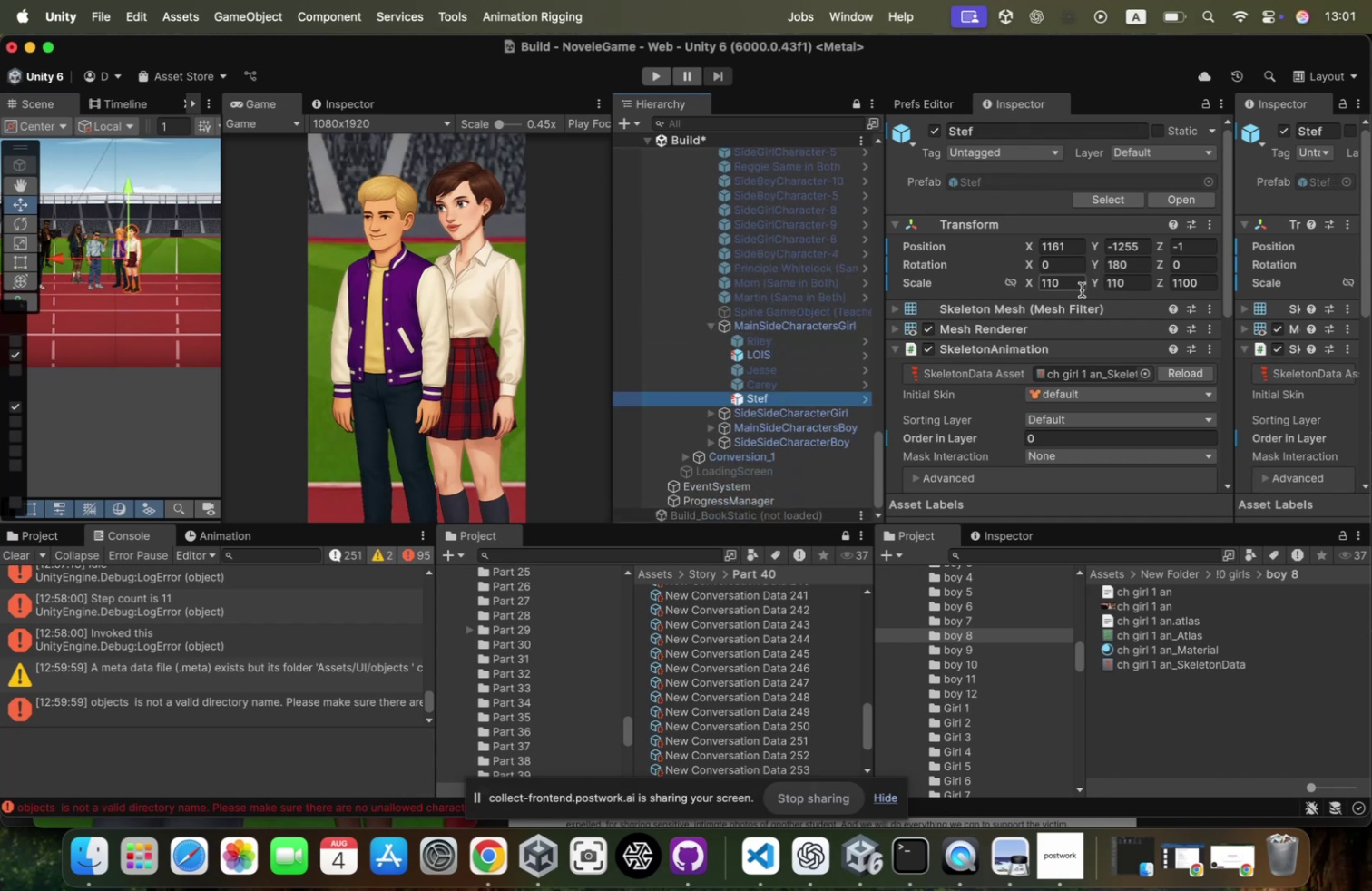 
left_click([1081, 289])
 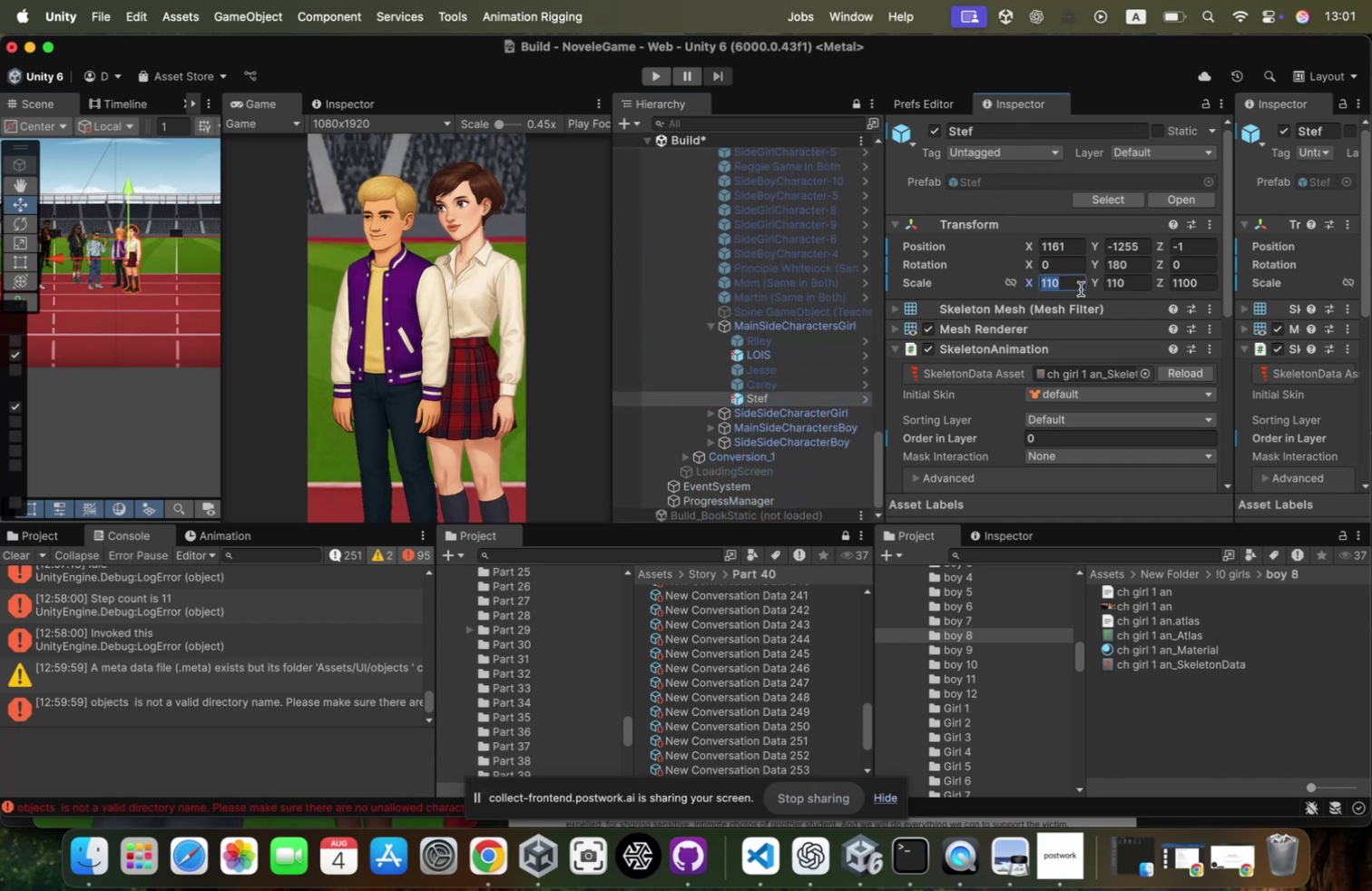 
type(95)
 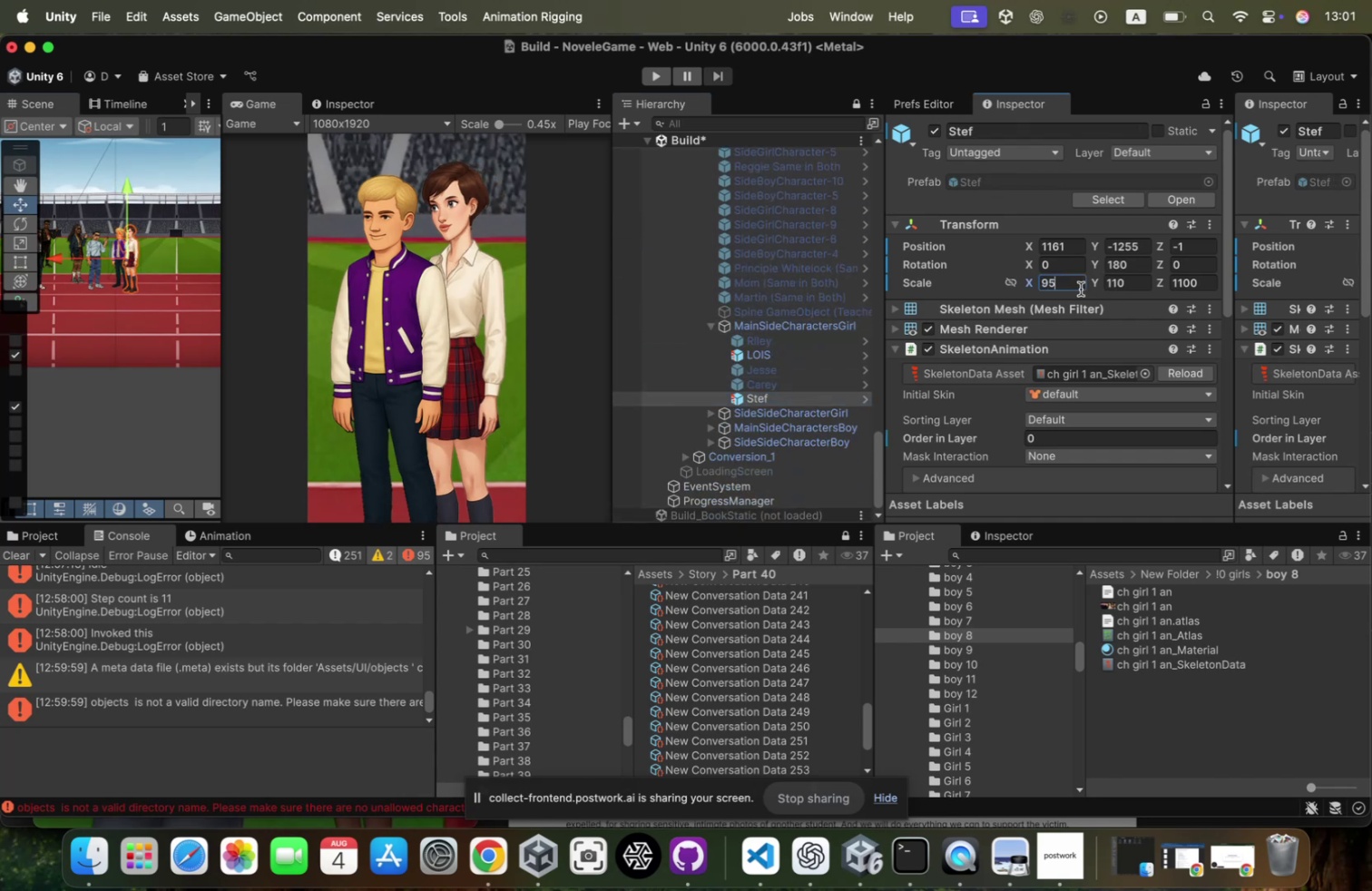 
key(Meta+A)
 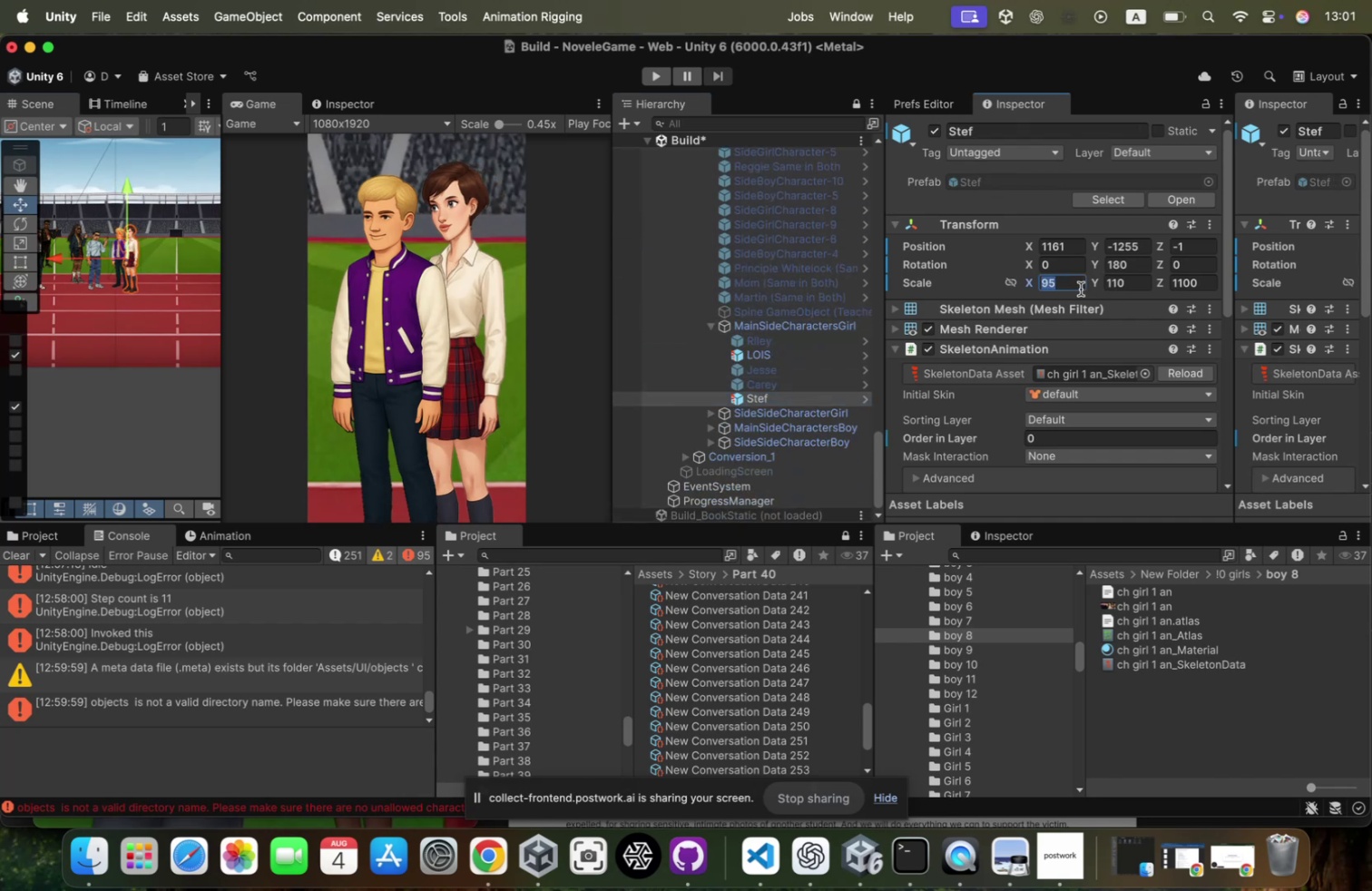 
key(Meta+C)
 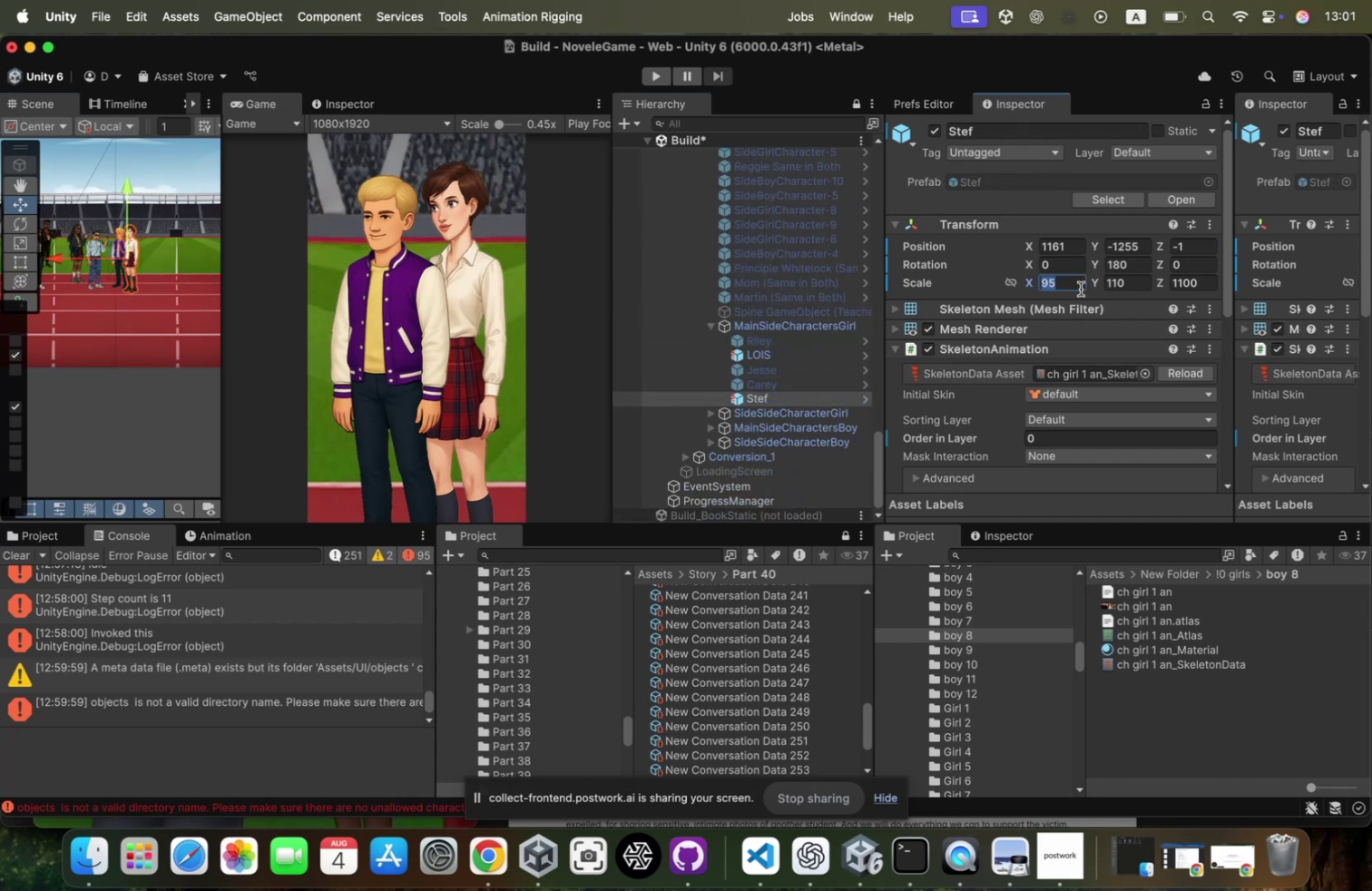 
key(Tab)
 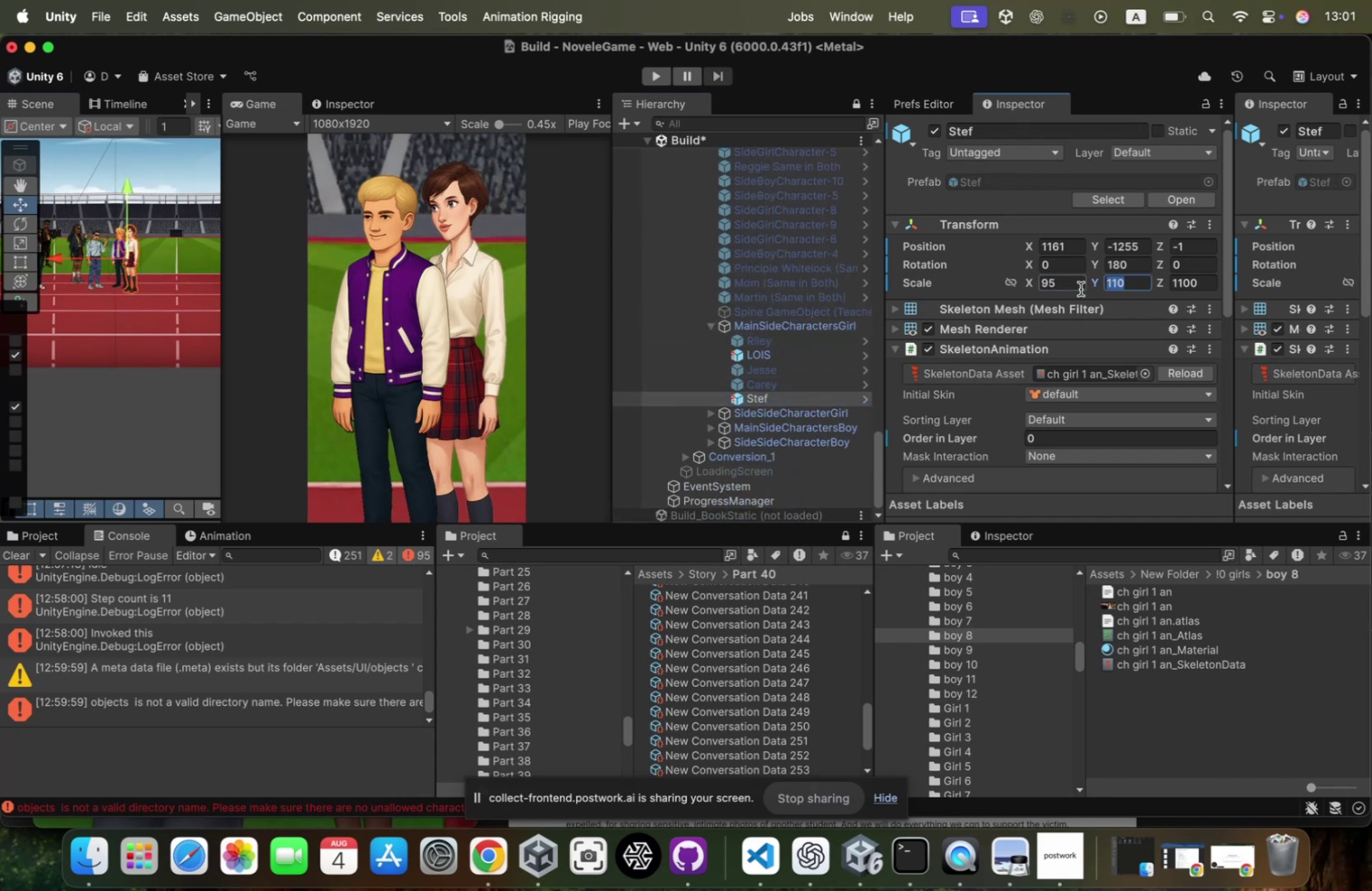 
key(Meta+CommandLeft)
 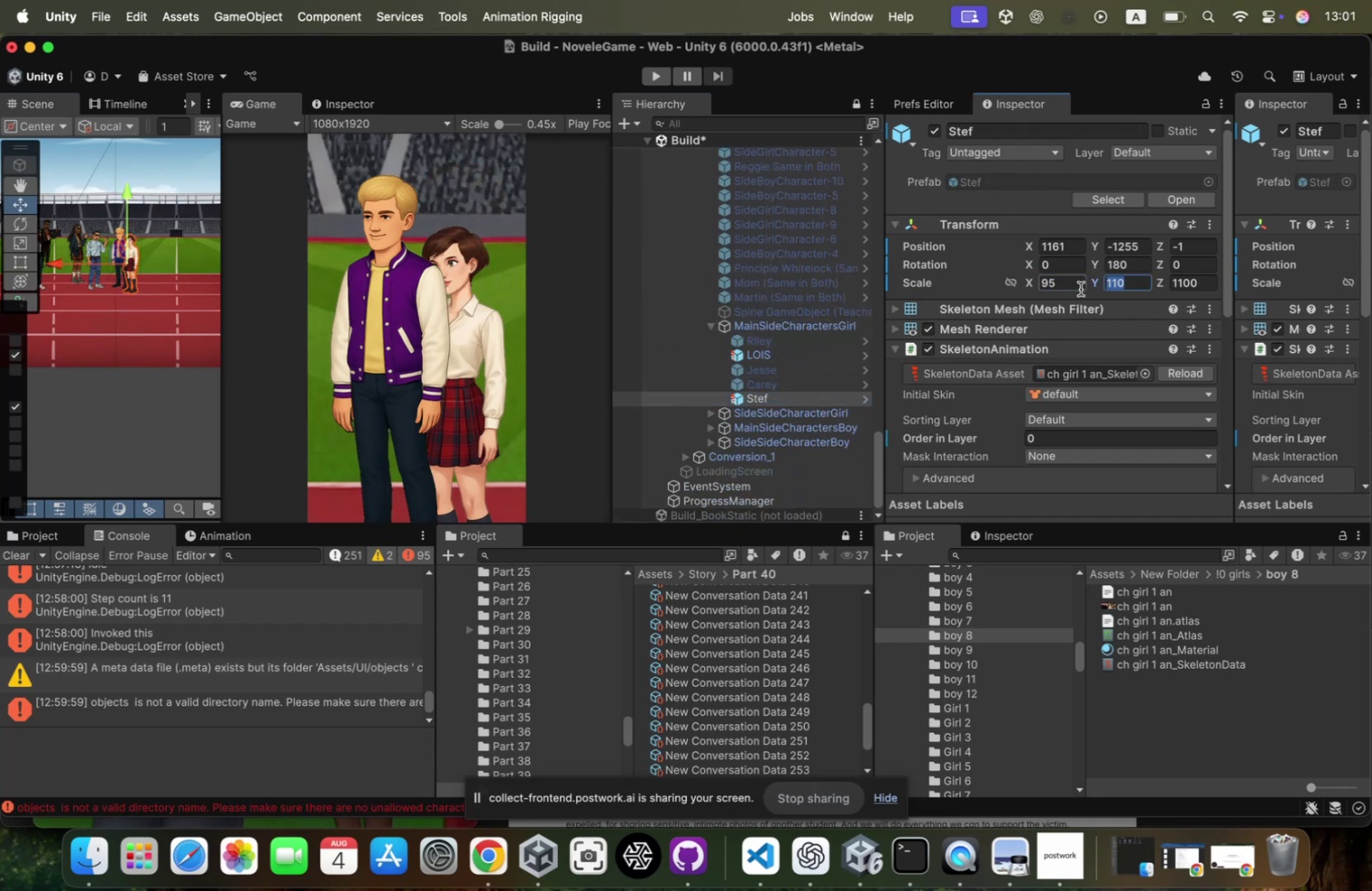 
key(Meta+V)
 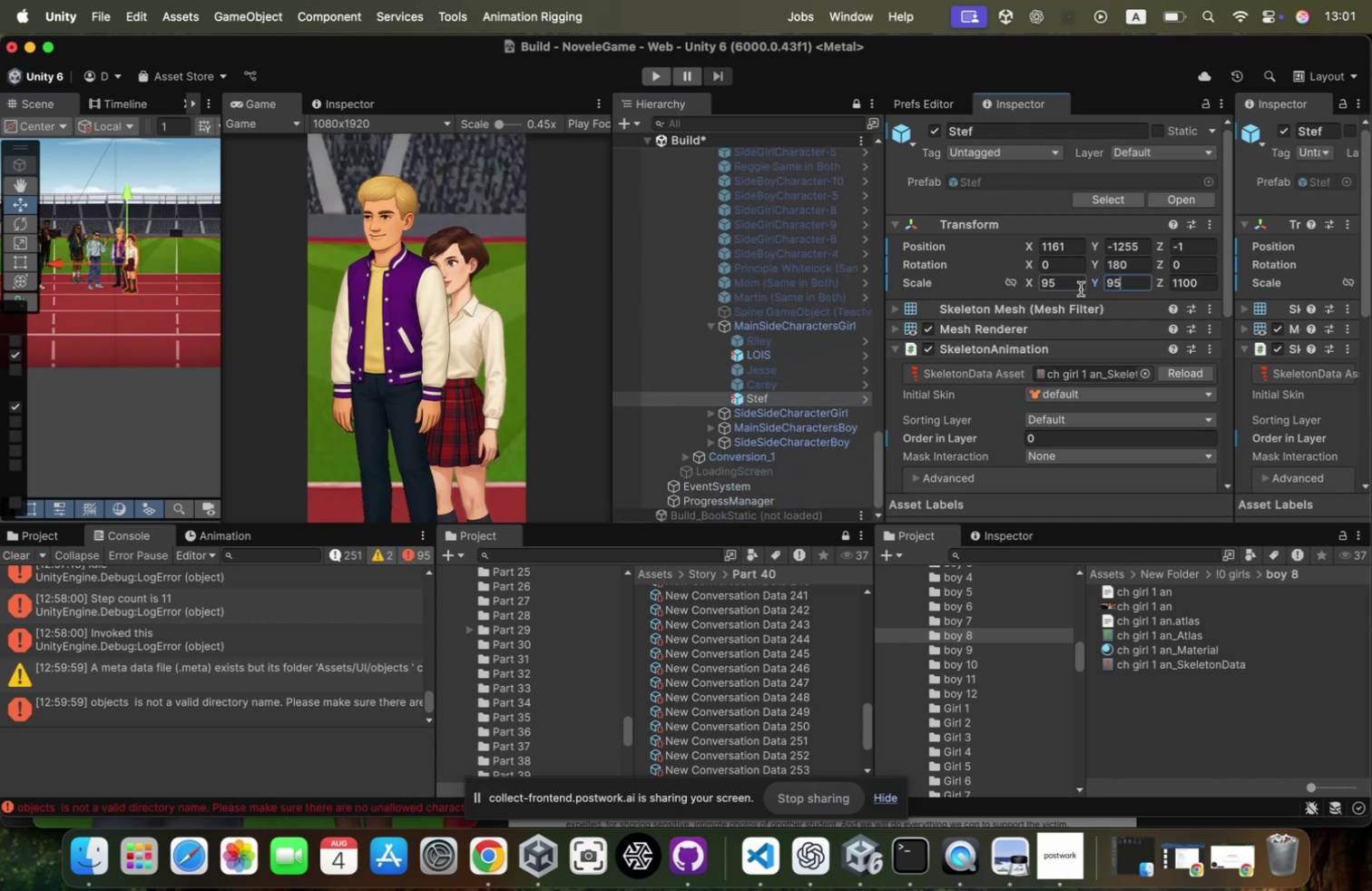 
key(Tab)
 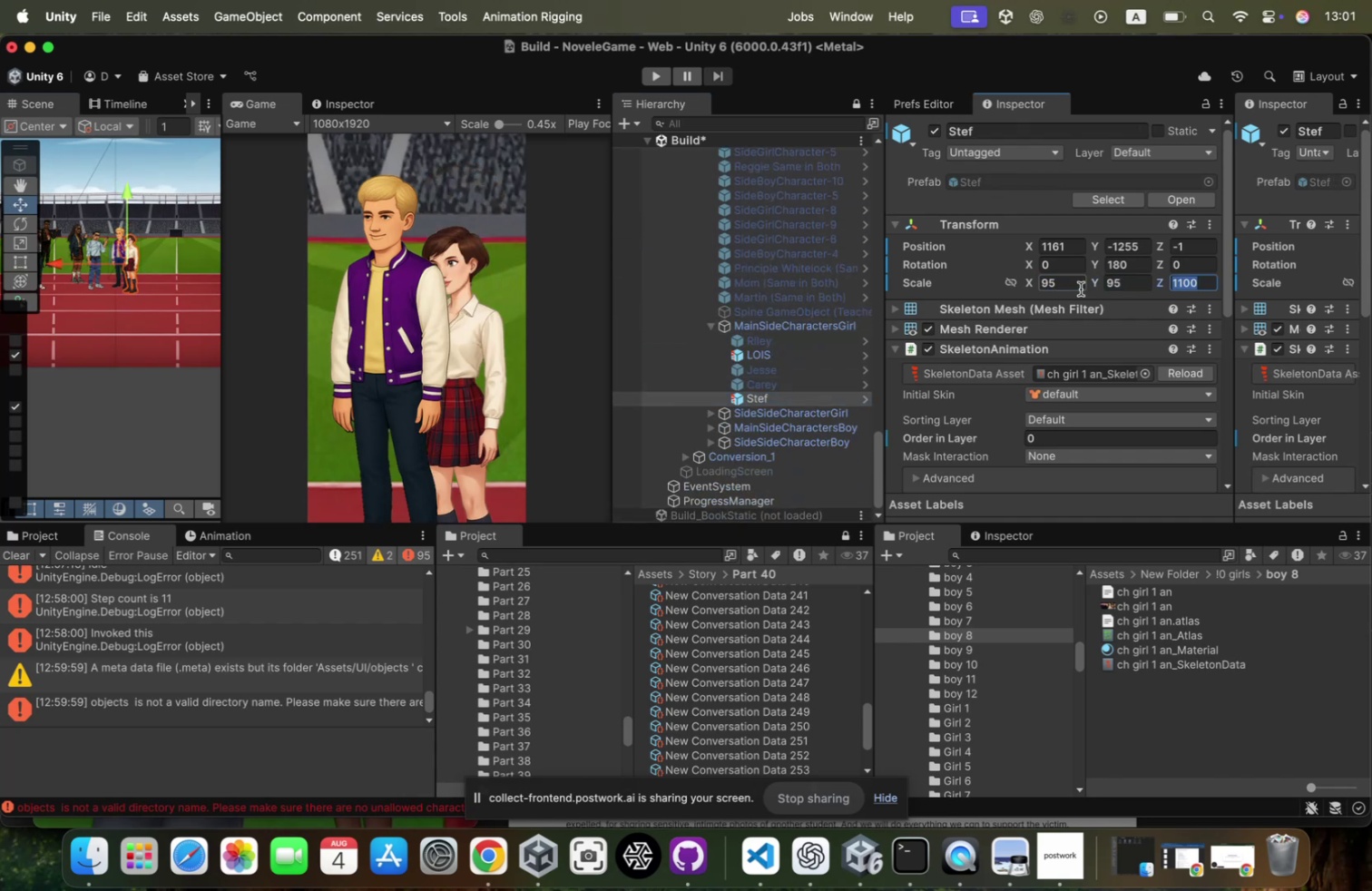 
key(Meta+CommandLeft)
 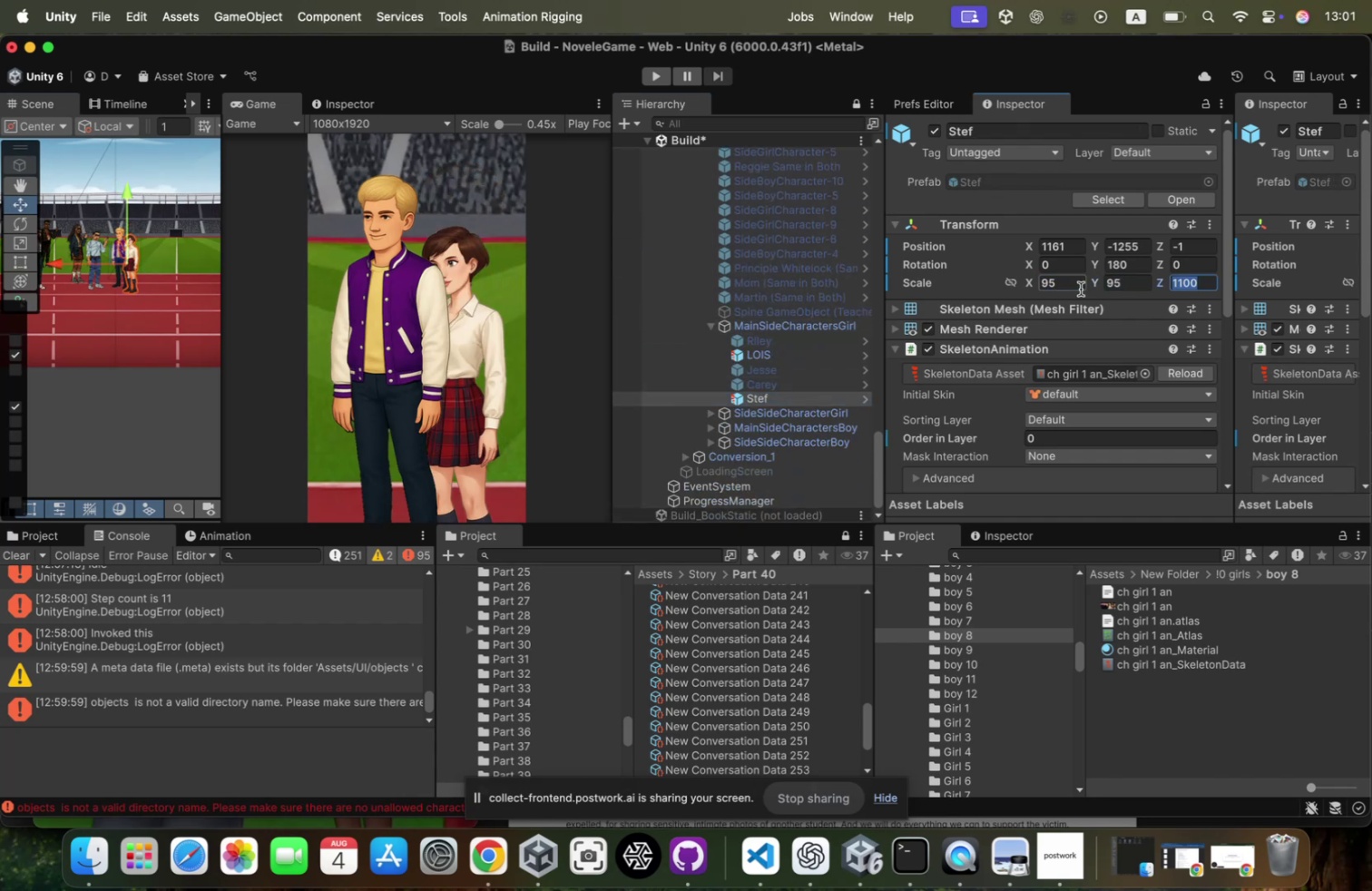 
key(Meta+V)
 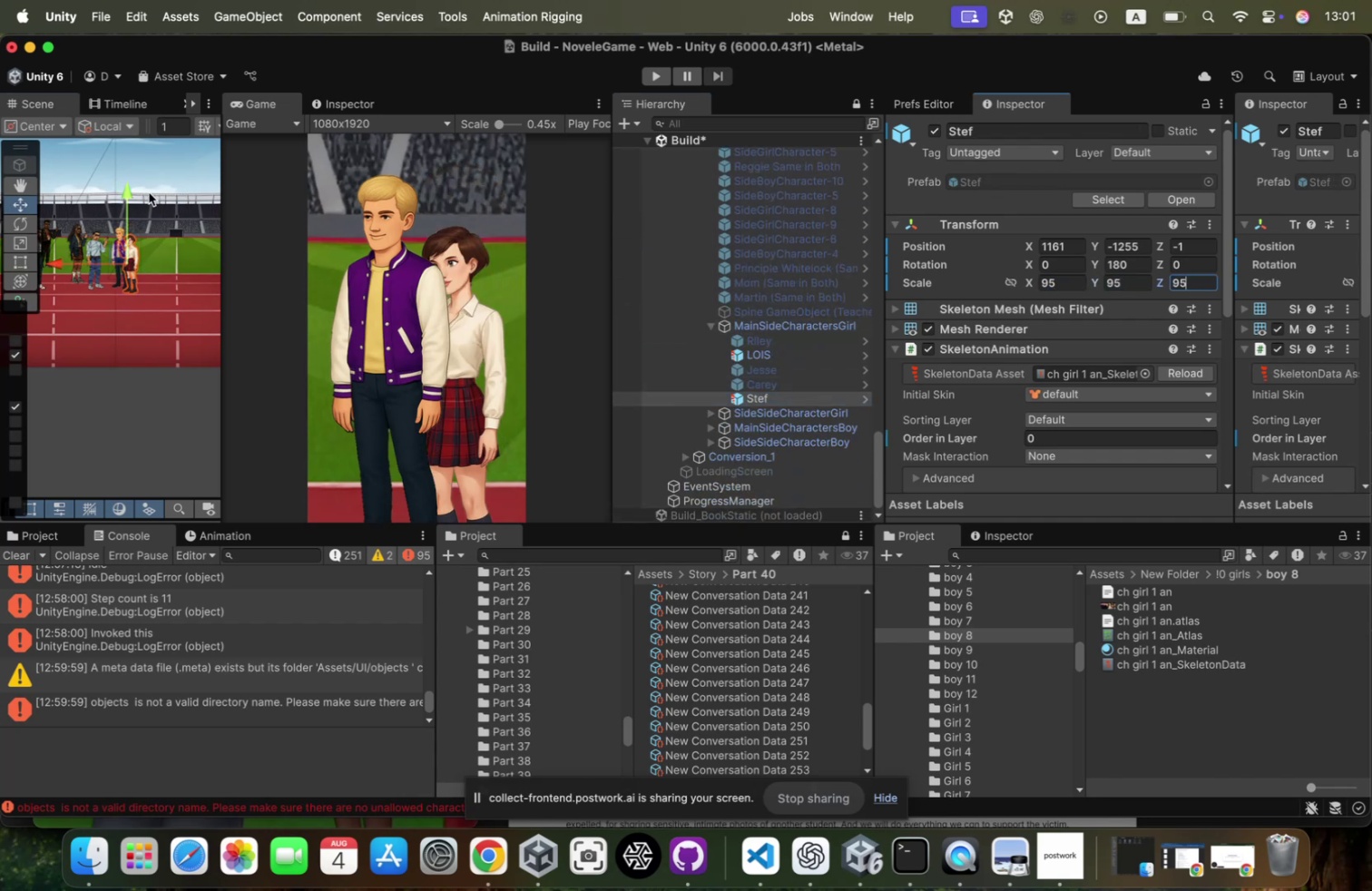 
left_click_drag(start_coordinate=[129, 197], to_coordinate=[151, 185])
 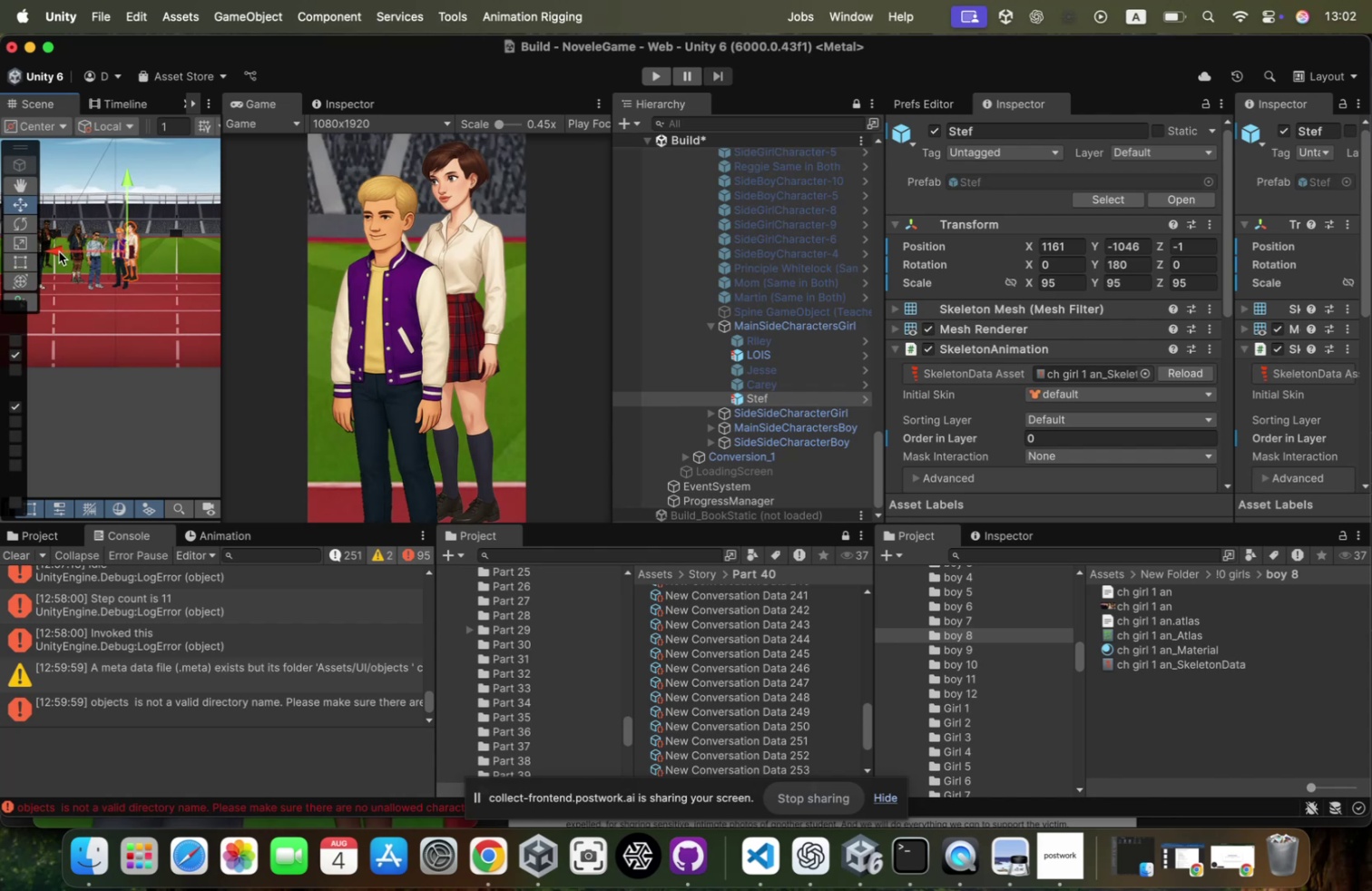 
left_click_drag(start_coordinate=[59, 252], to_coordinate=[66, 256])
 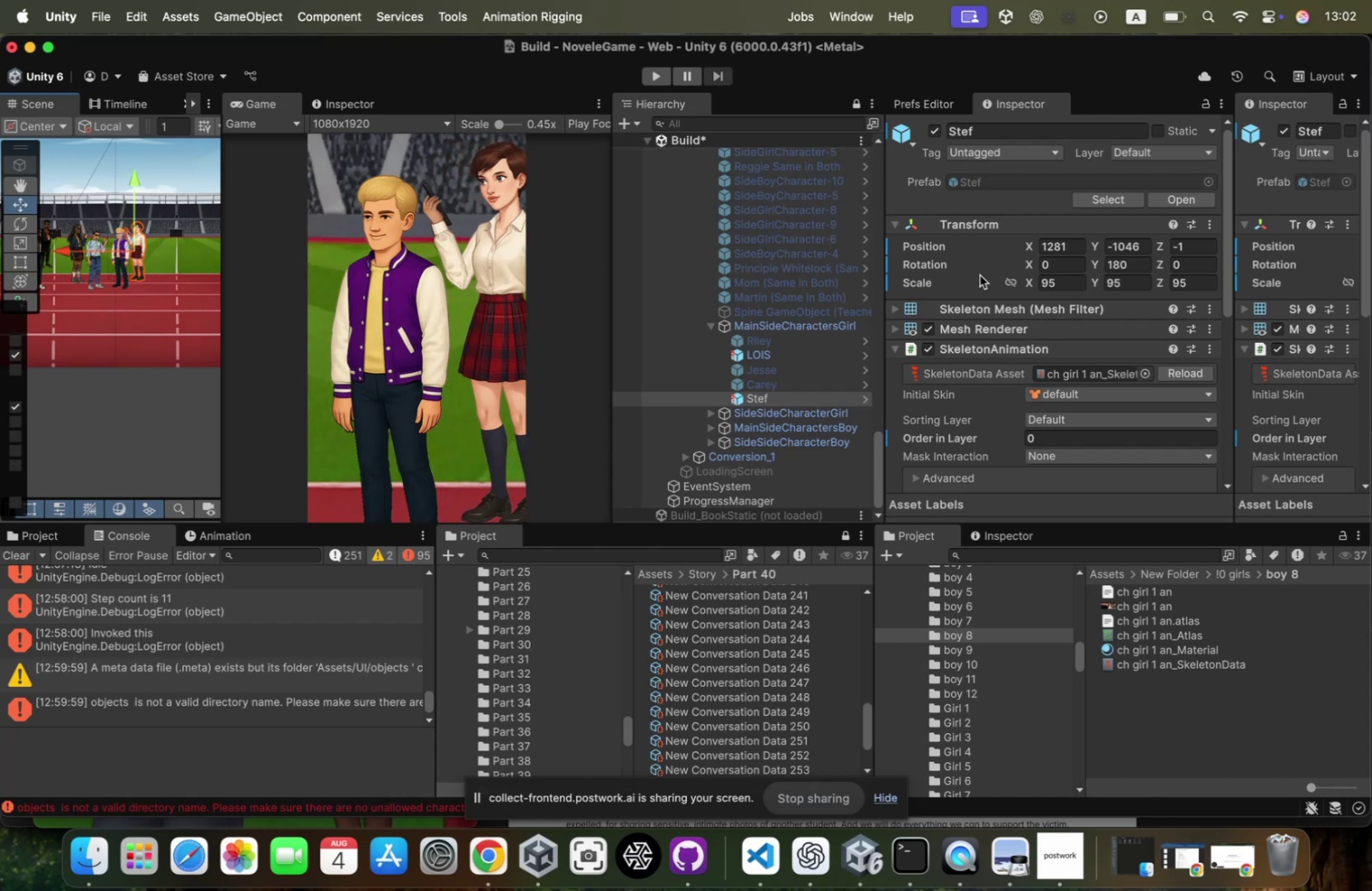 
scroll: coordinate [775, 395], scroll_direction: up, amount: 26.0
 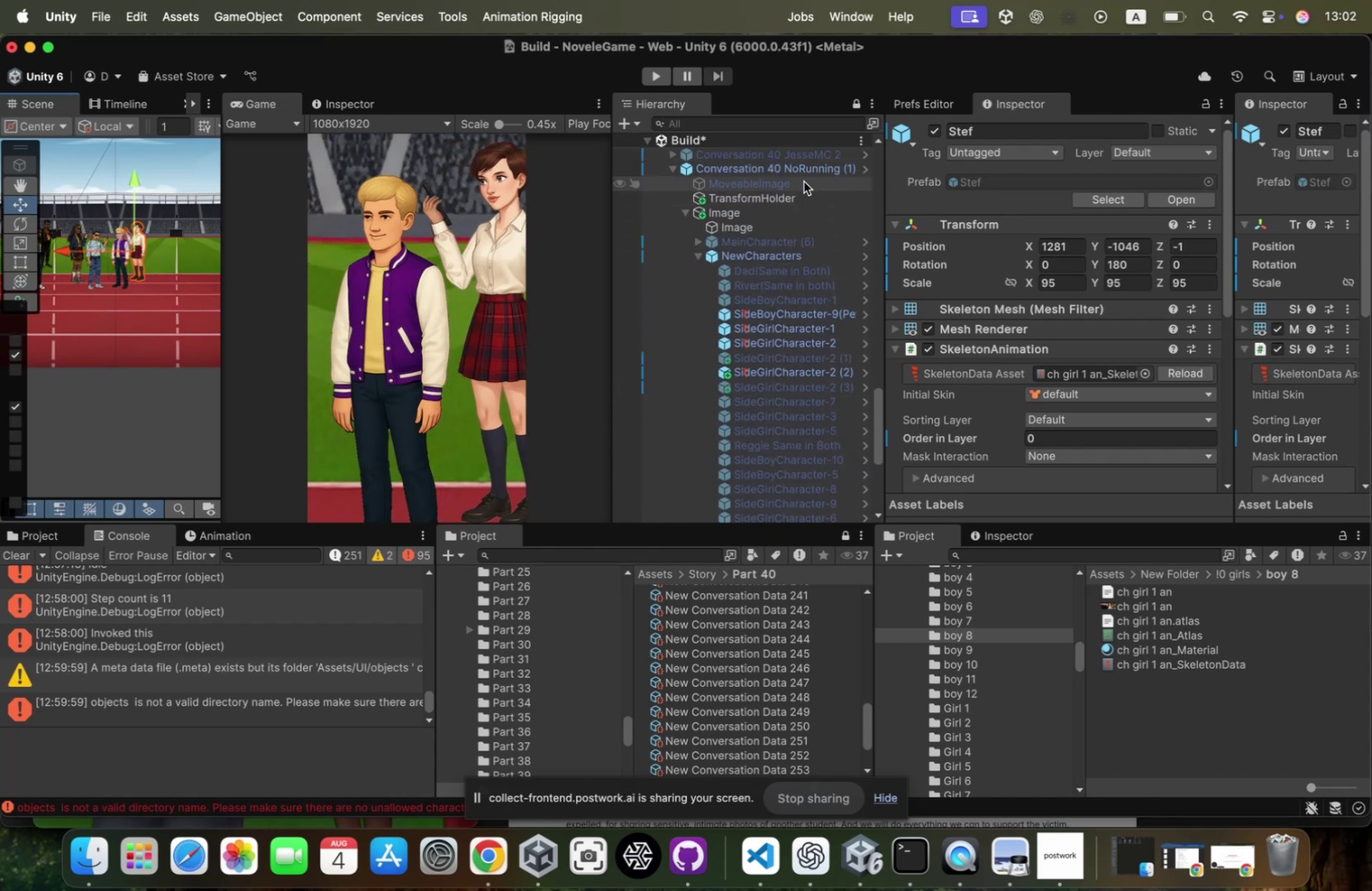 
left_click([811, 162])
 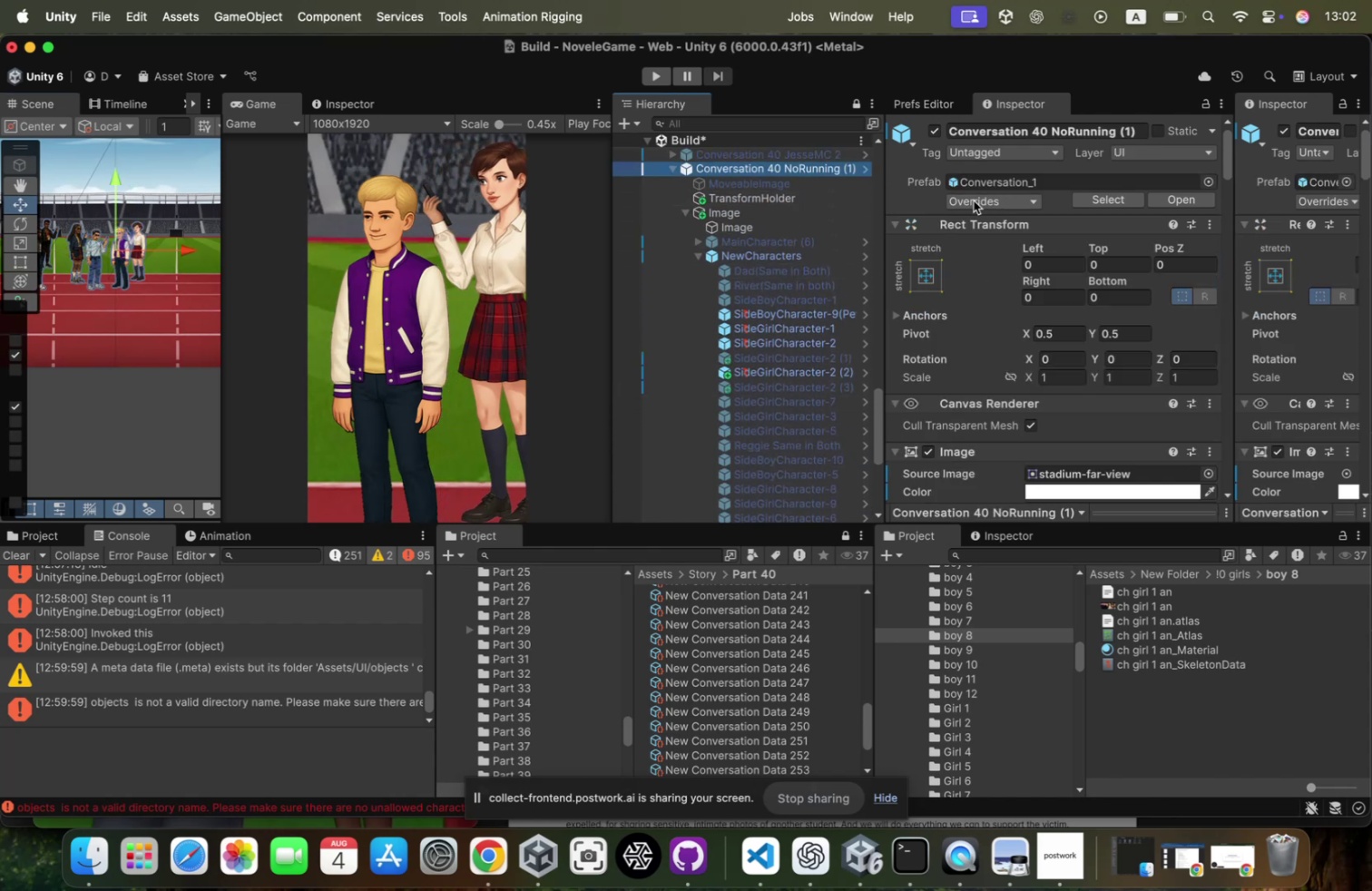 
scroll: coordinate [974, 201], scroll_direction: down, amount: 62.0
 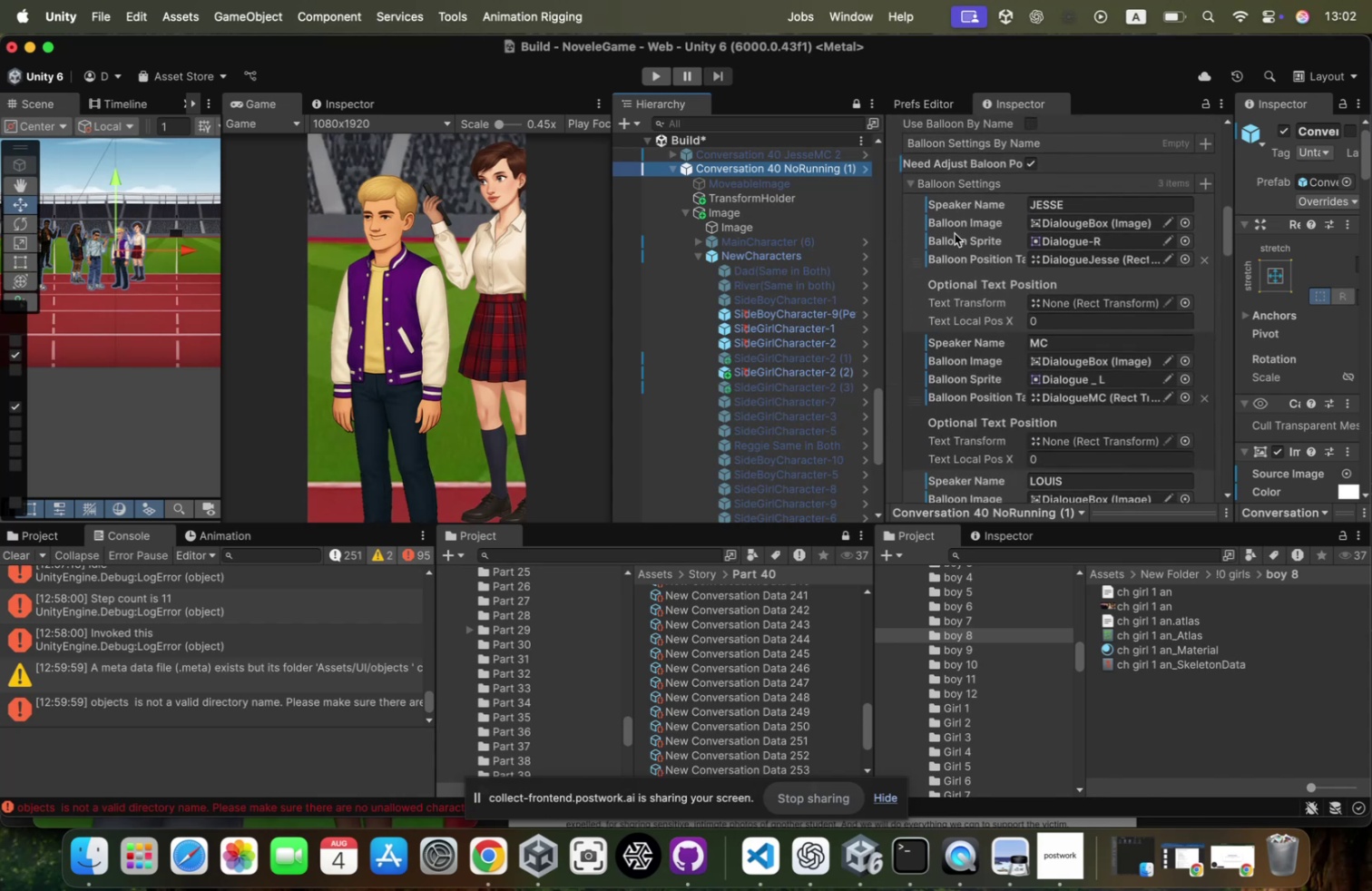 
scroll: coordinate [952, 279], scroll_direction: up, amount: 2.0
 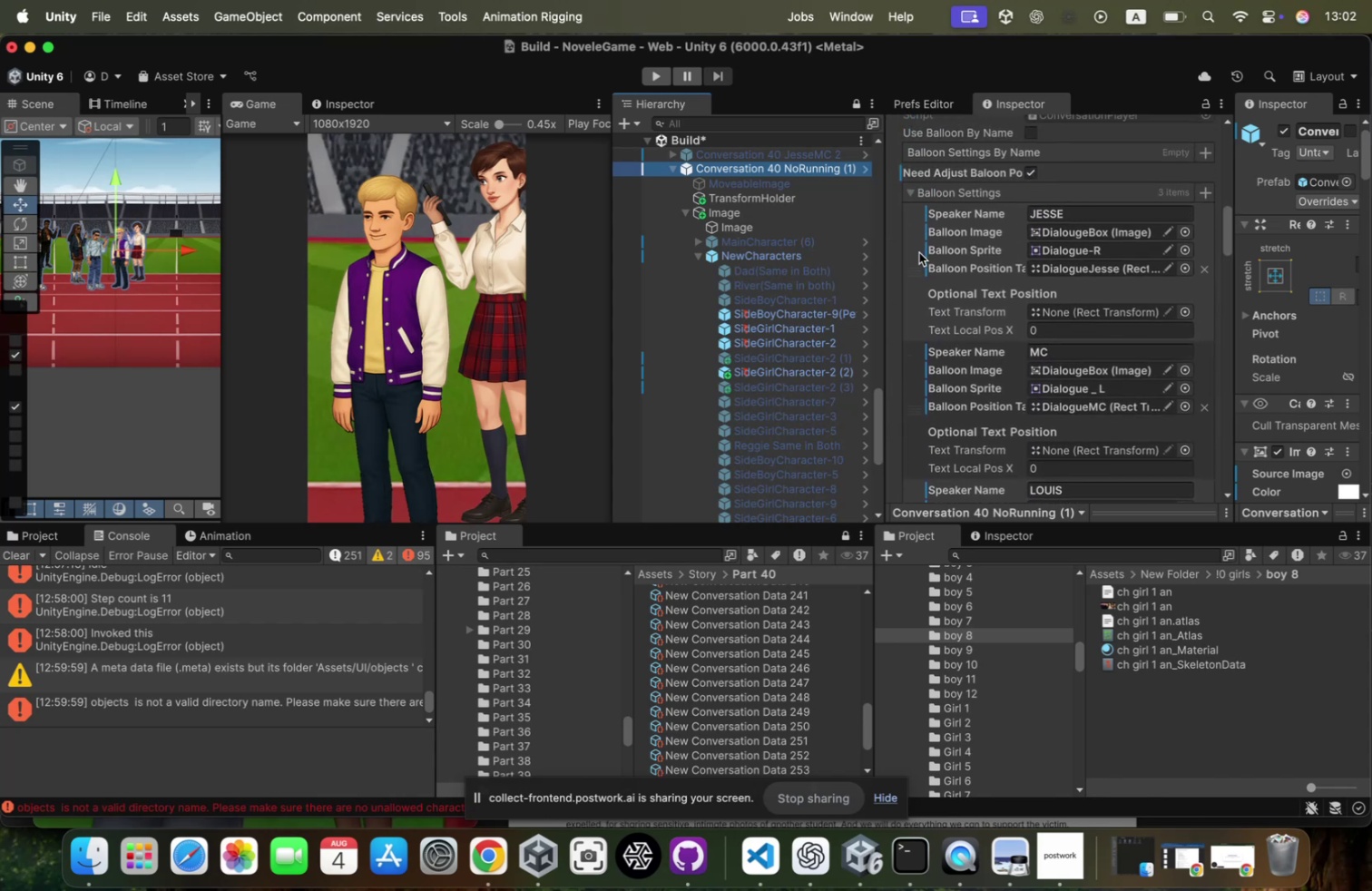 
right_click([919, 252])
 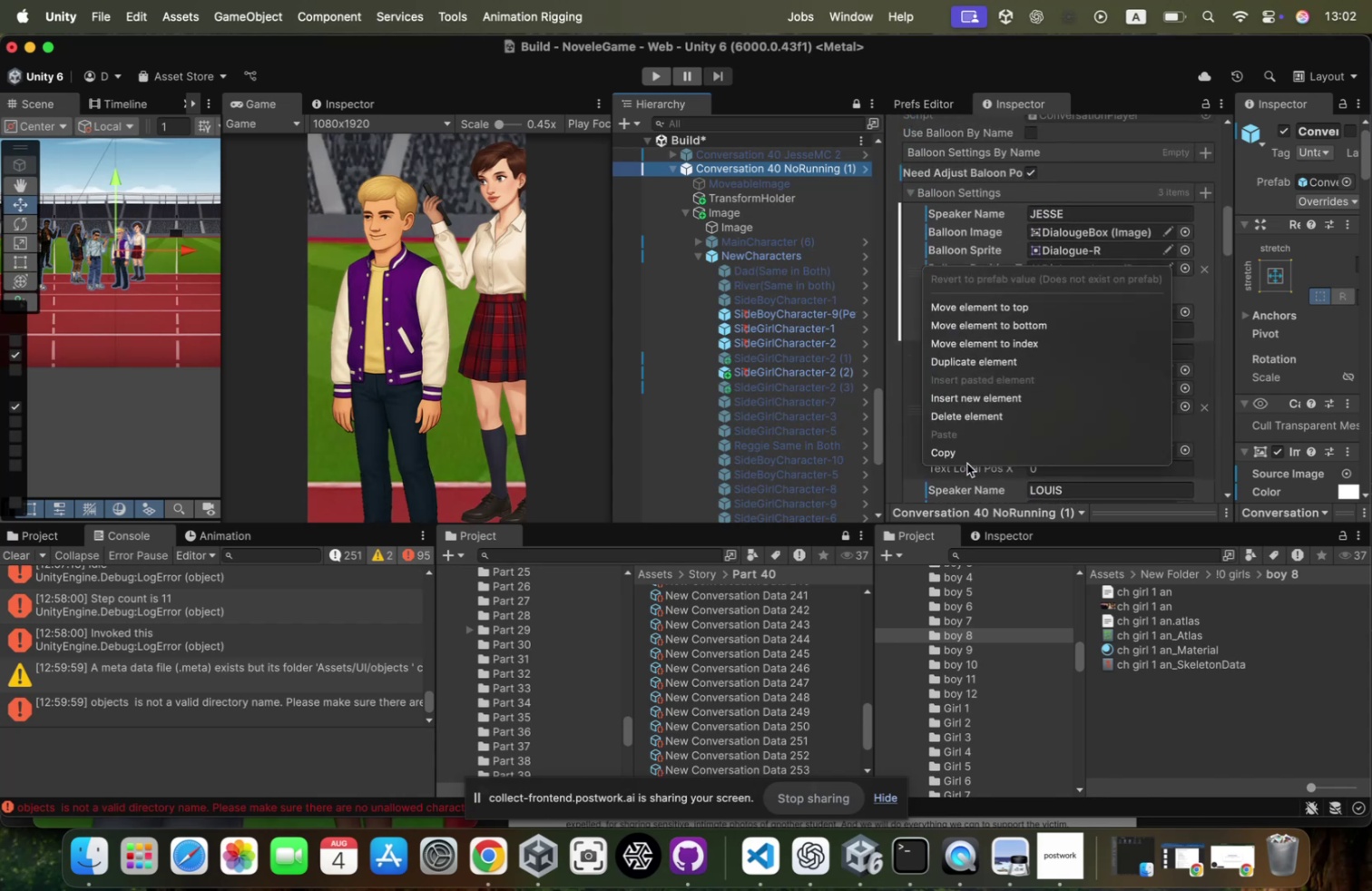 
left_click([969, 450])
 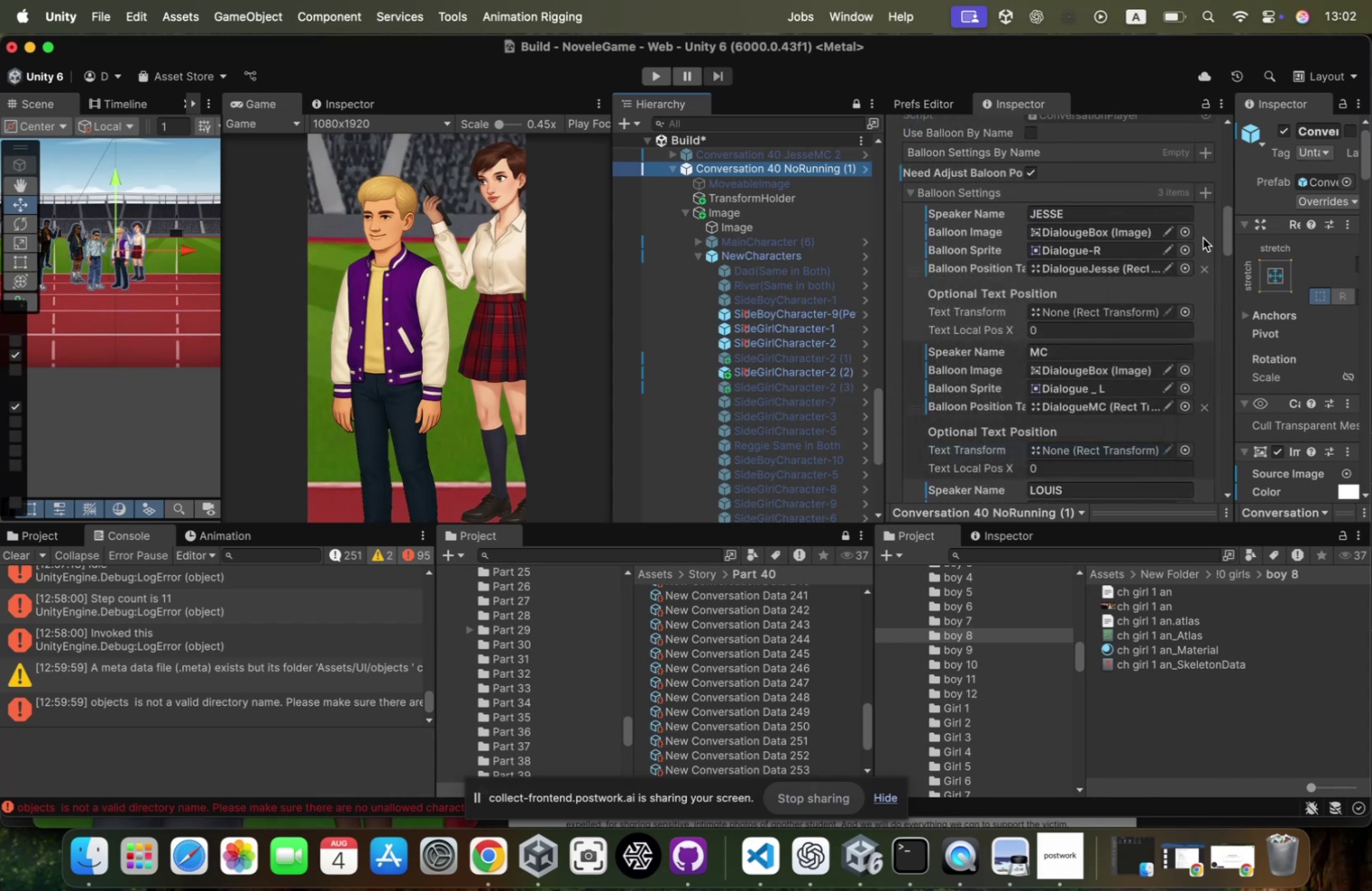 
left_click([1210, 268])
 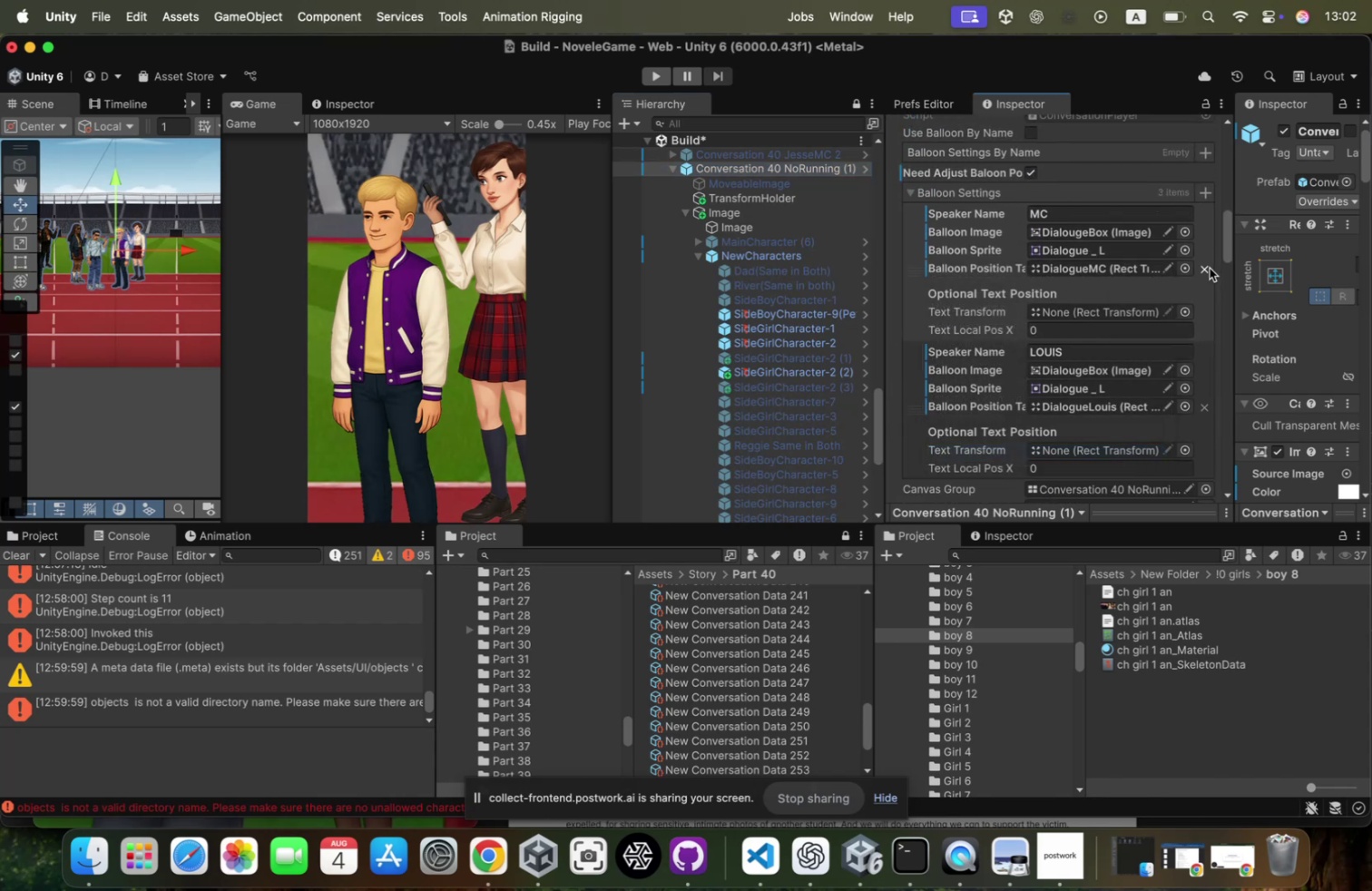 
left_click([1210, 268])
 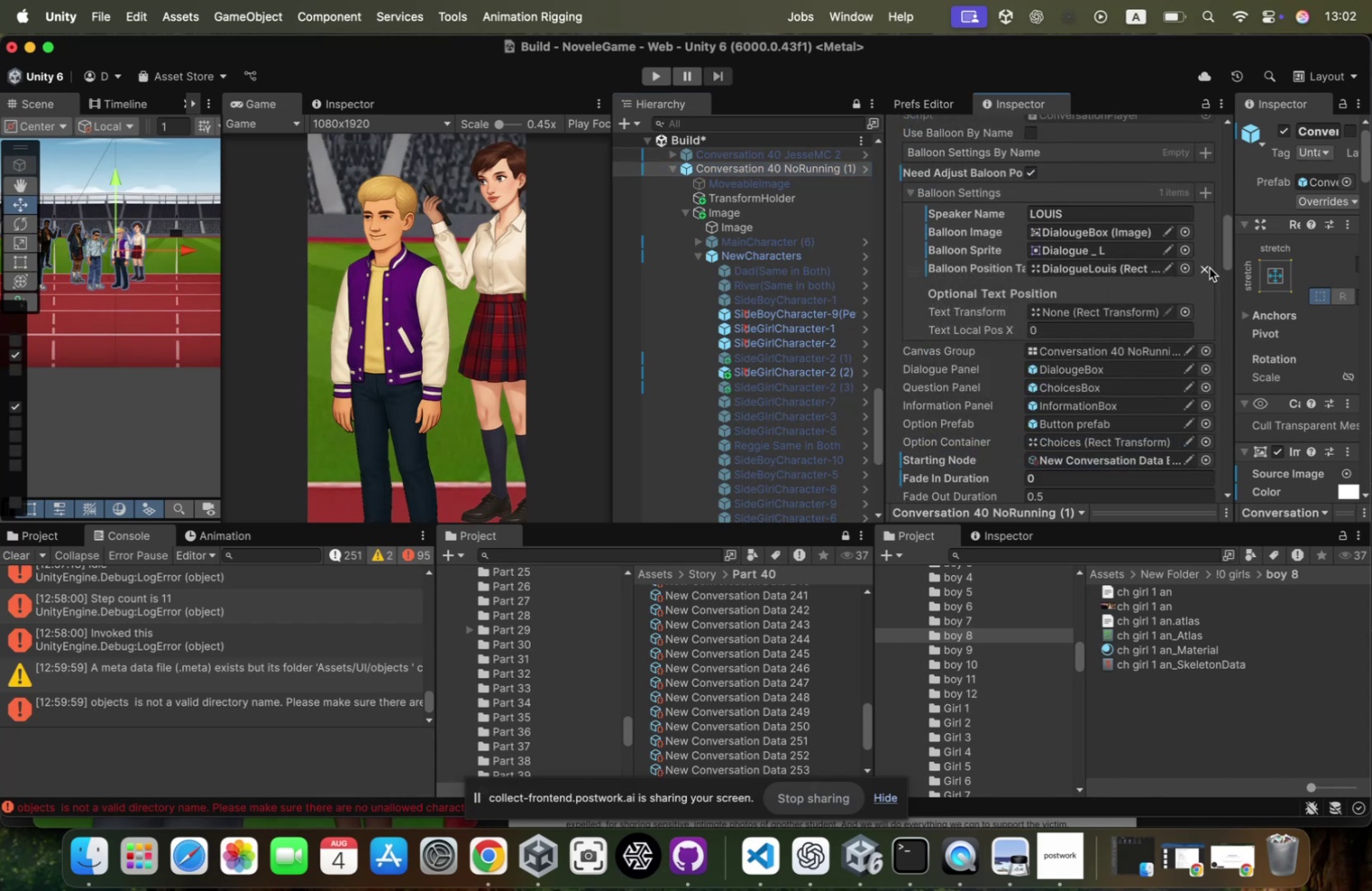 
left_click([1210, 268])
 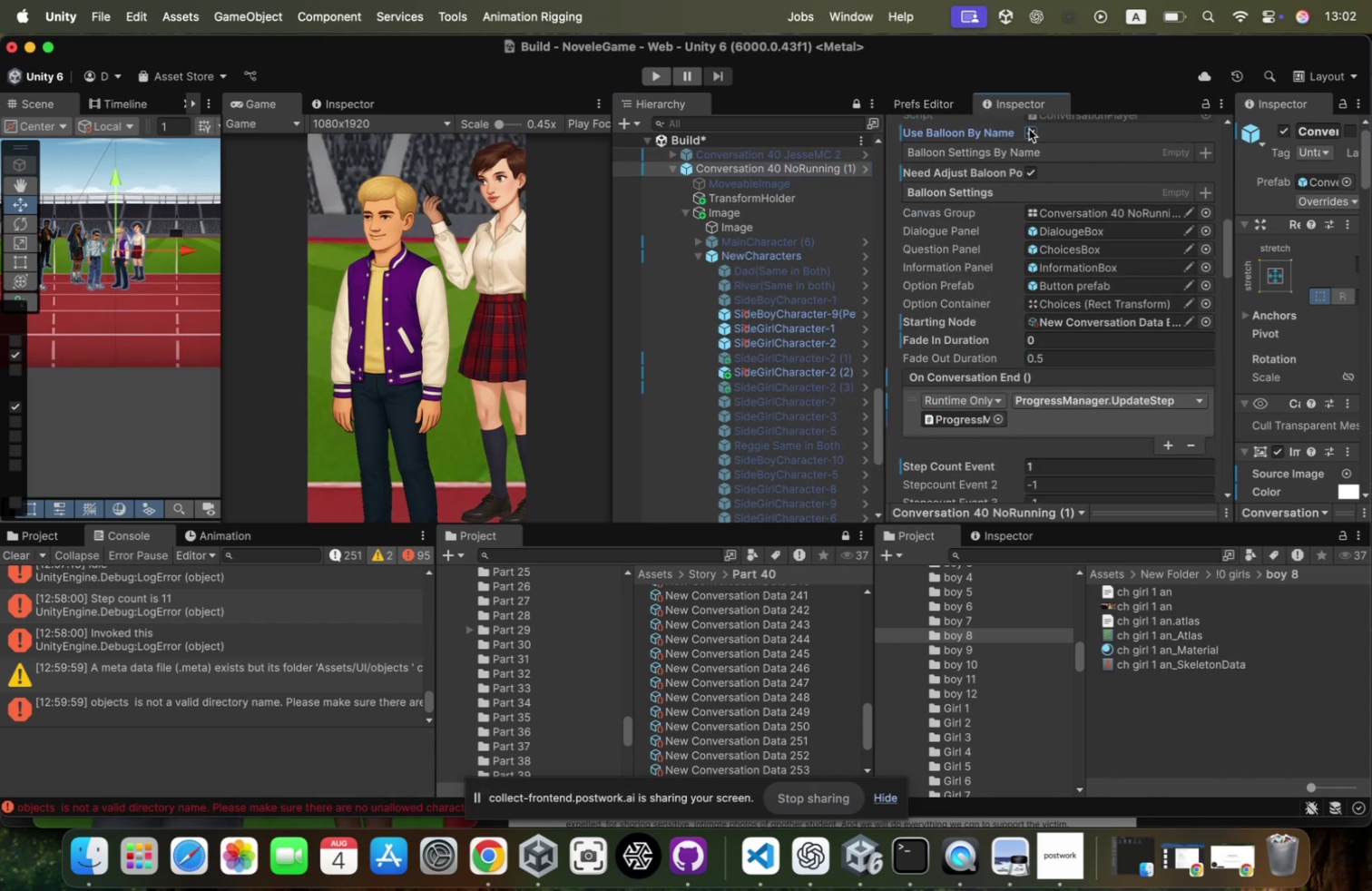 
left_click([1205, 153])
 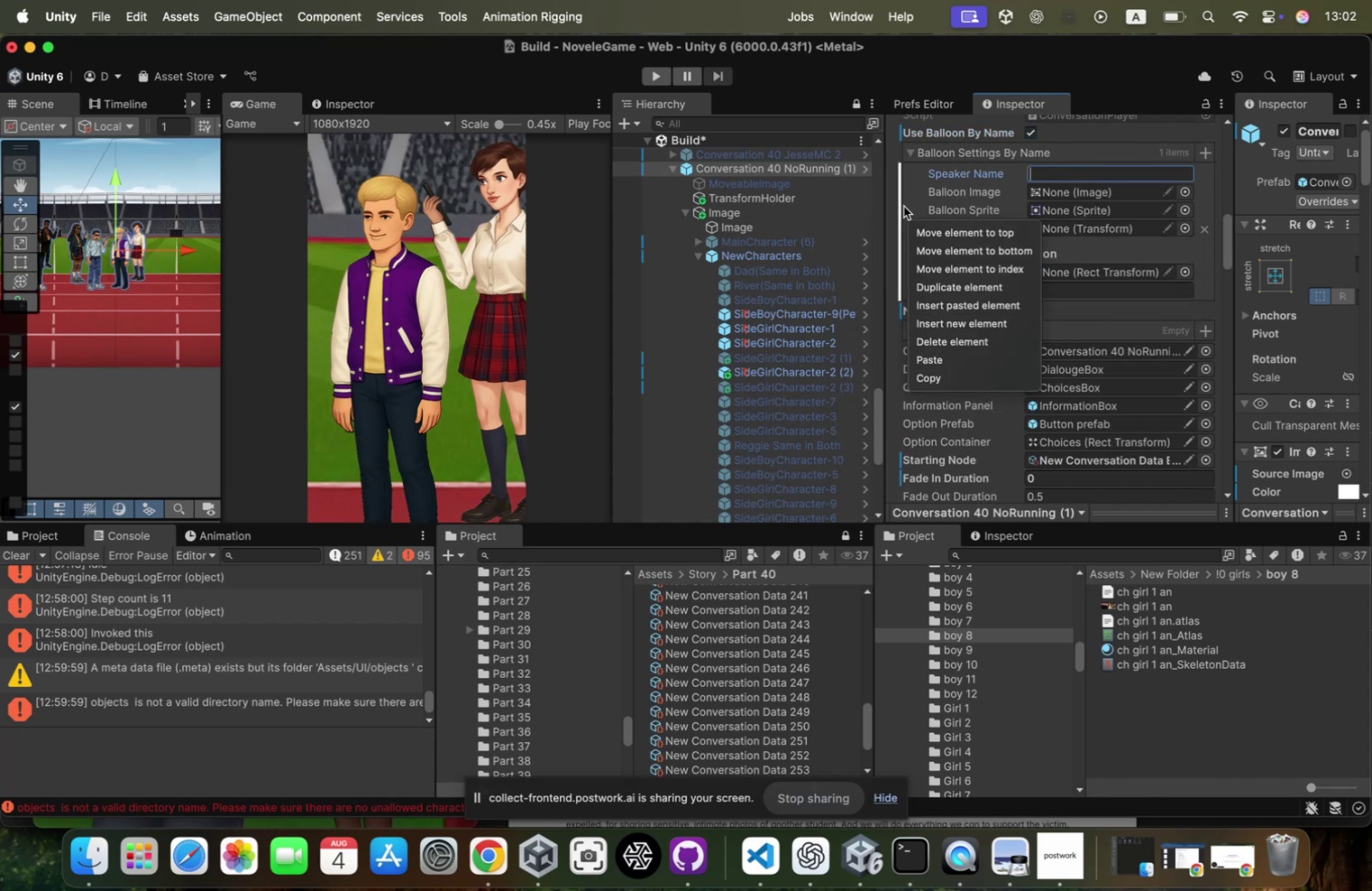 
left_click([952, 360])
 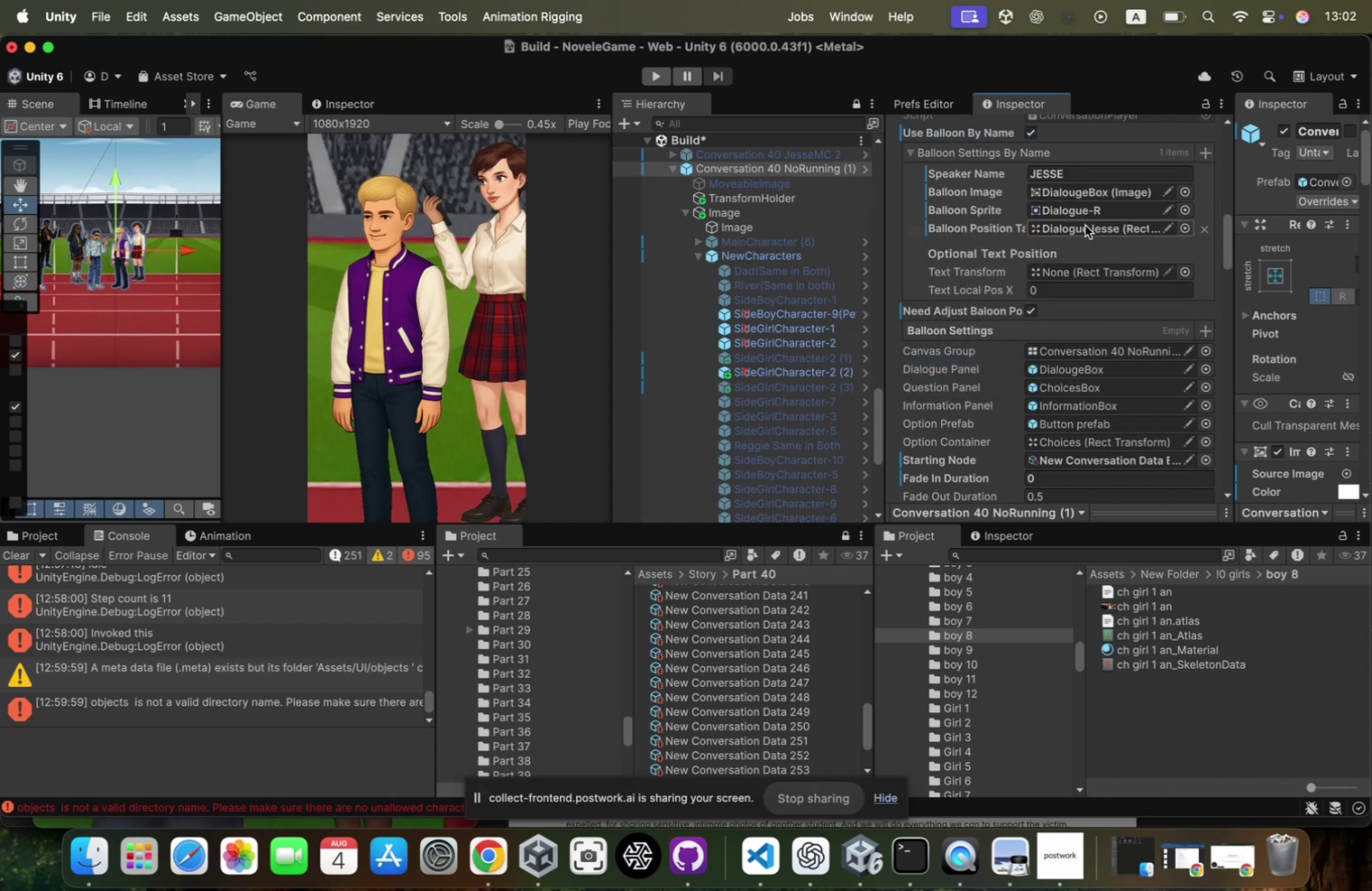 
left_click([1084, 225])
 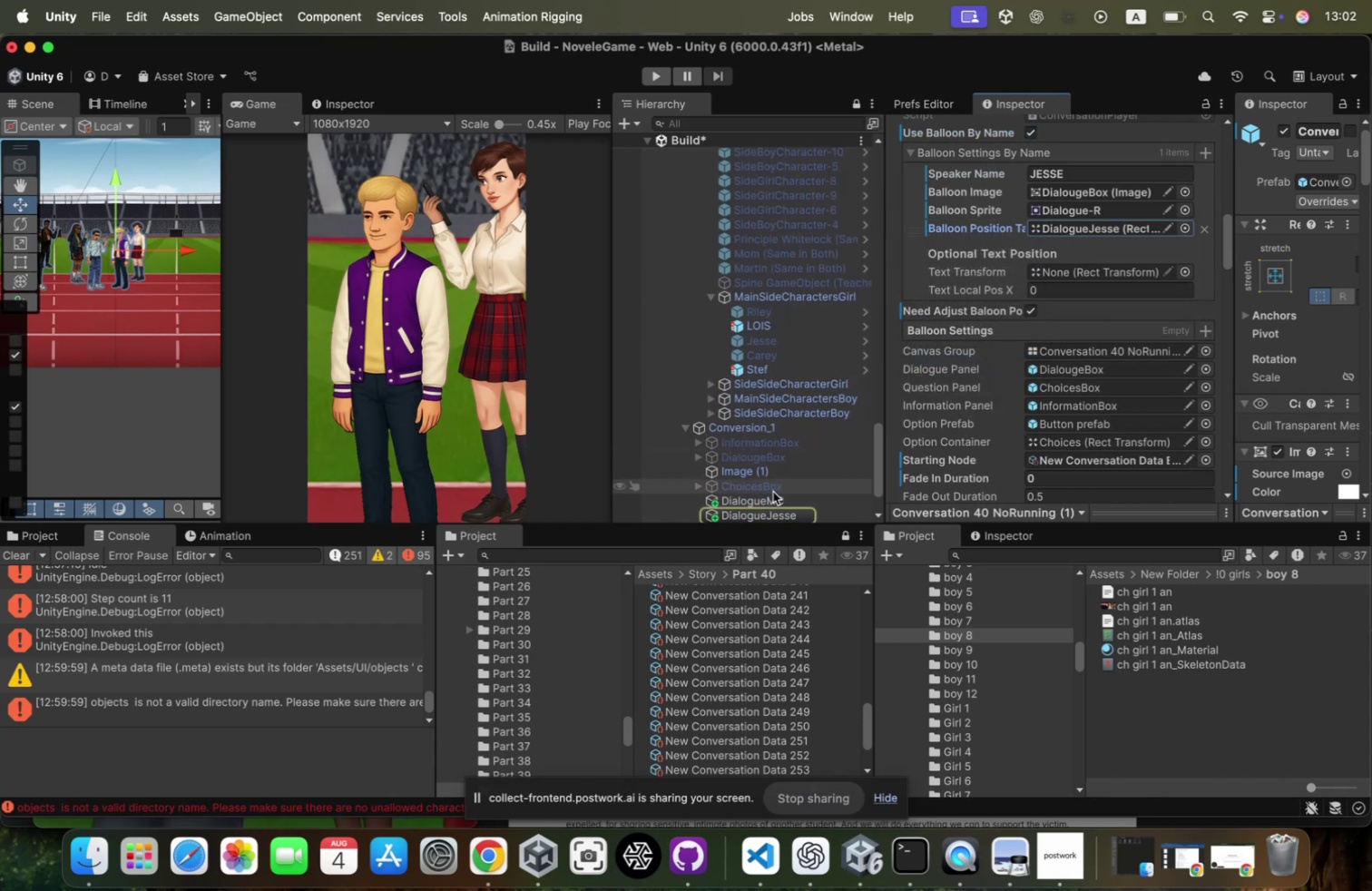 
scroll: coordinate [774, 500], scroll_direction: down, amount: 7.0
 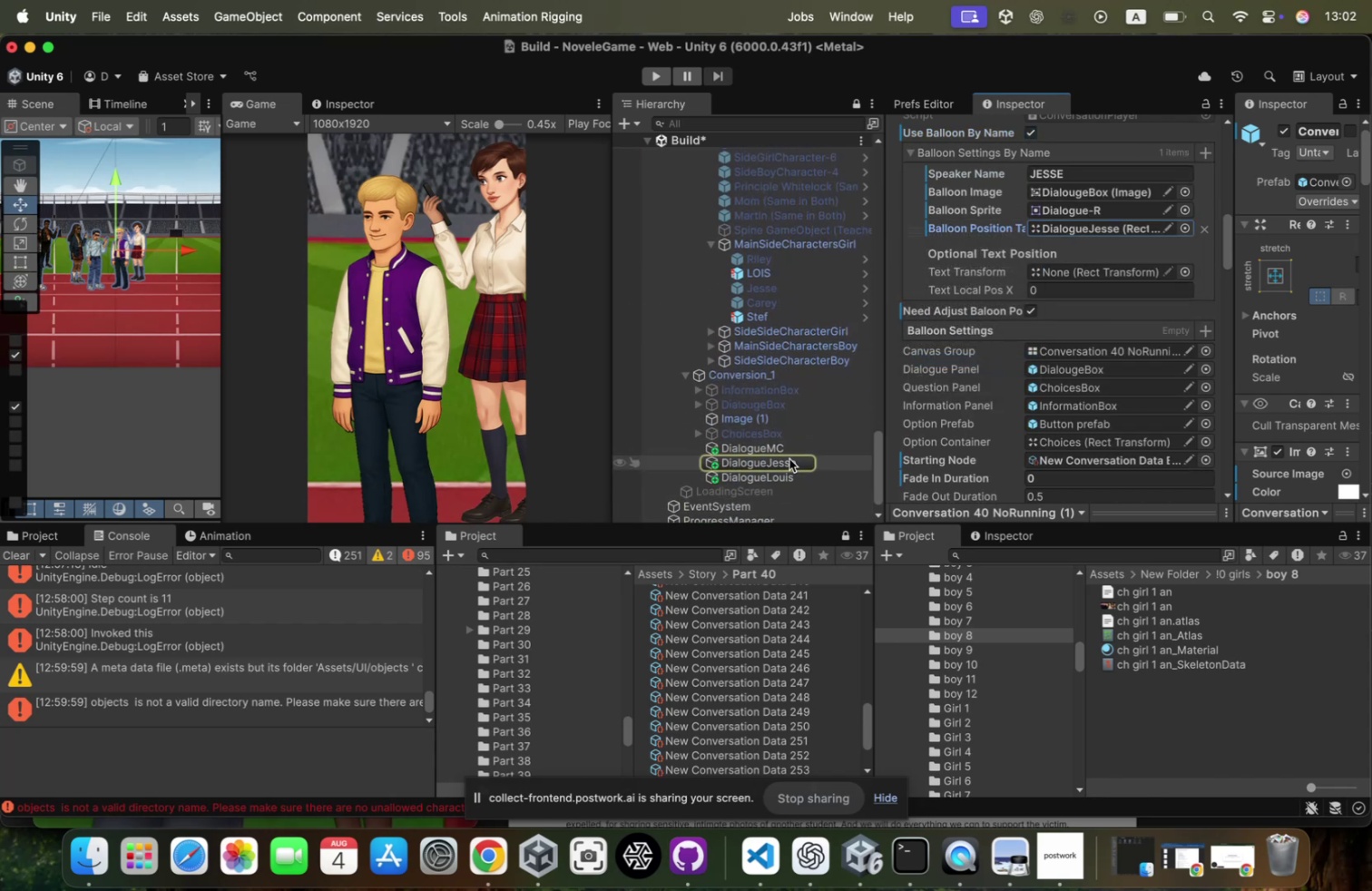 
left_click([789, 459])
 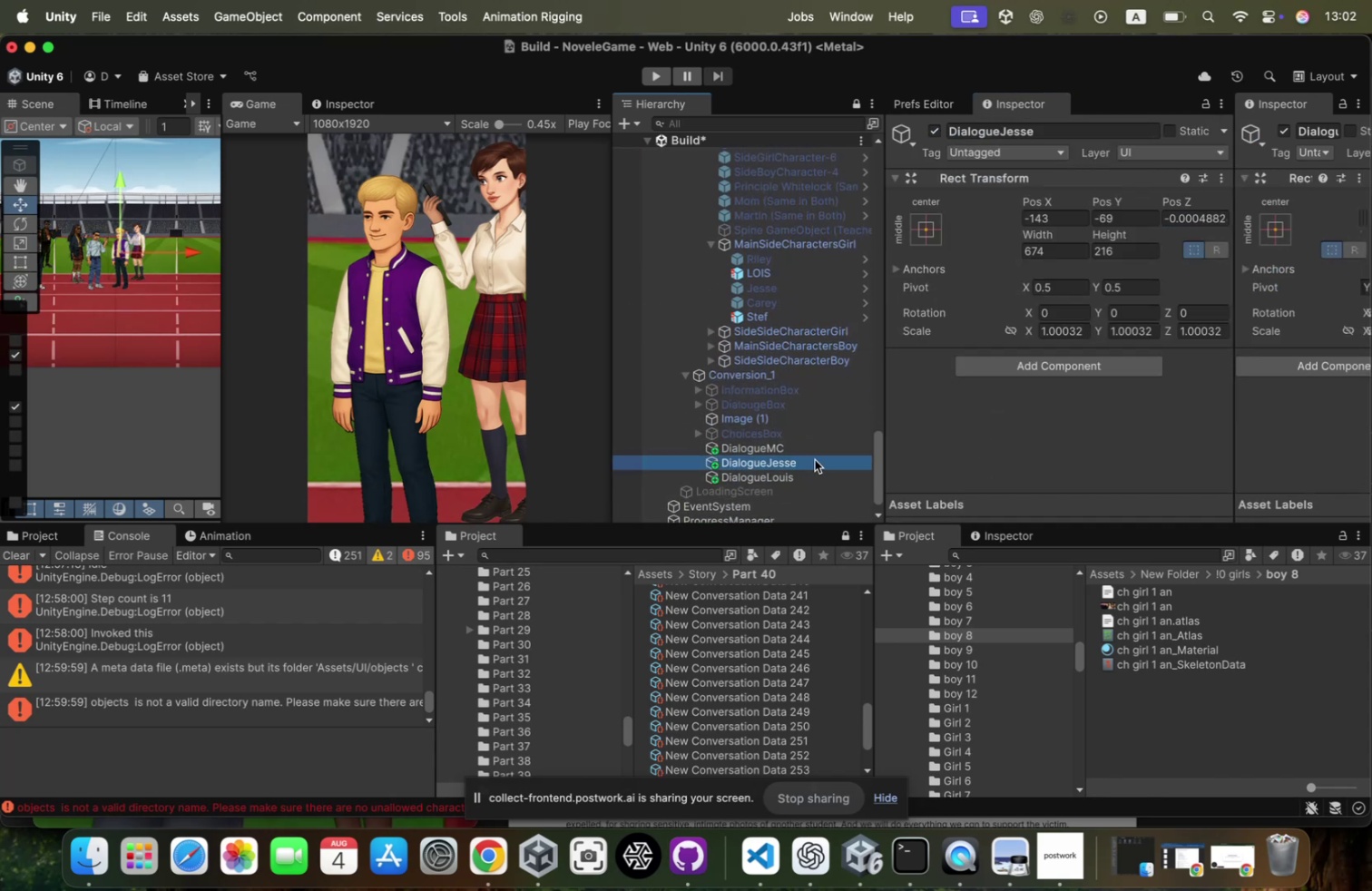 
left_click([815, 459])
 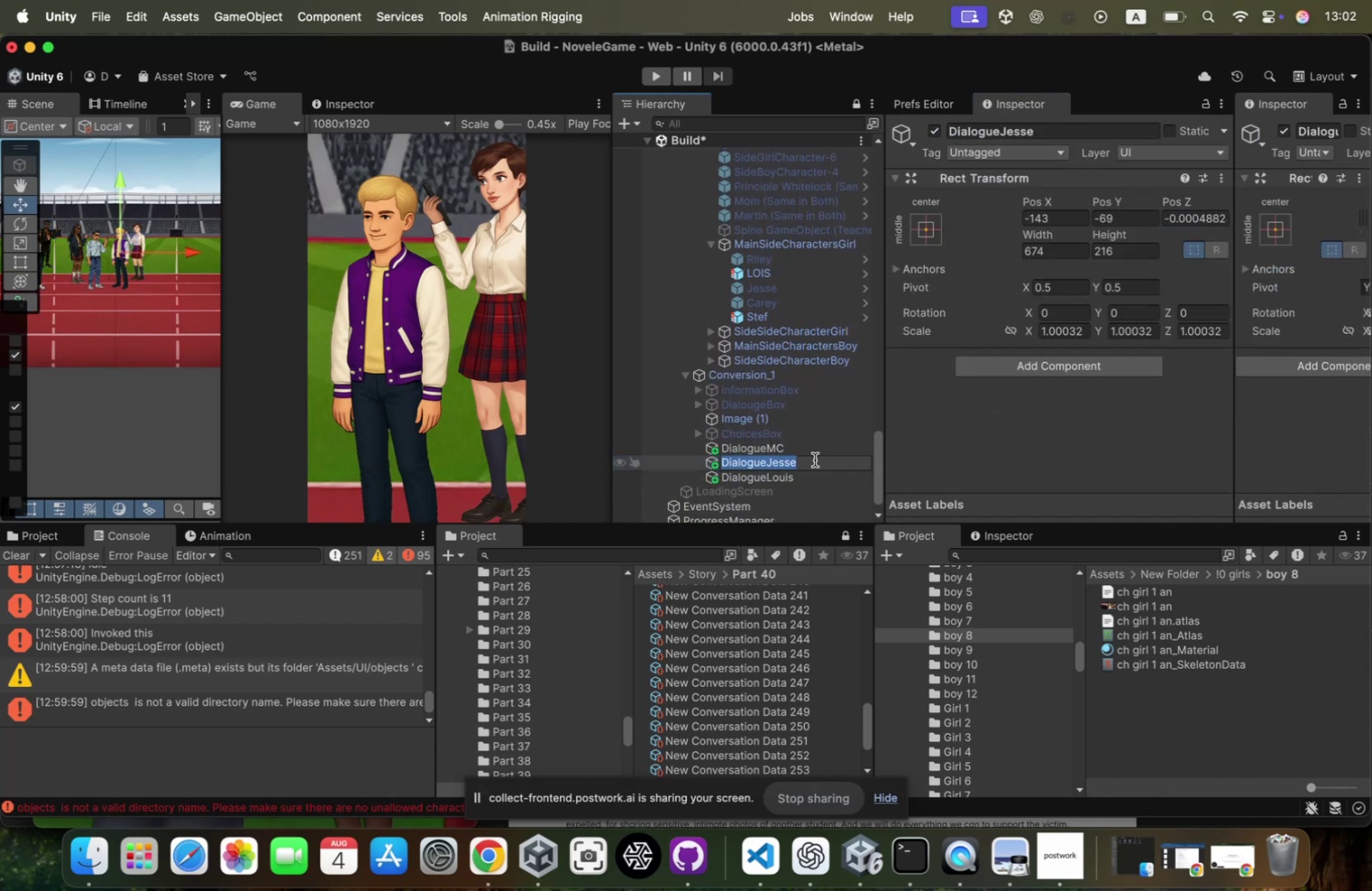 
type(Steff)
 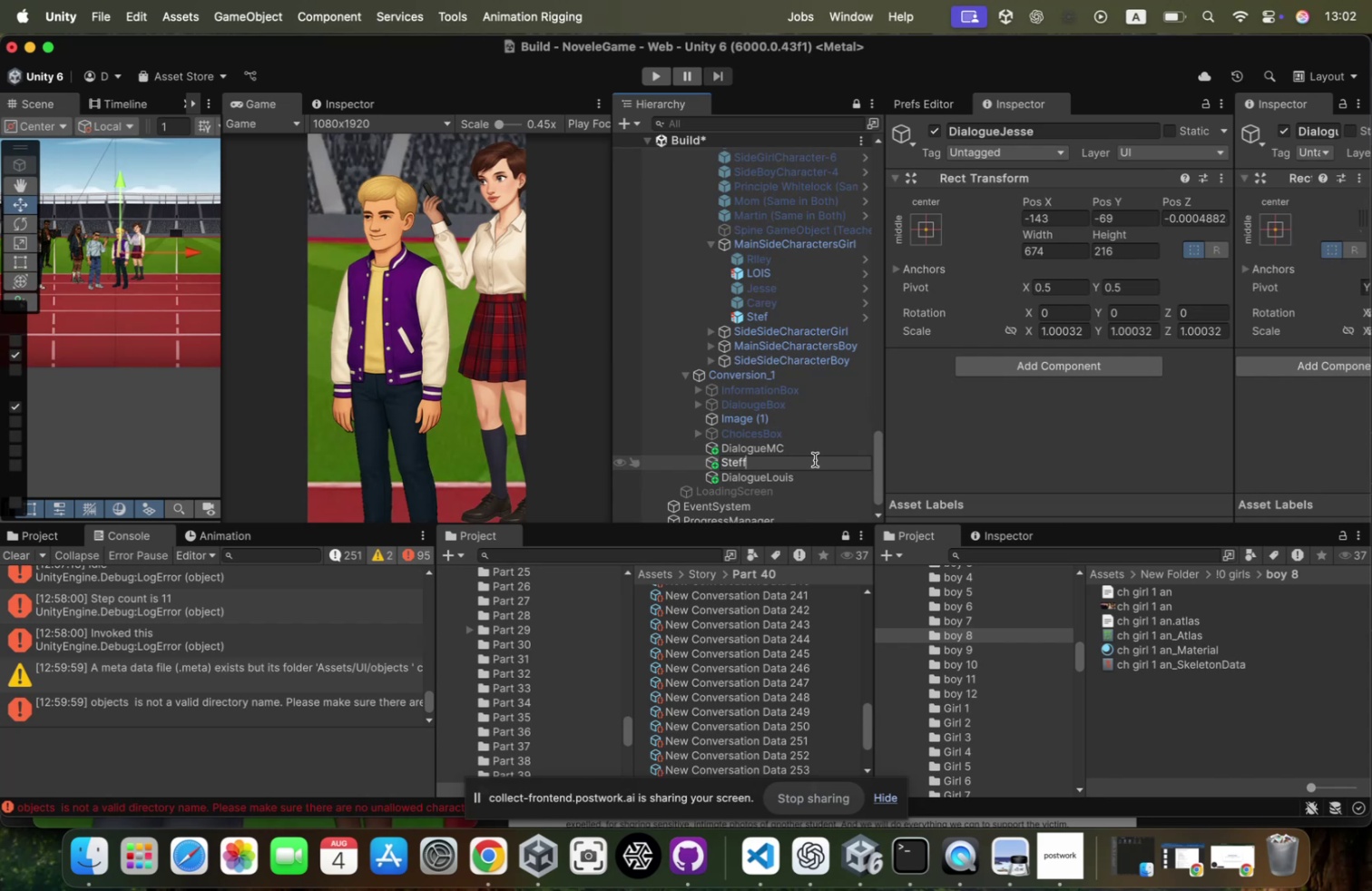 
key(Enter)
 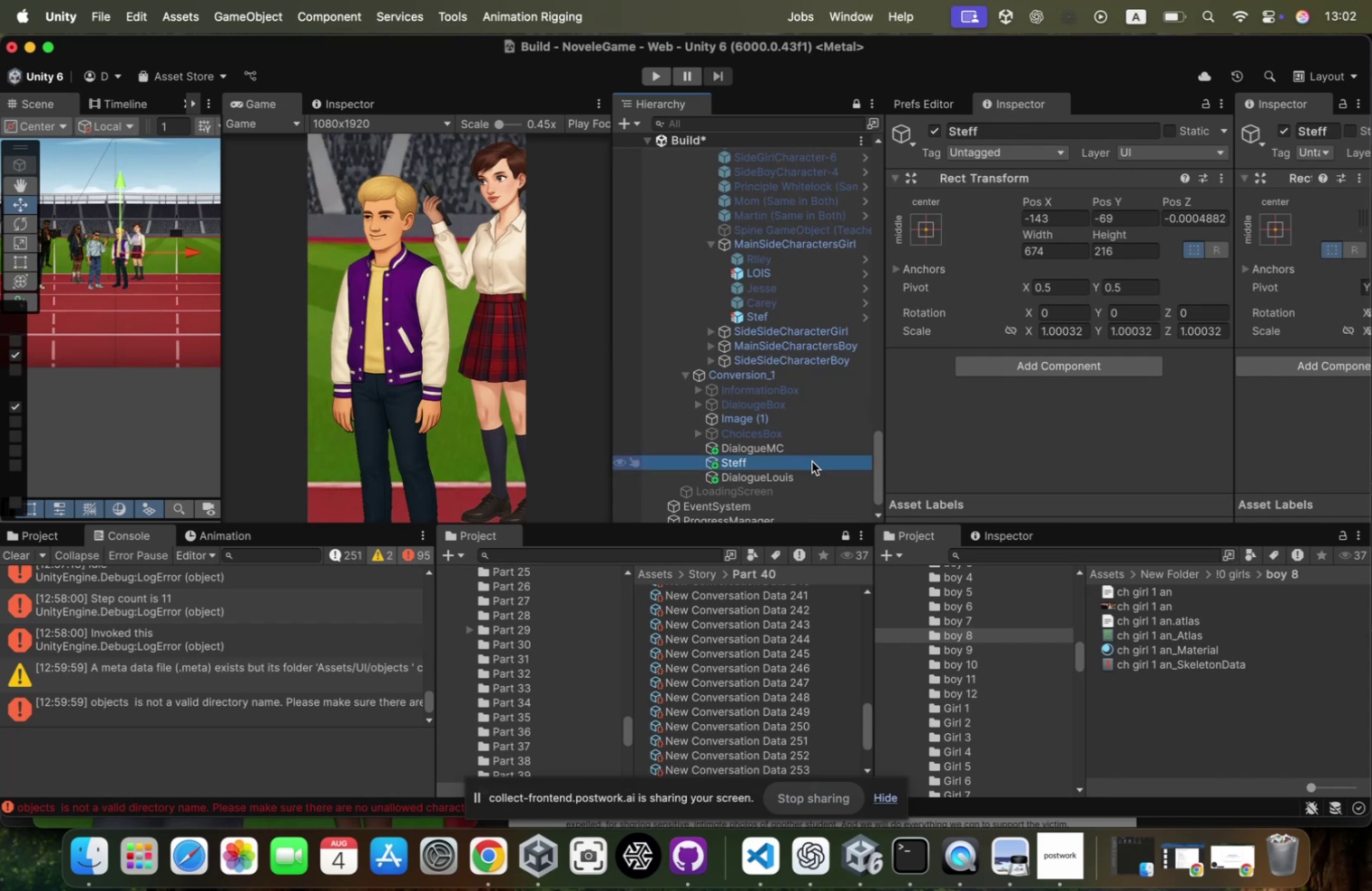 
left_click([810, 463])
 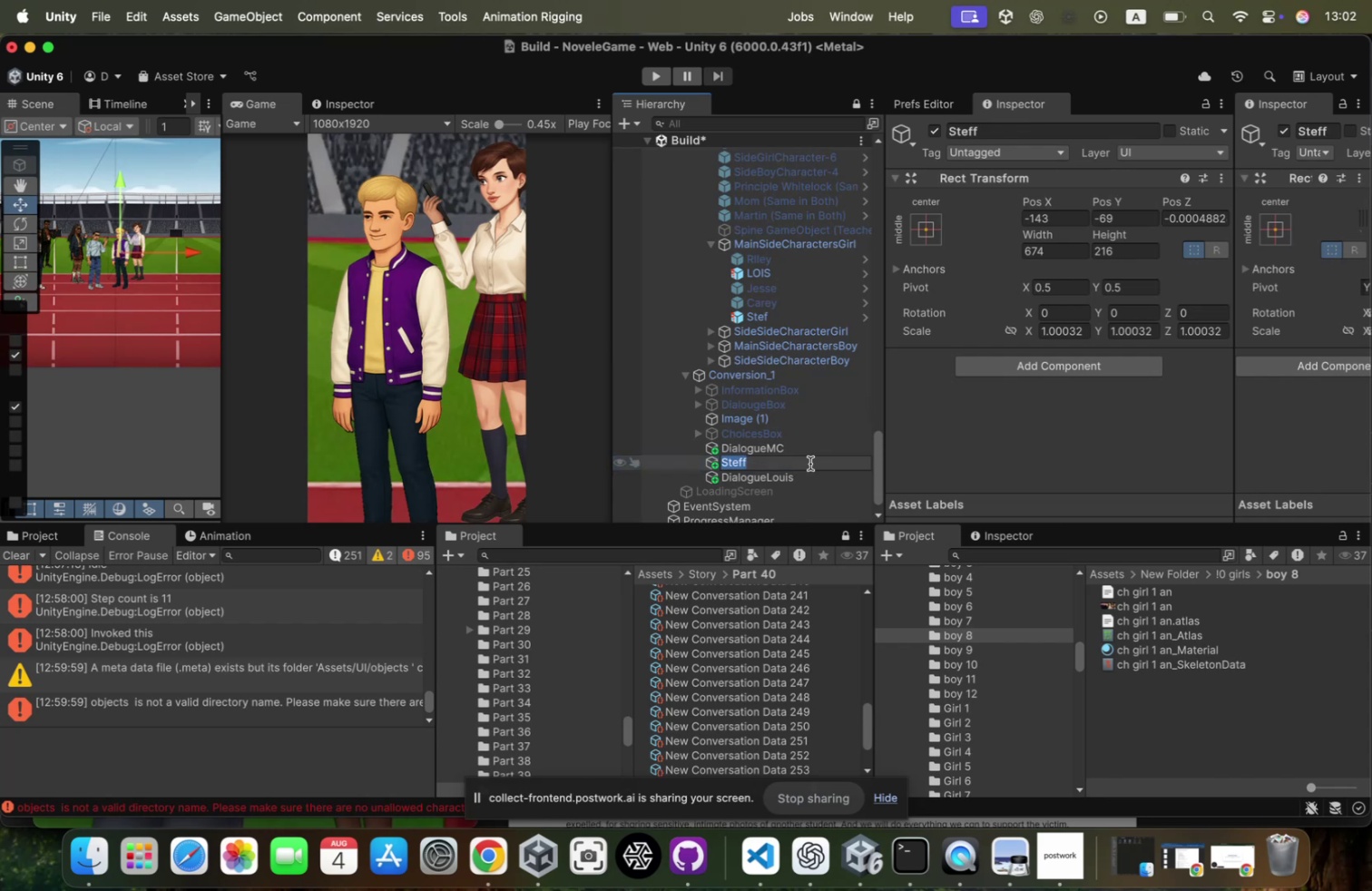 
key(ArrowRight)
 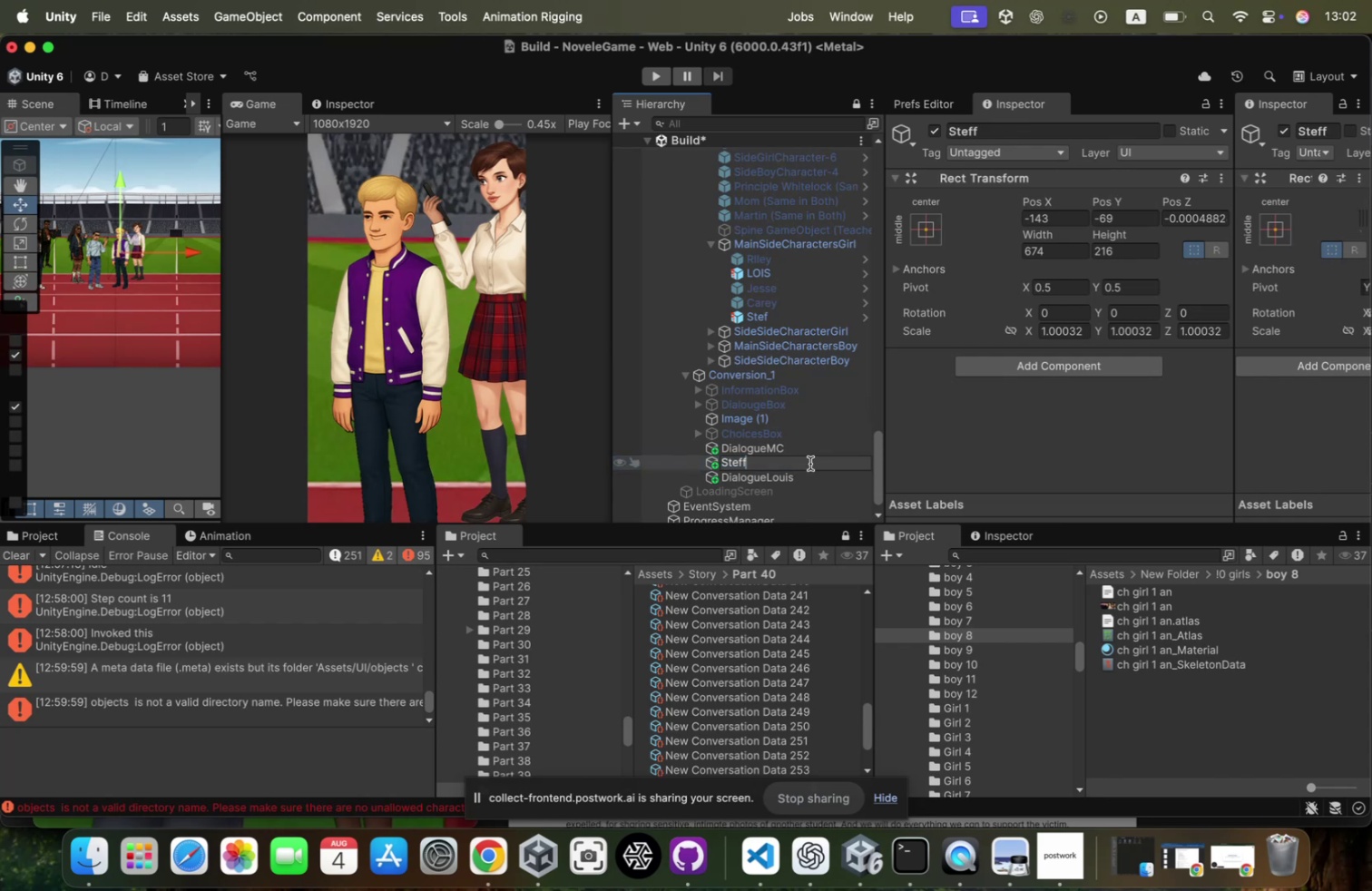 
type(Pos)
 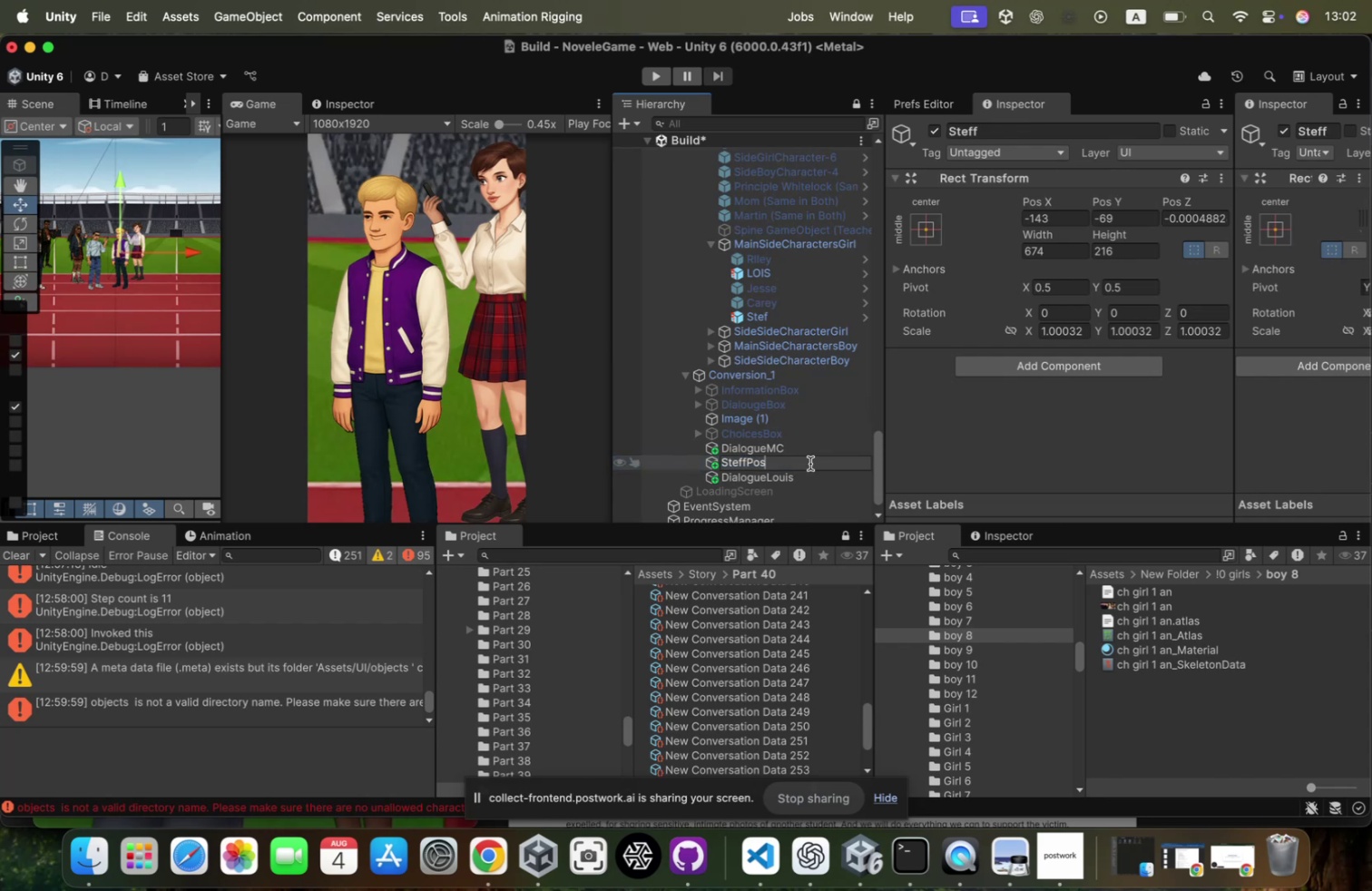 
key(Enter)
 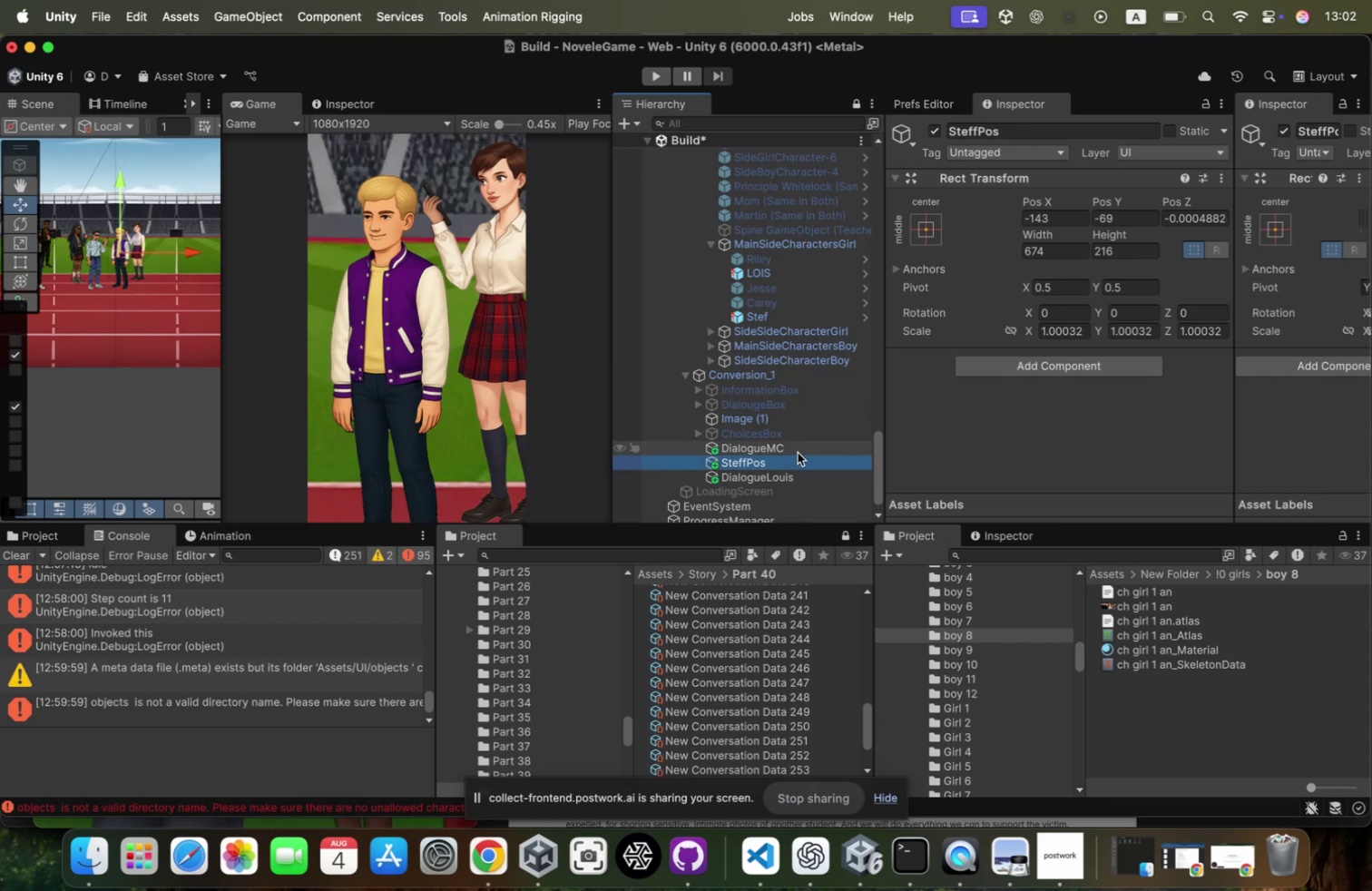 
left_click([798, 450])
 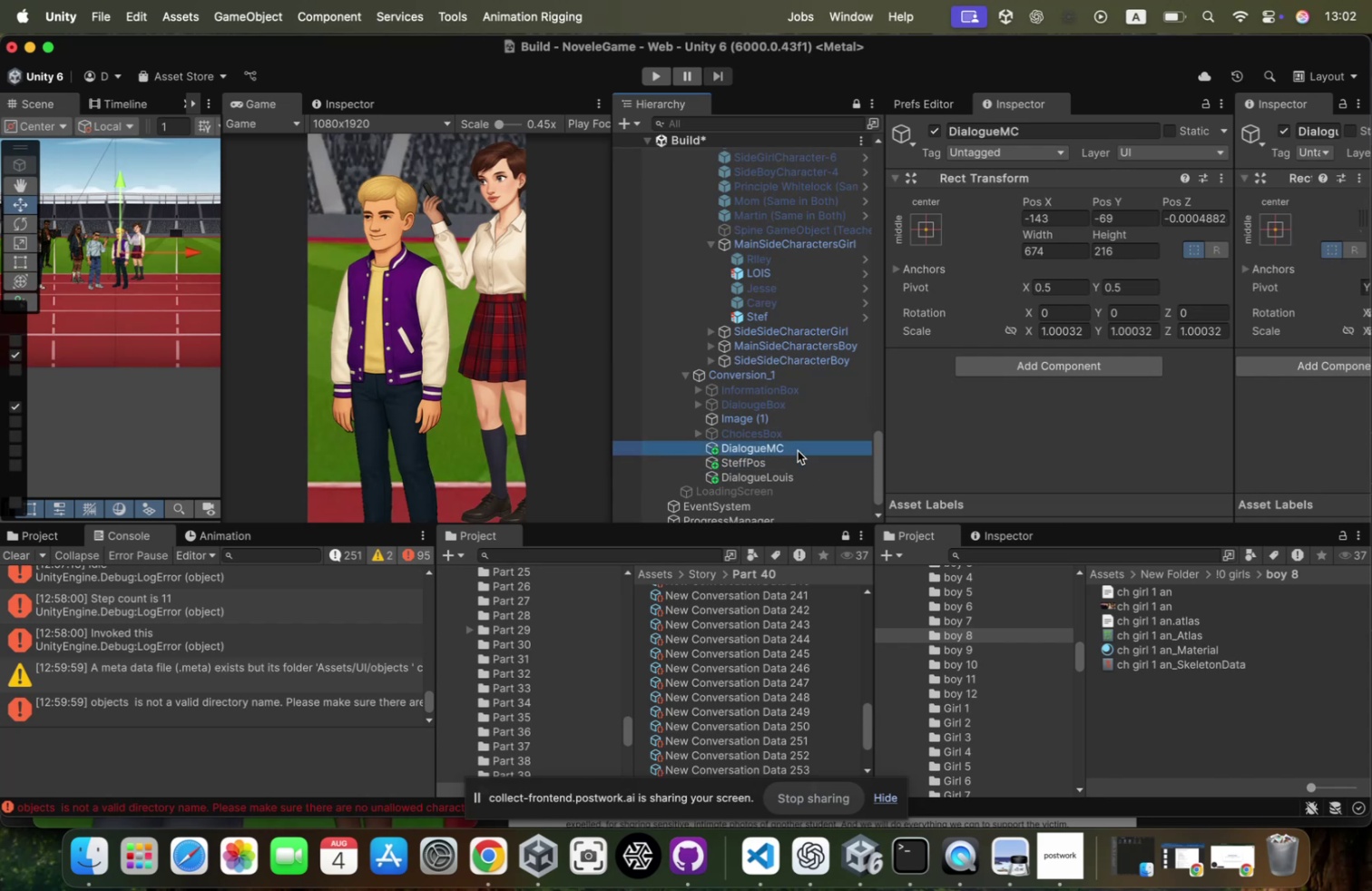 
left_click([798, 450])
 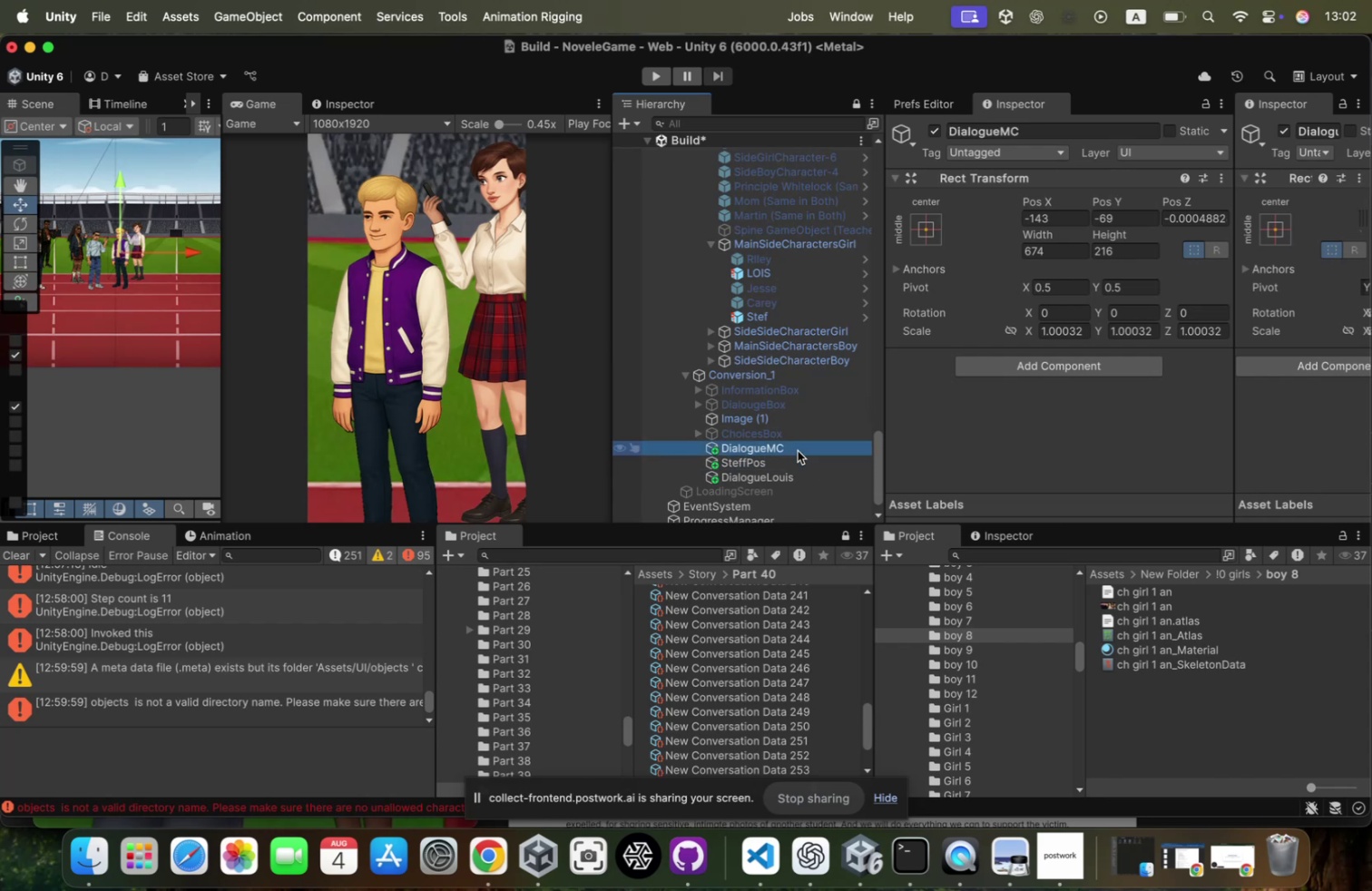 
type(PeterPos)
 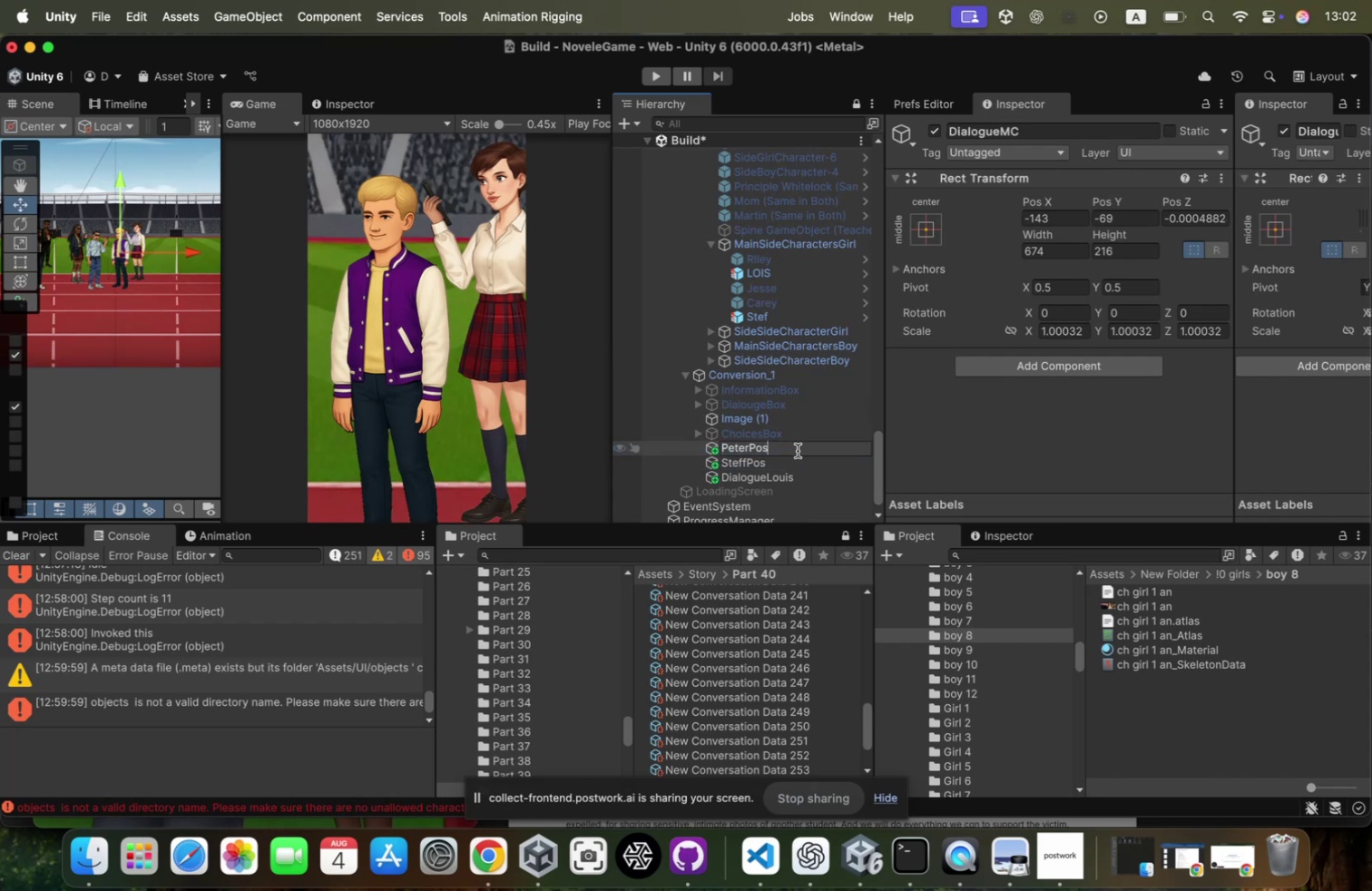 
key(Enter)
 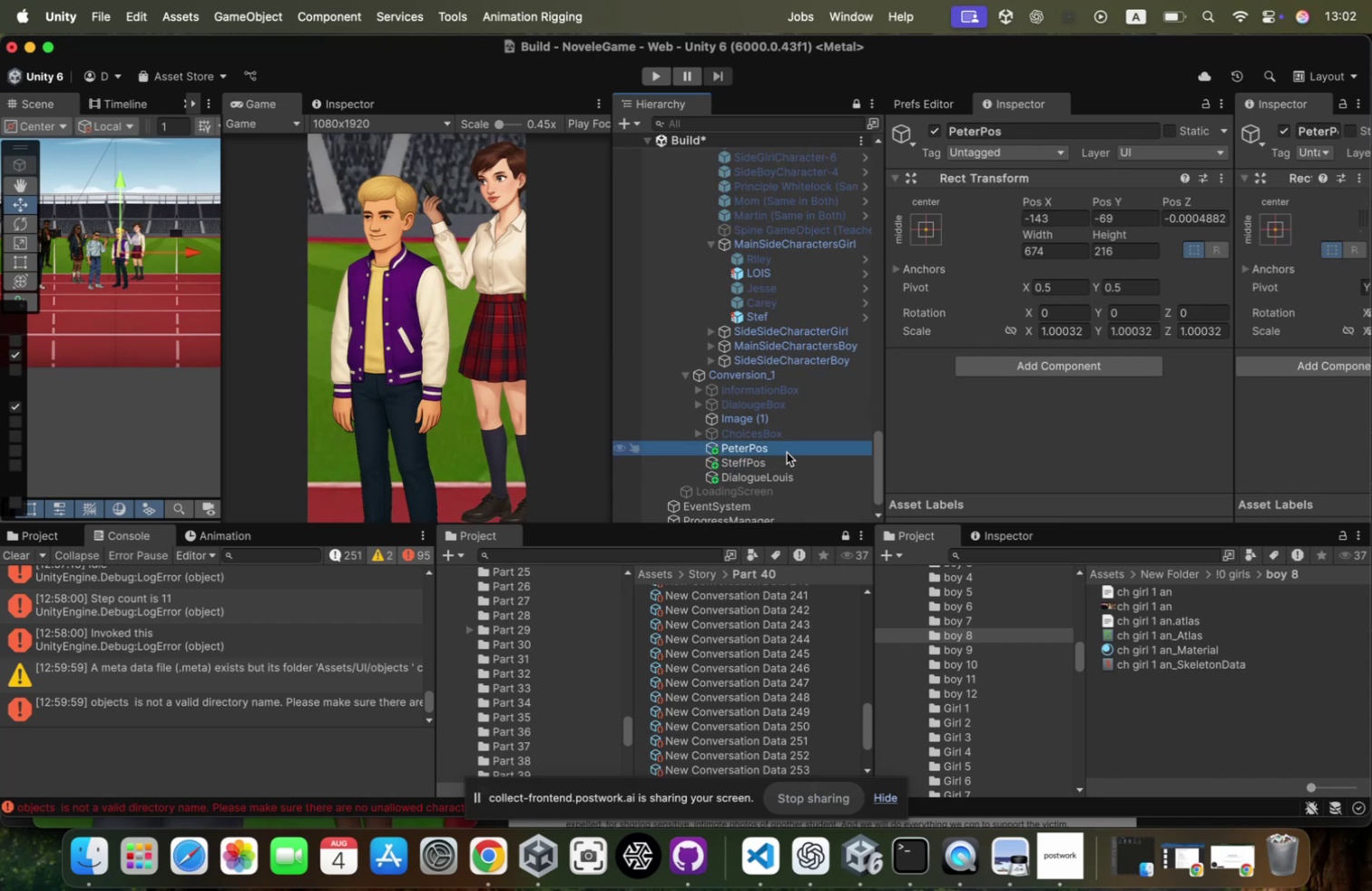 
scroll: coordinate [787, 452], scroll_direction: up, amount: 2.0
 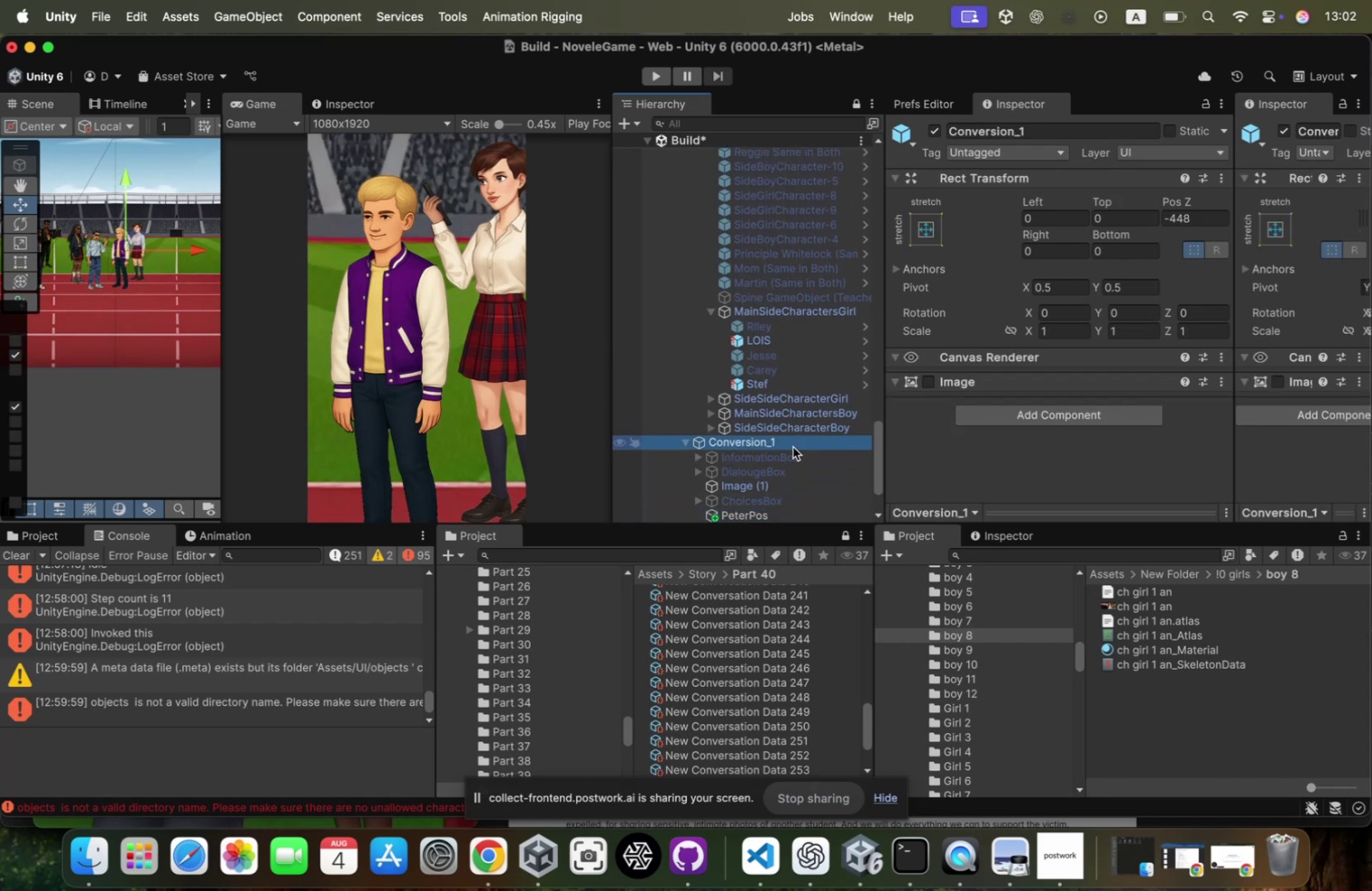 
left_click([789, 470])
 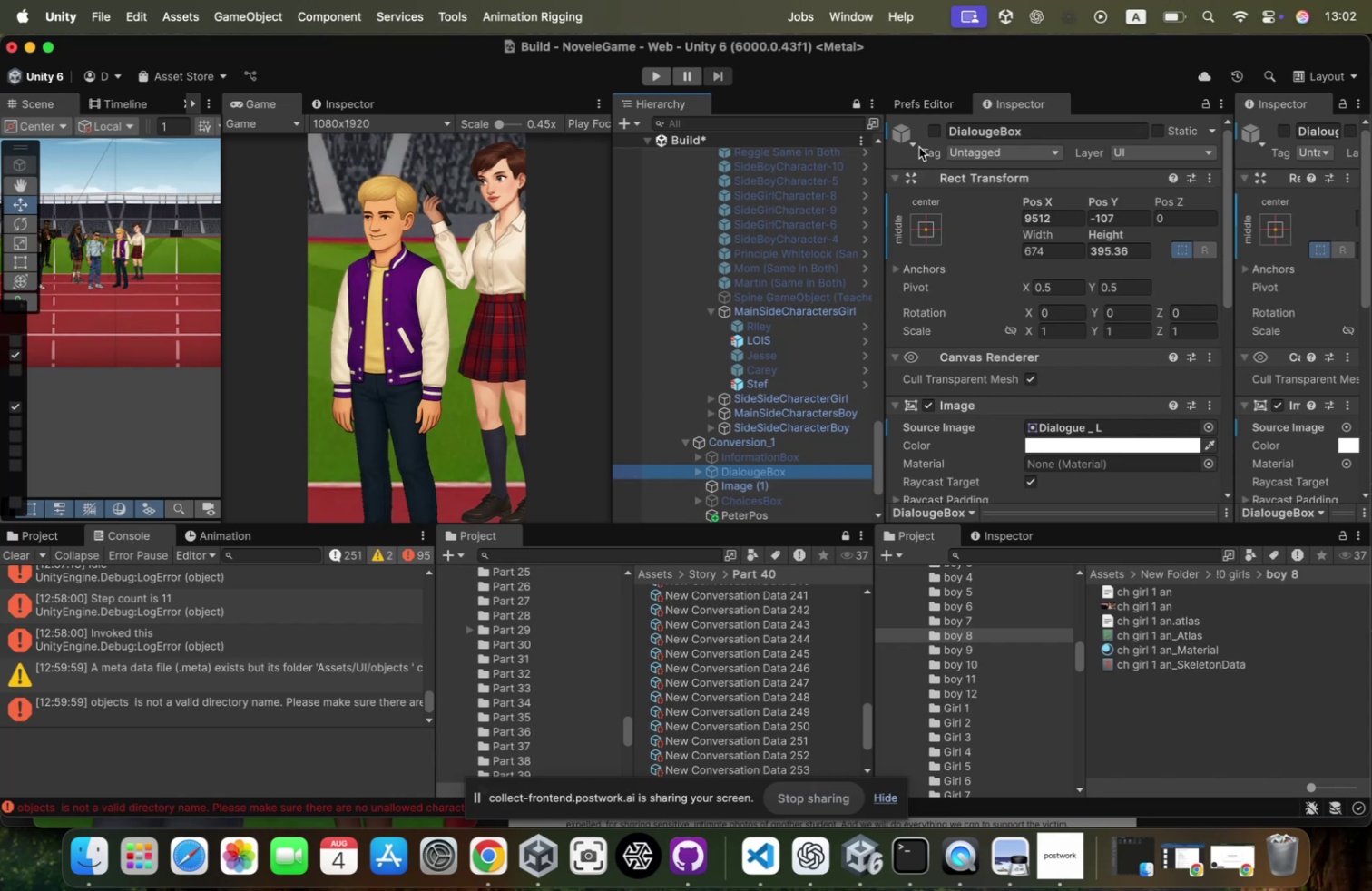 
left_click([936, 127])
 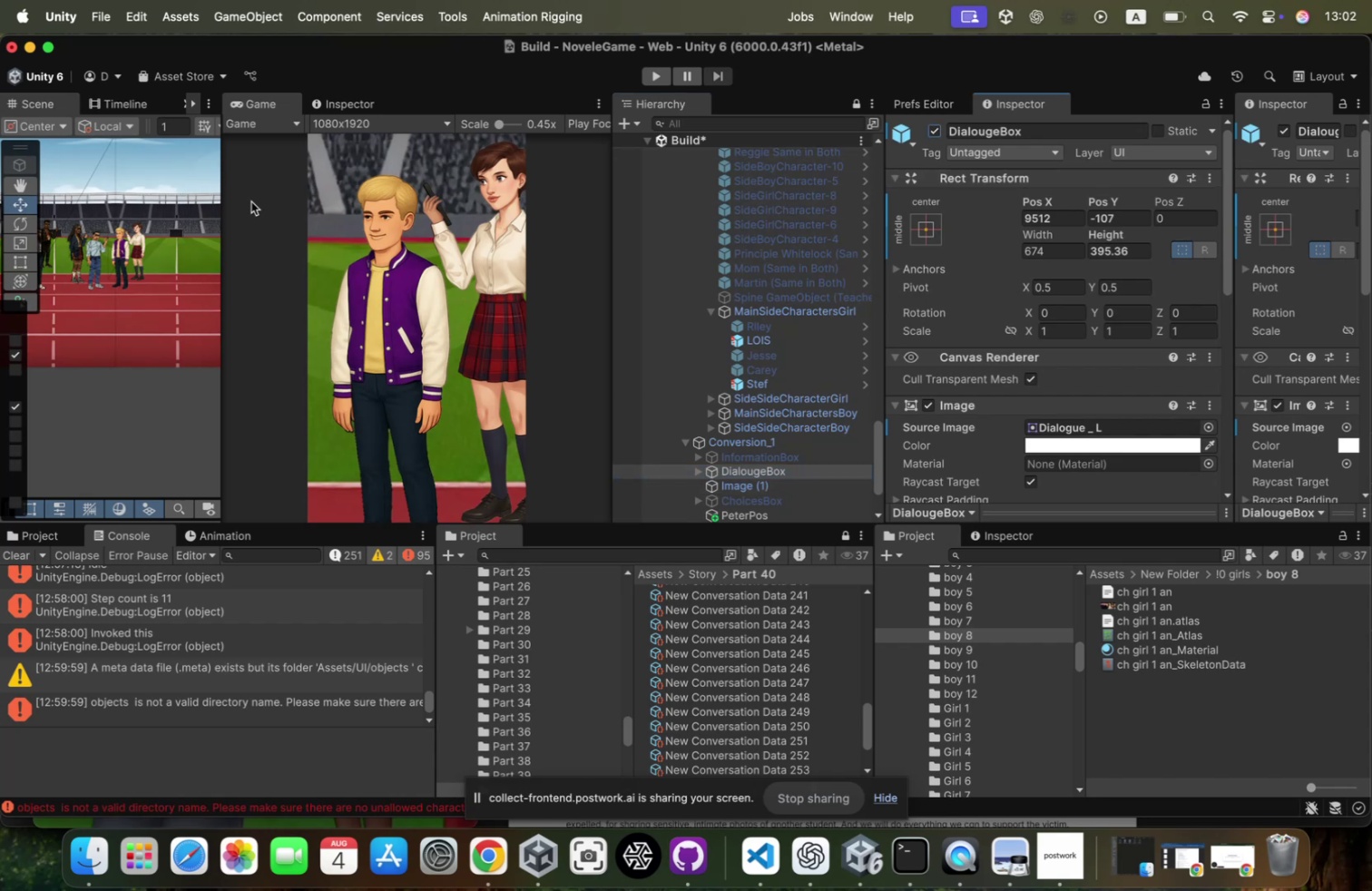 
scroll: coordinate [132, 246], scroll_direction: down, amount: 75.0
 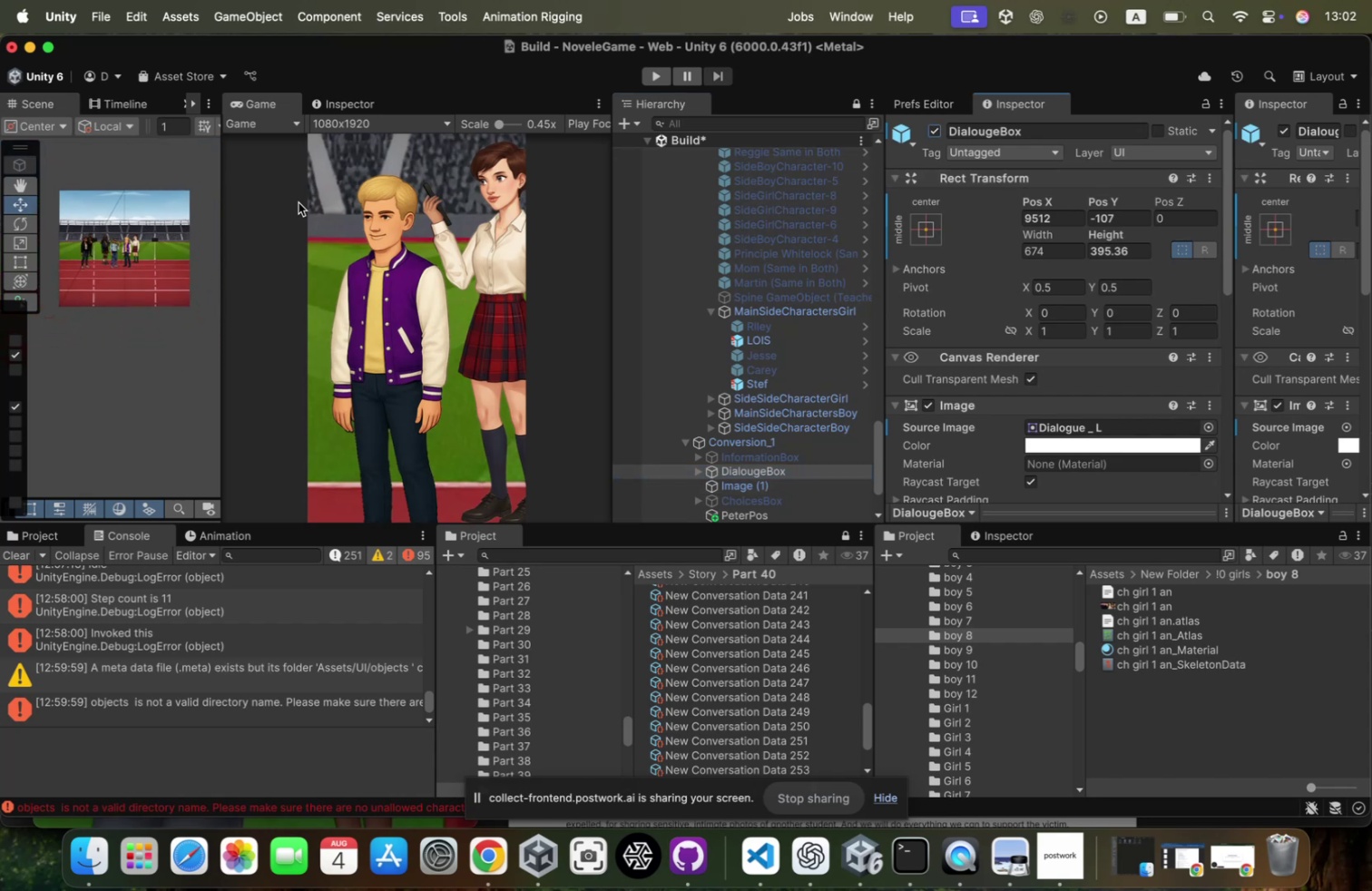 
key(W)
 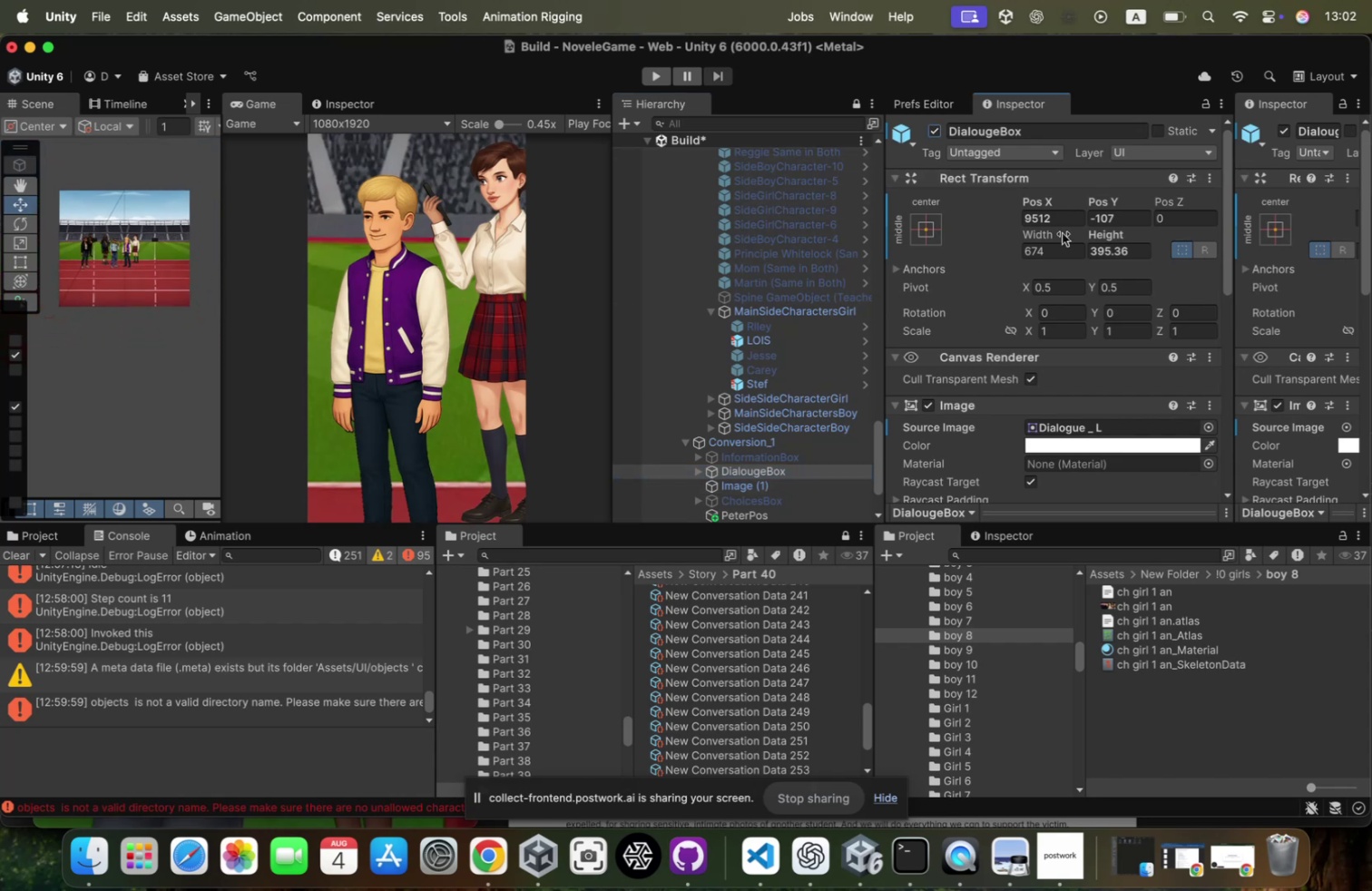 
left_click([1069, 224])
 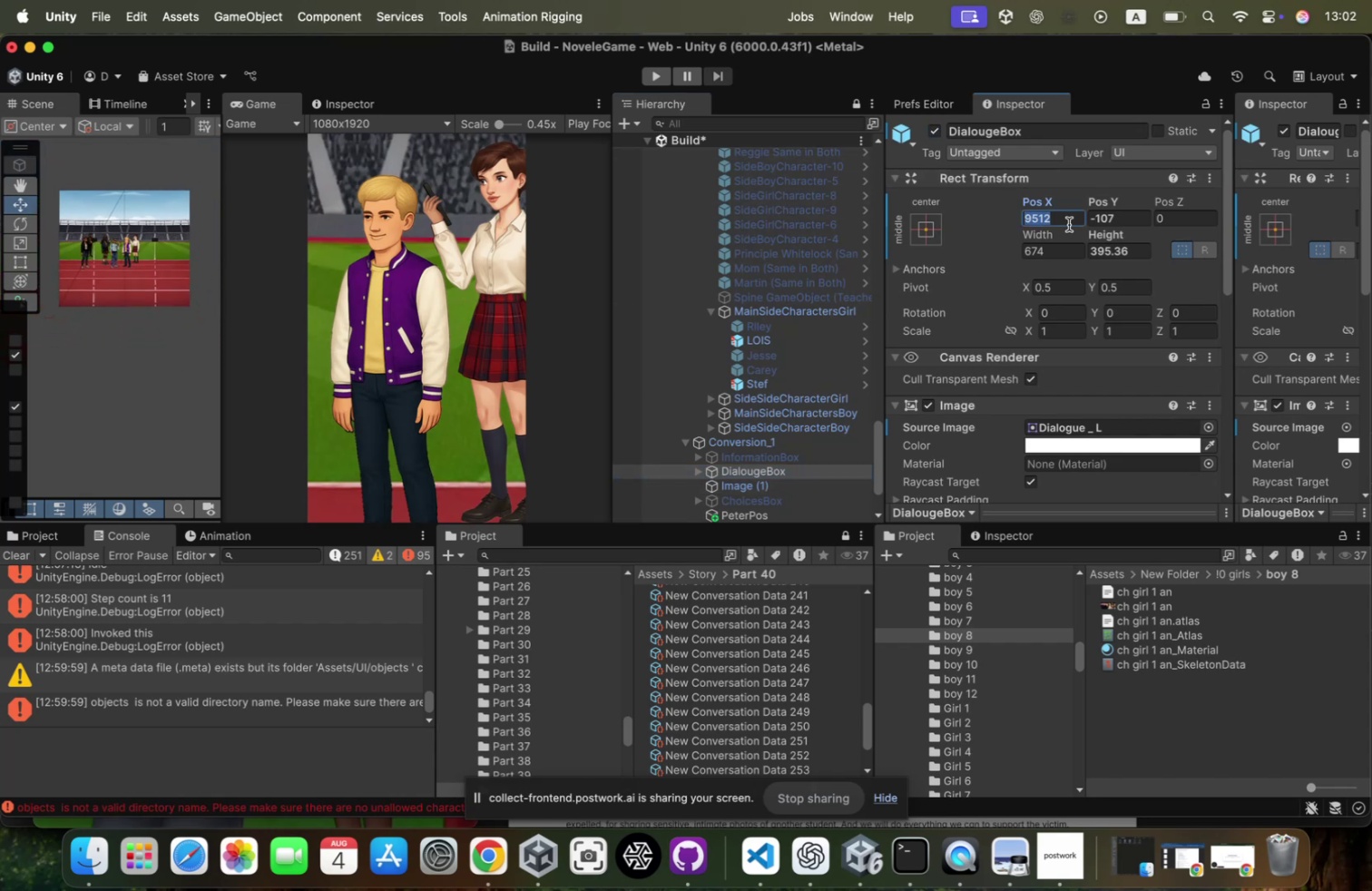 
key(0)
 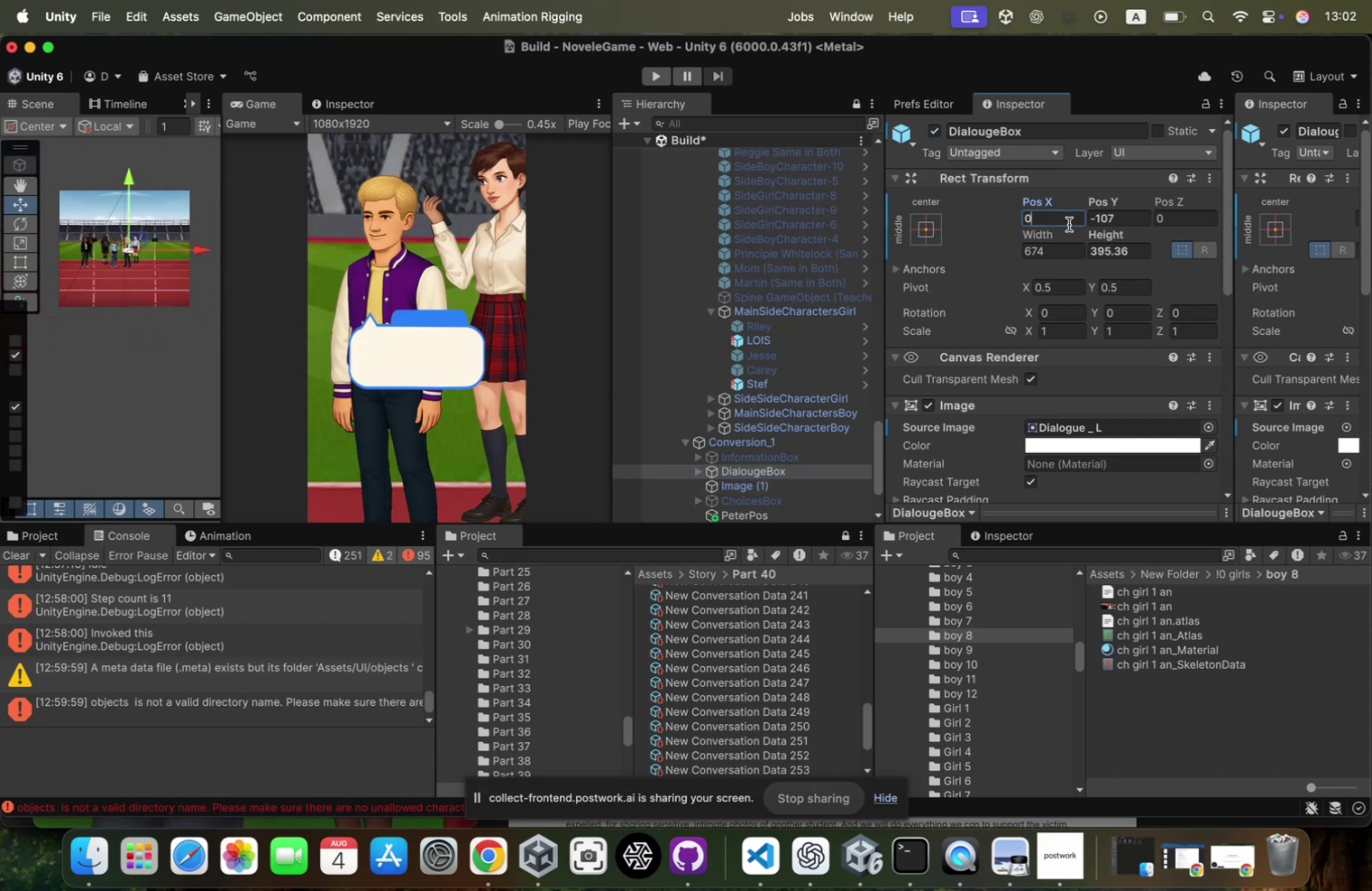 
key(Tab)
 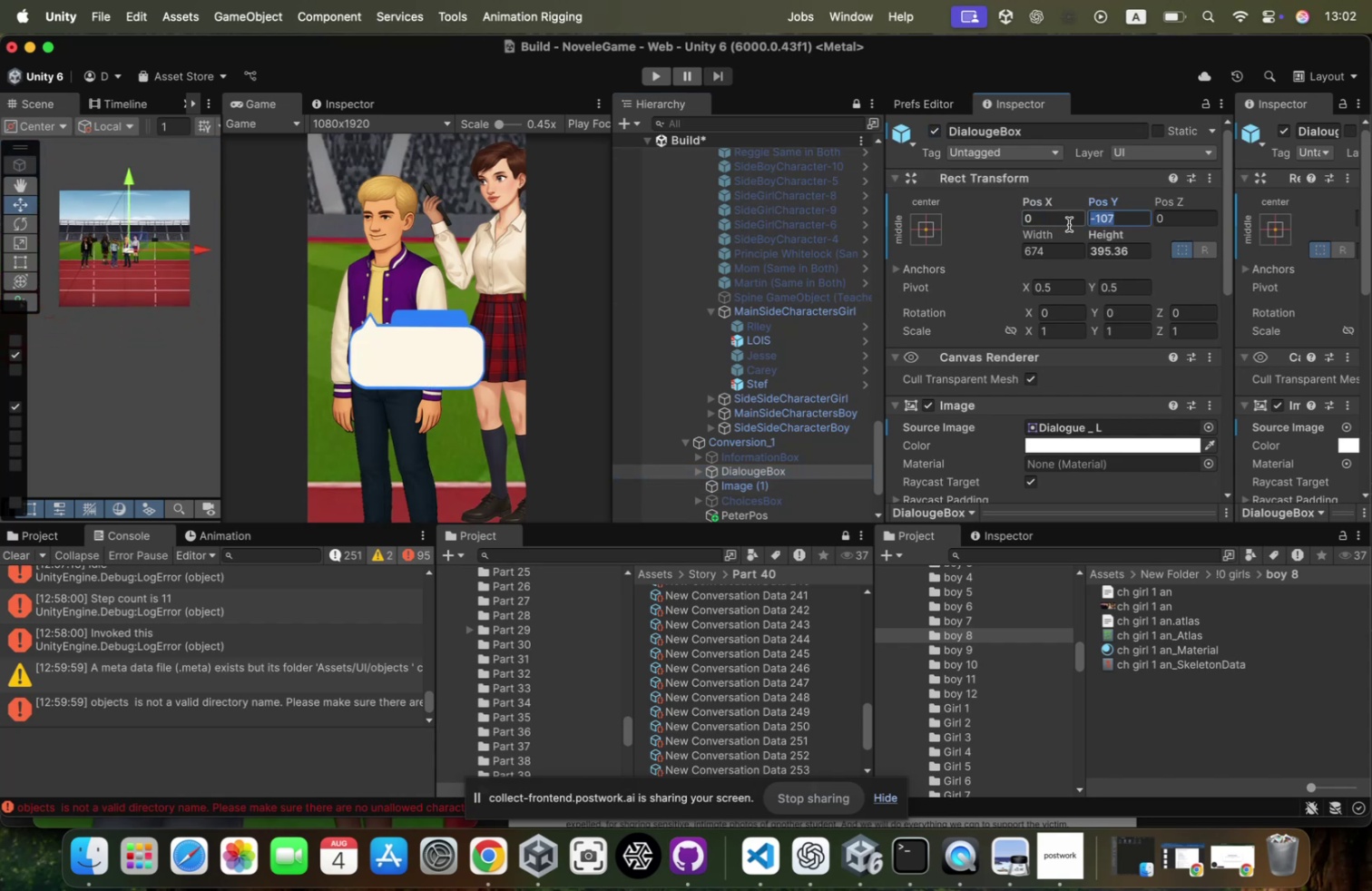 
key(0)
 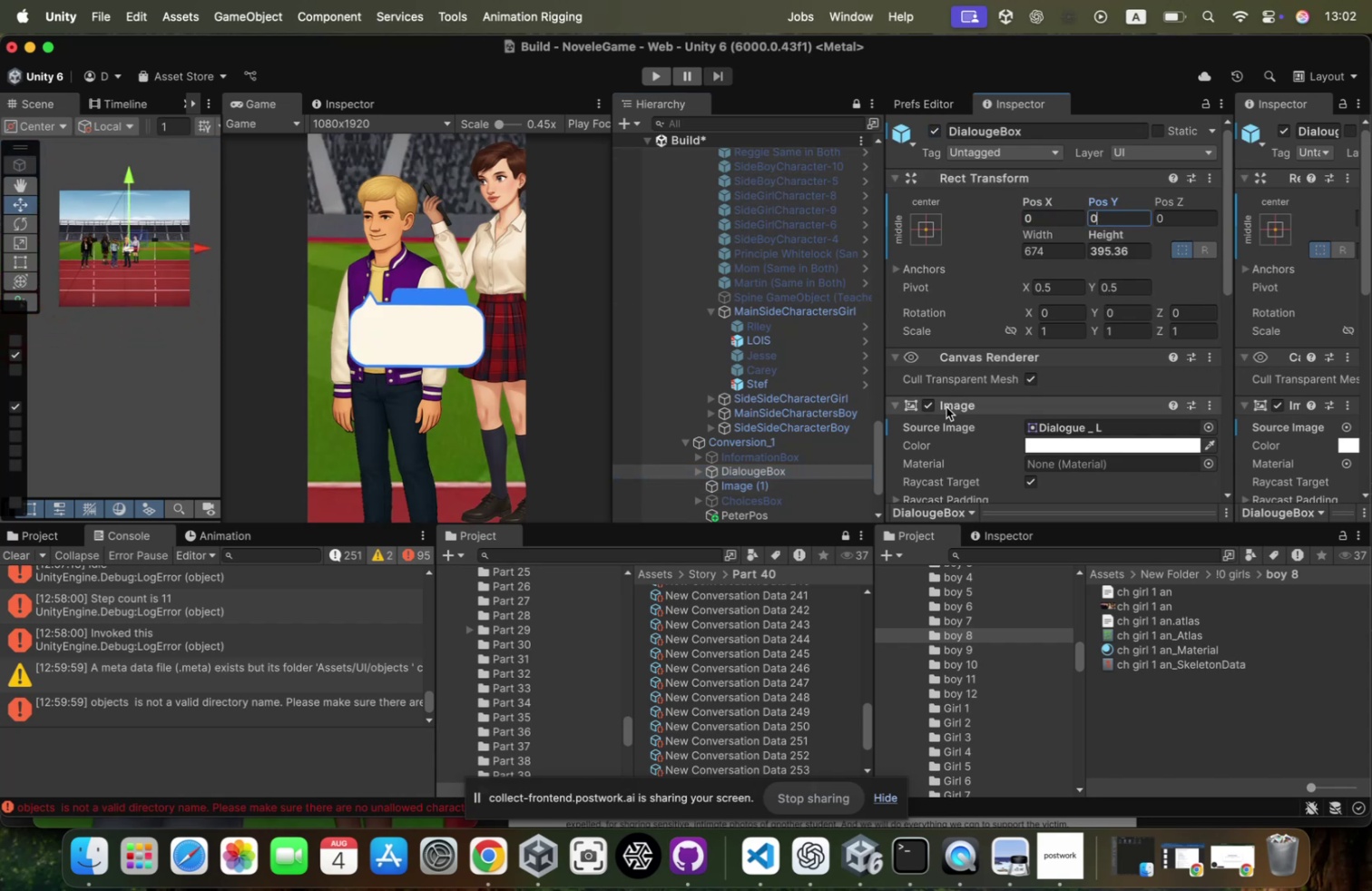 
wait(5.04)
 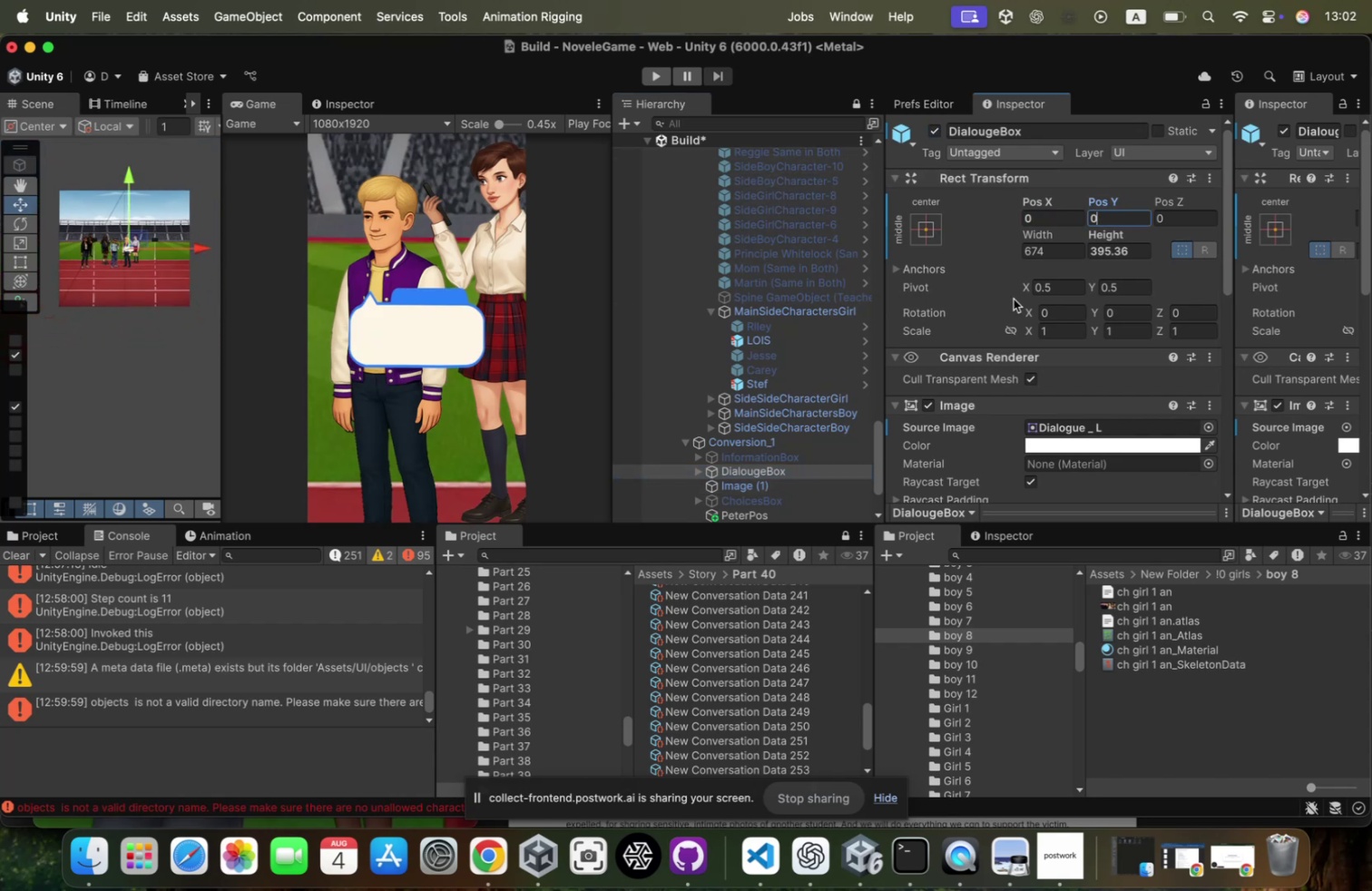 
left_click([1213, 423])
 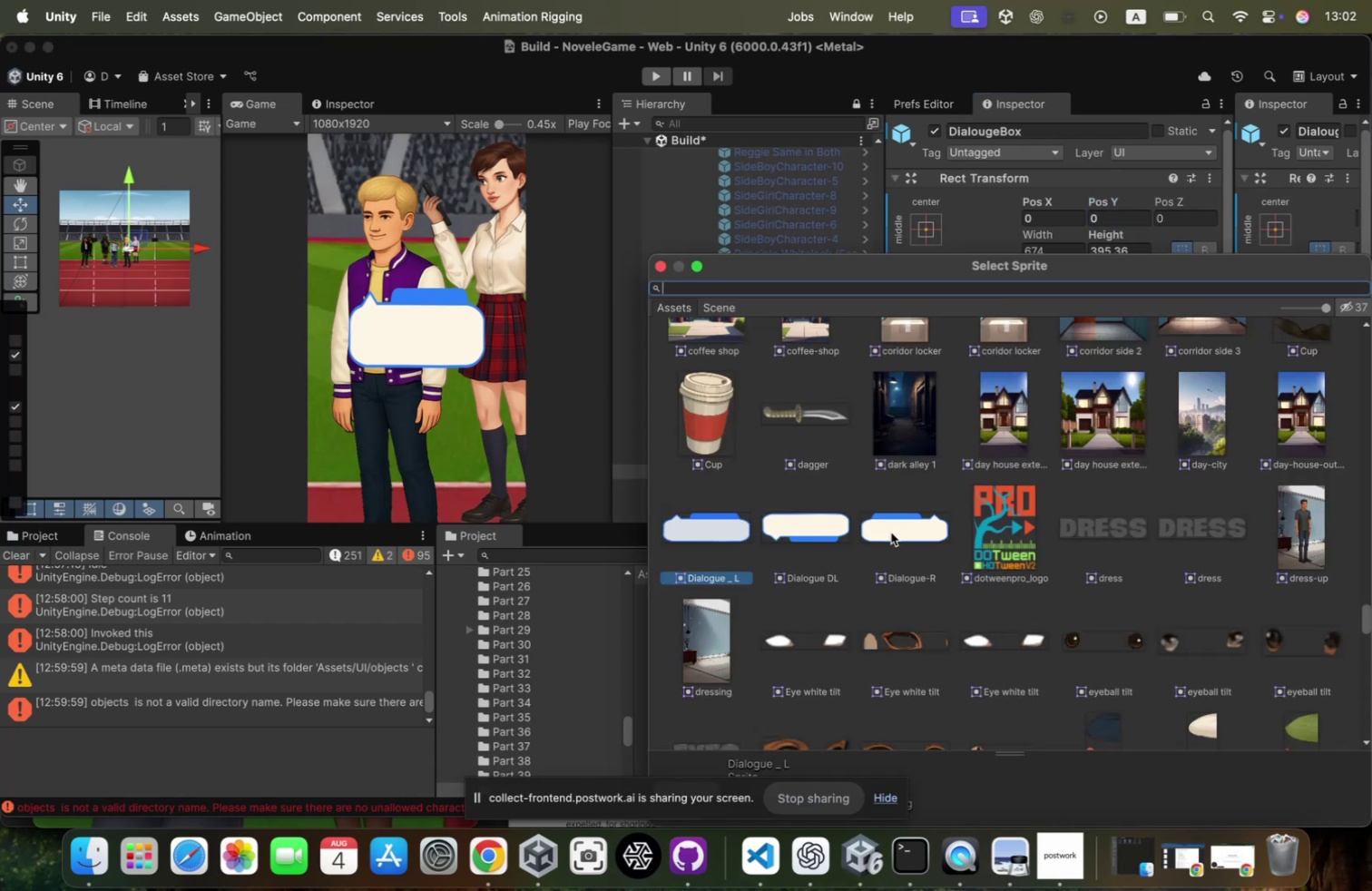 
double_click([910, 541])
 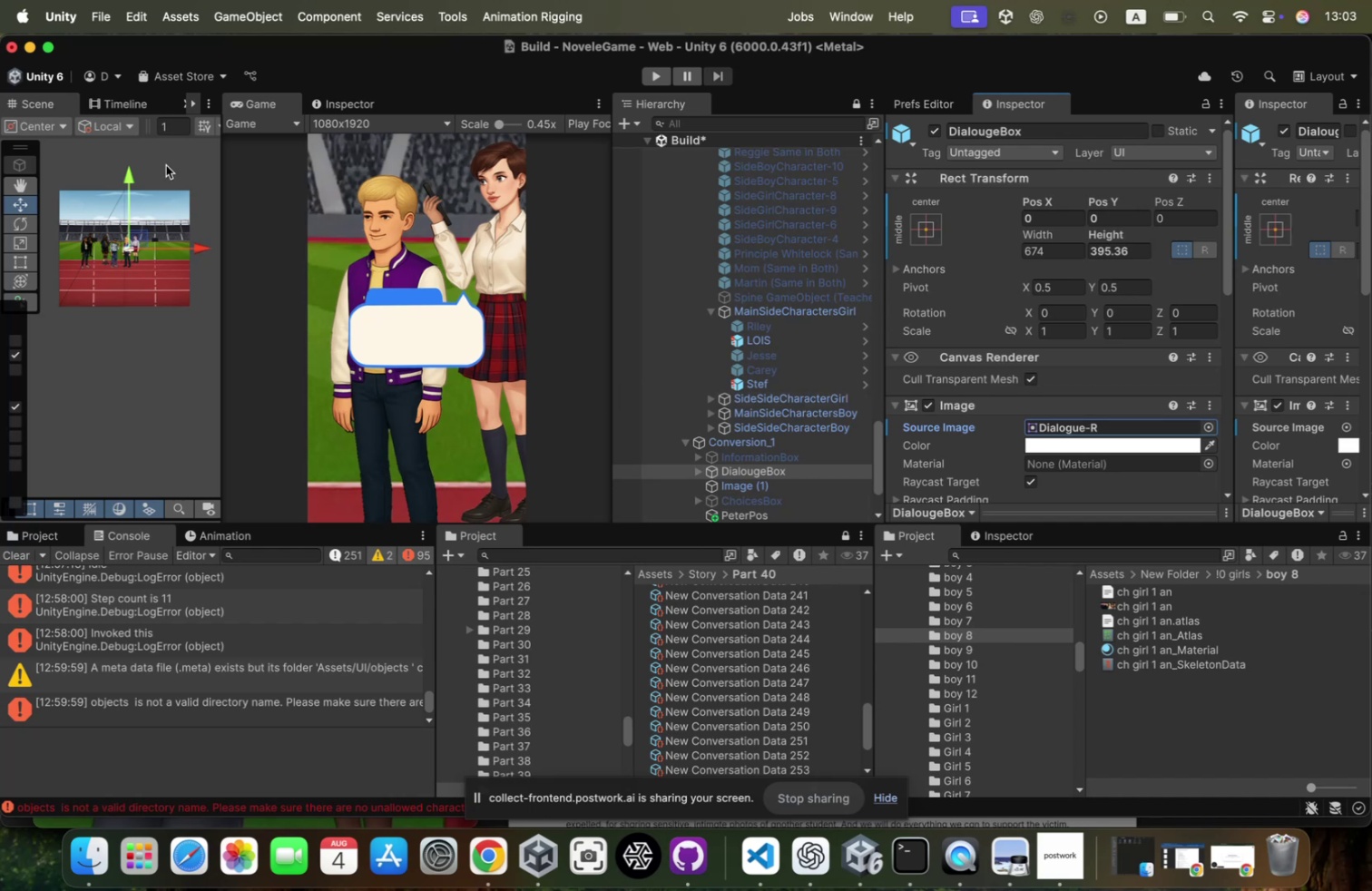 
wait(48.84)
 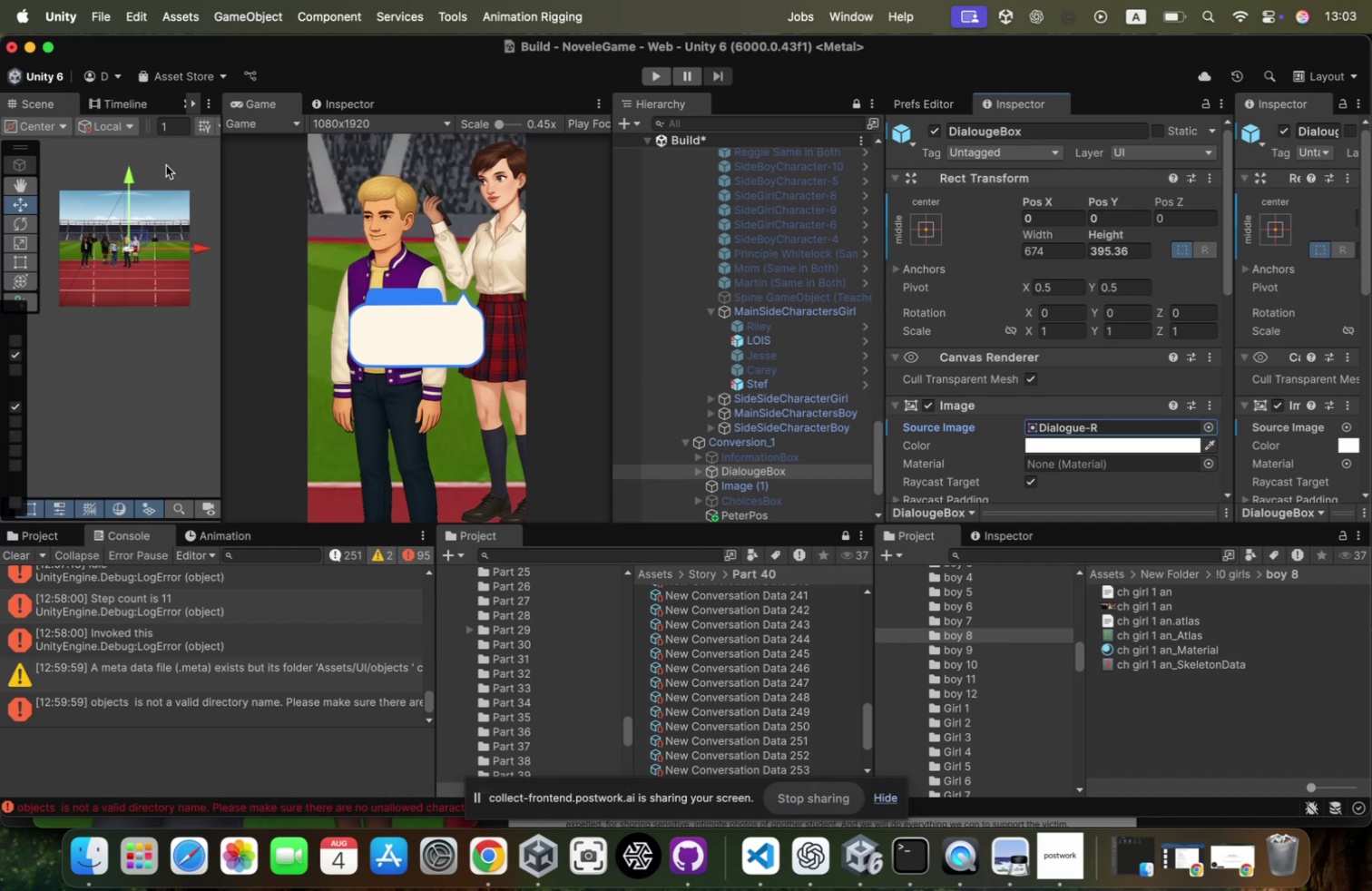 
scroll: coordinate [798, 207], scroll_direction: up, amount: 29.0
 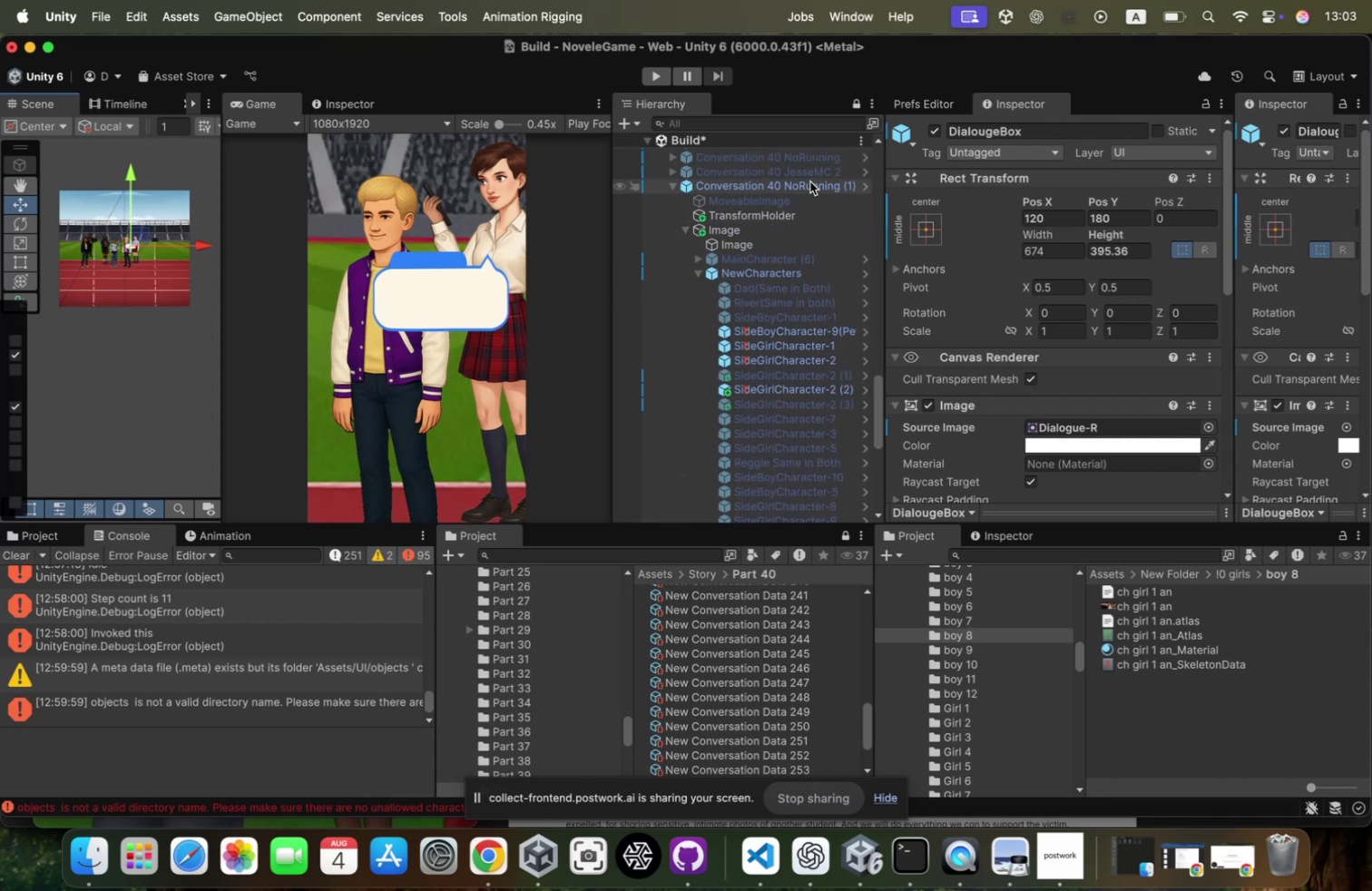 
left_click([810, 182])
 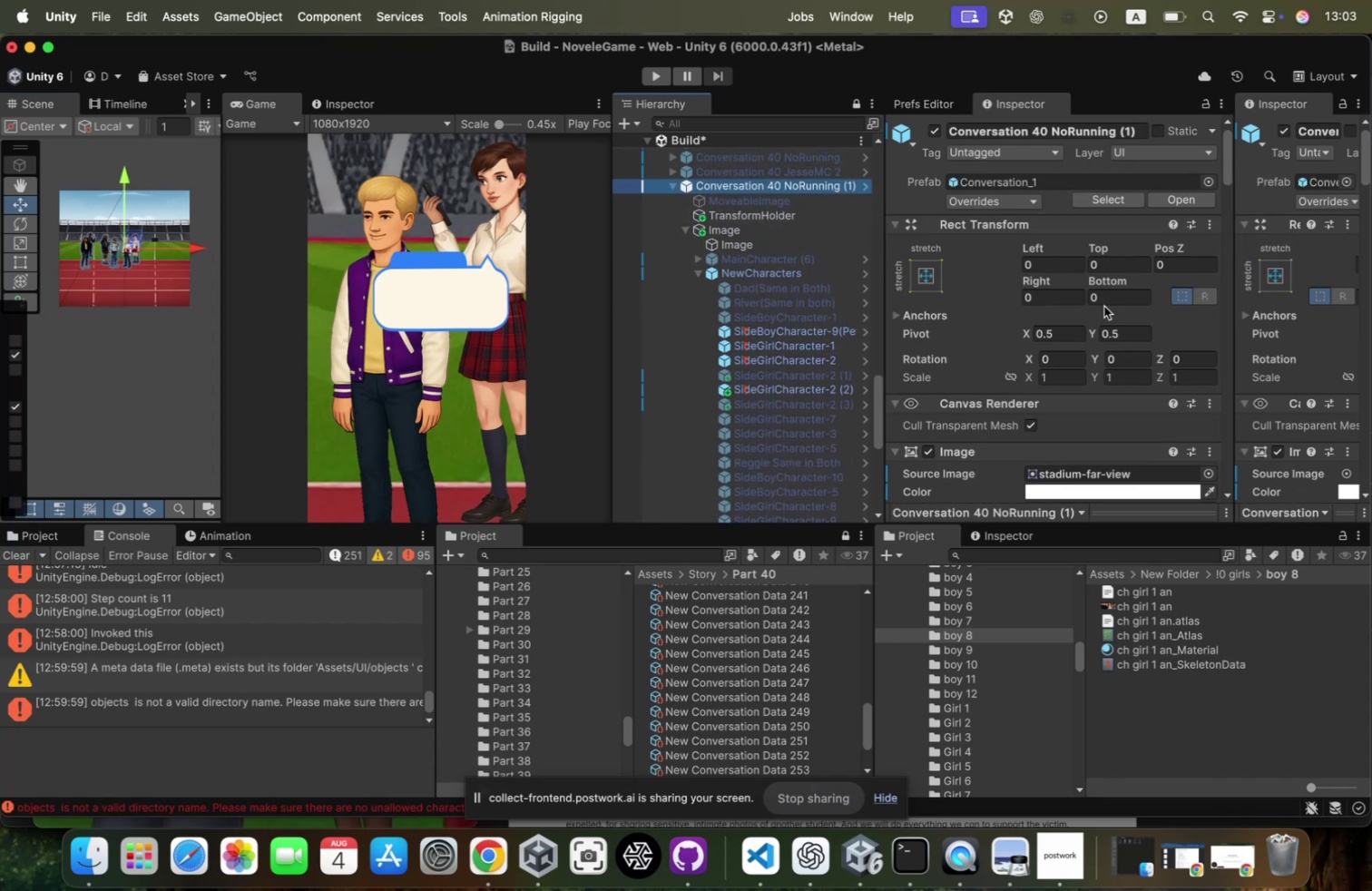 
scroll: coordinate [1104, 306], scroll_direction: down, amount: 14.0
 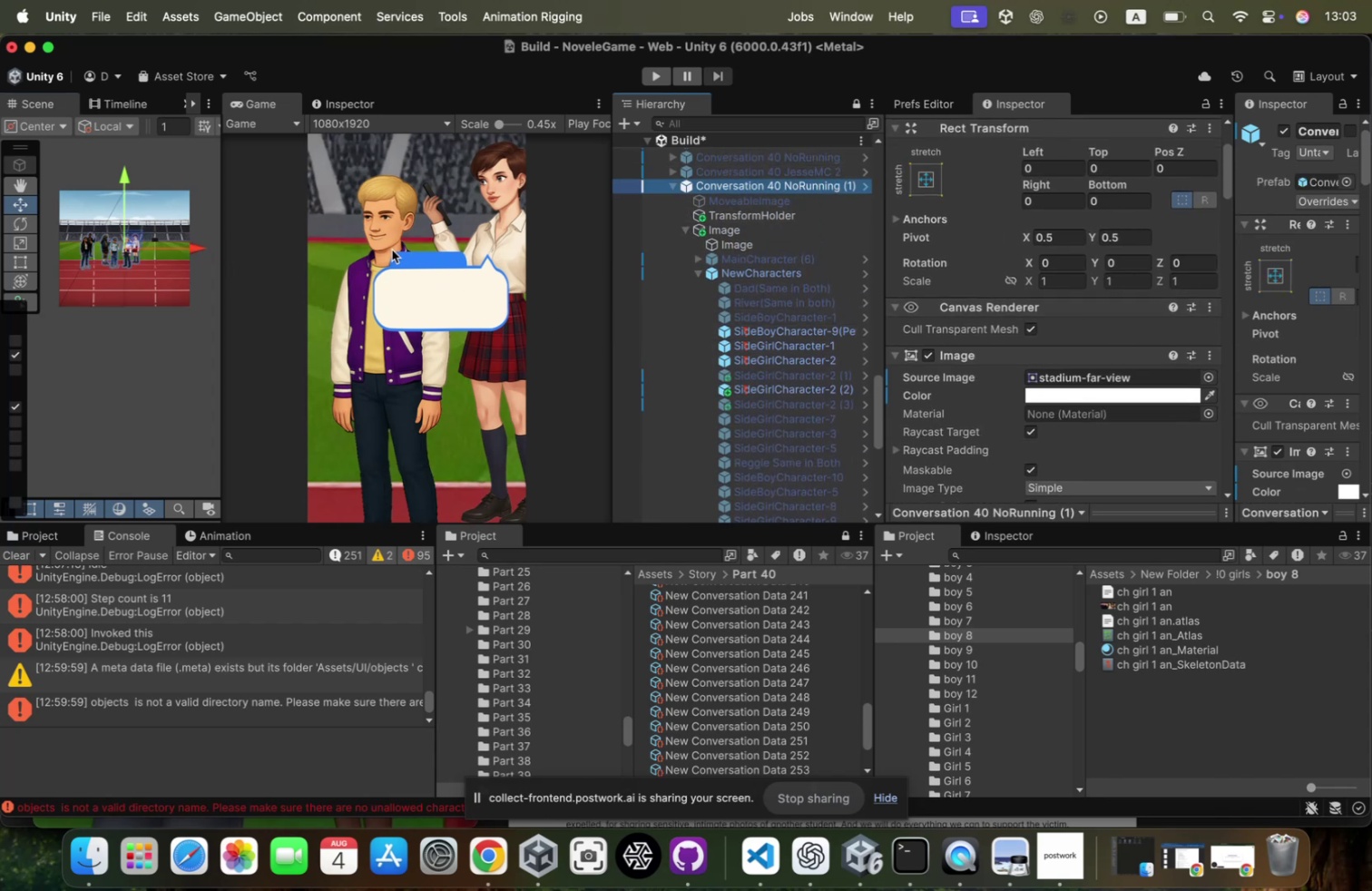 
wait(6.36)
 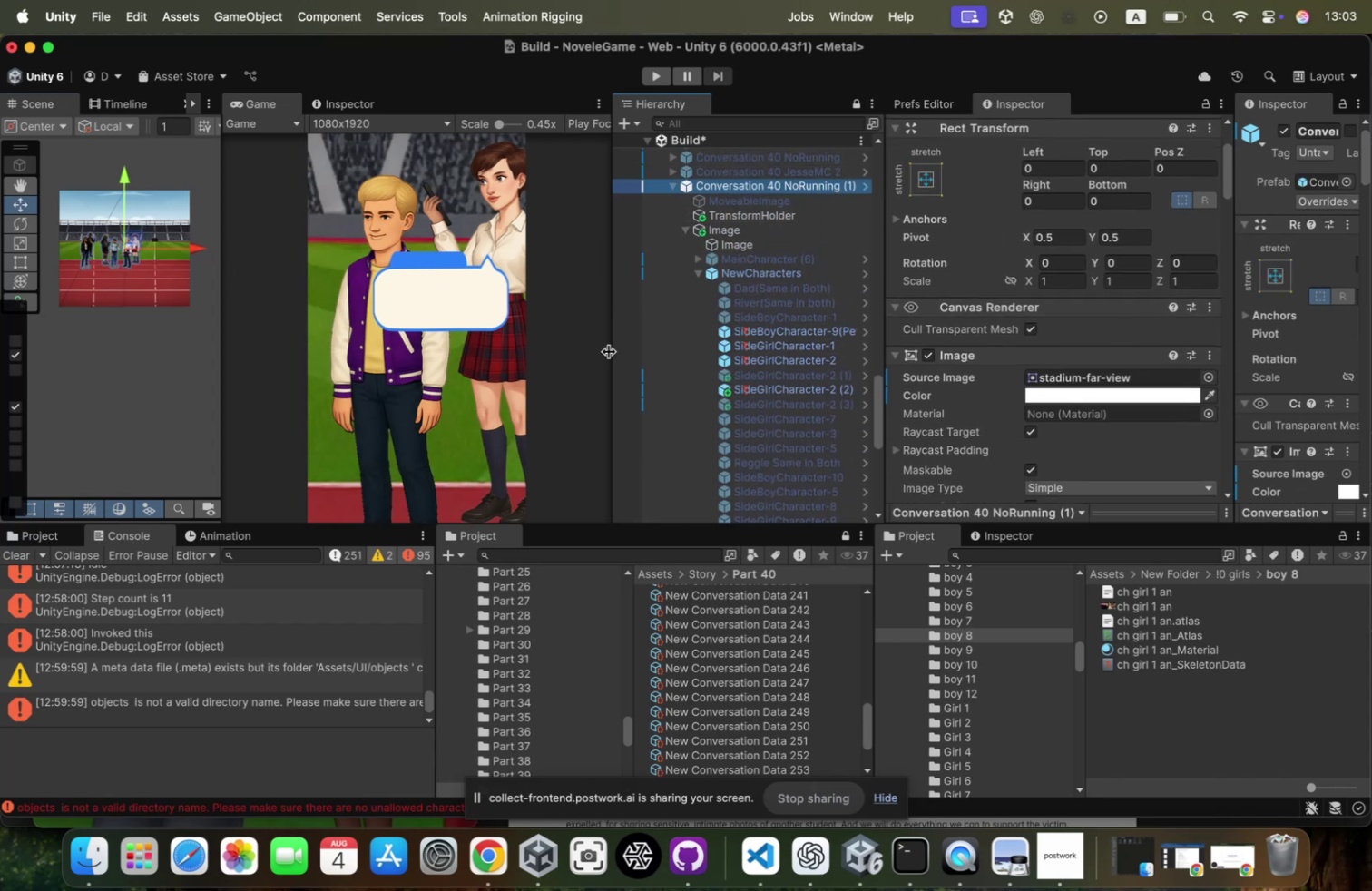 
key(Meta+CommandLeft)
 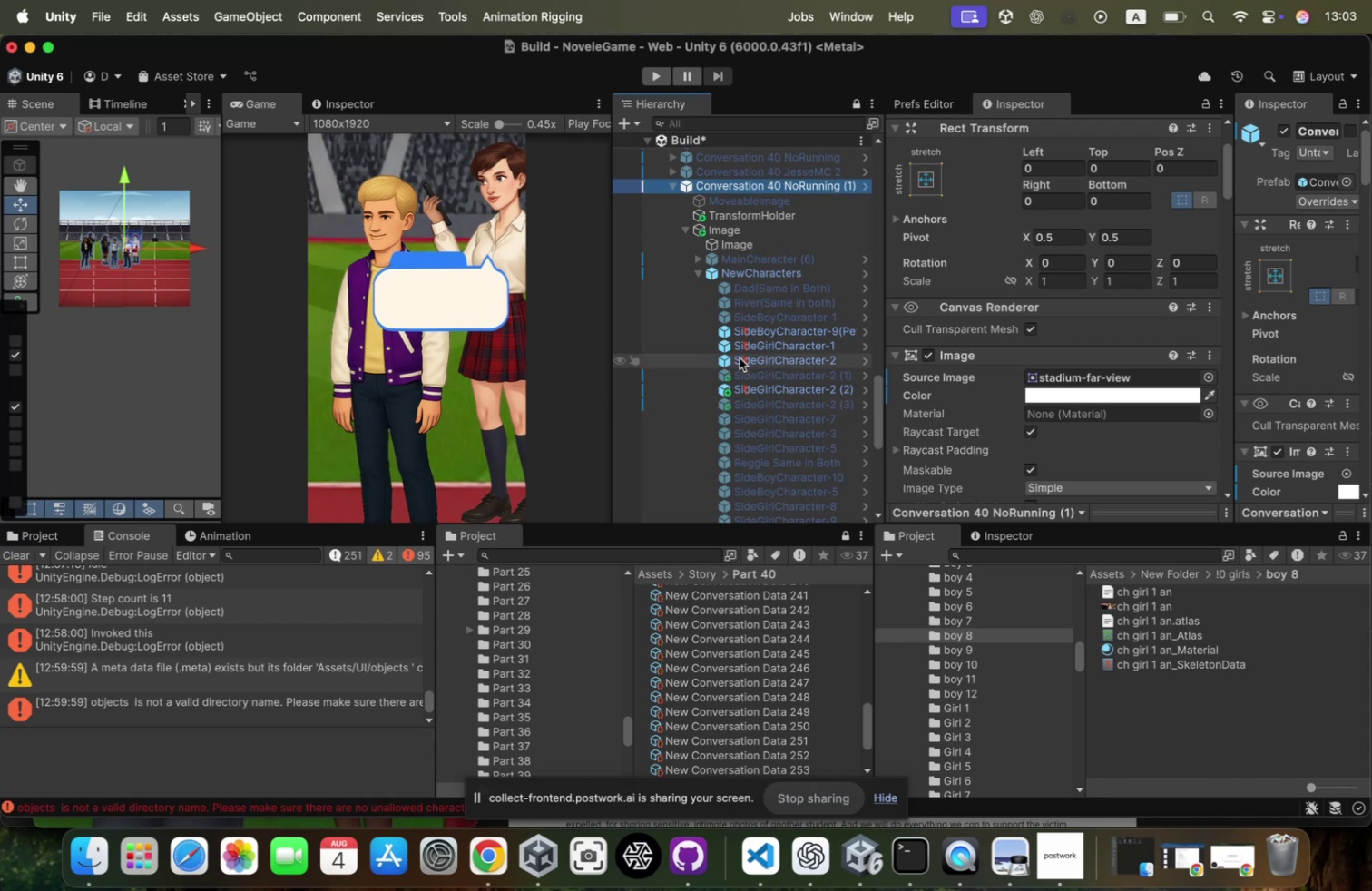 
key(Meta+Tab)
 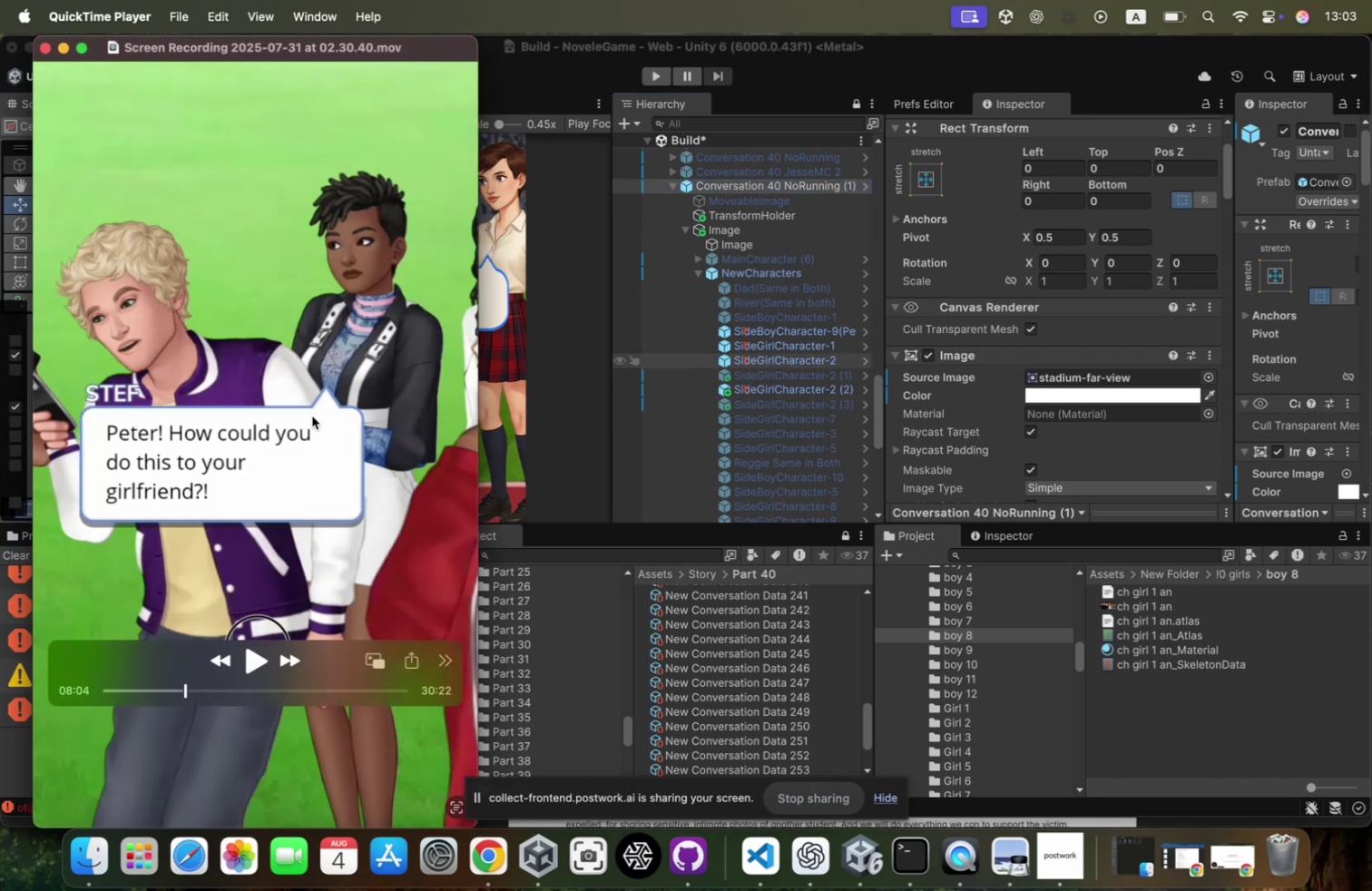 
key(Space)
 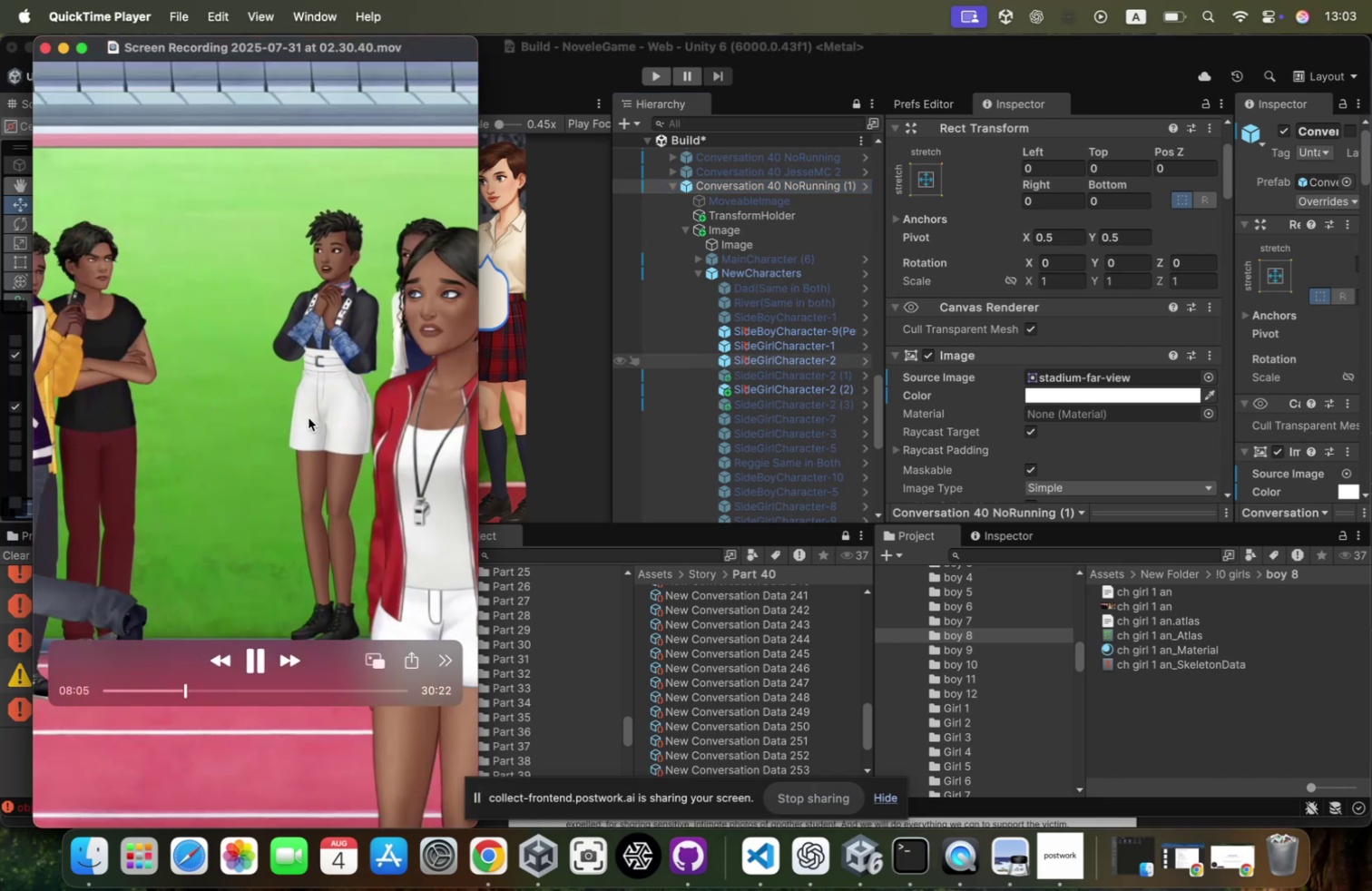 
key(Space)
 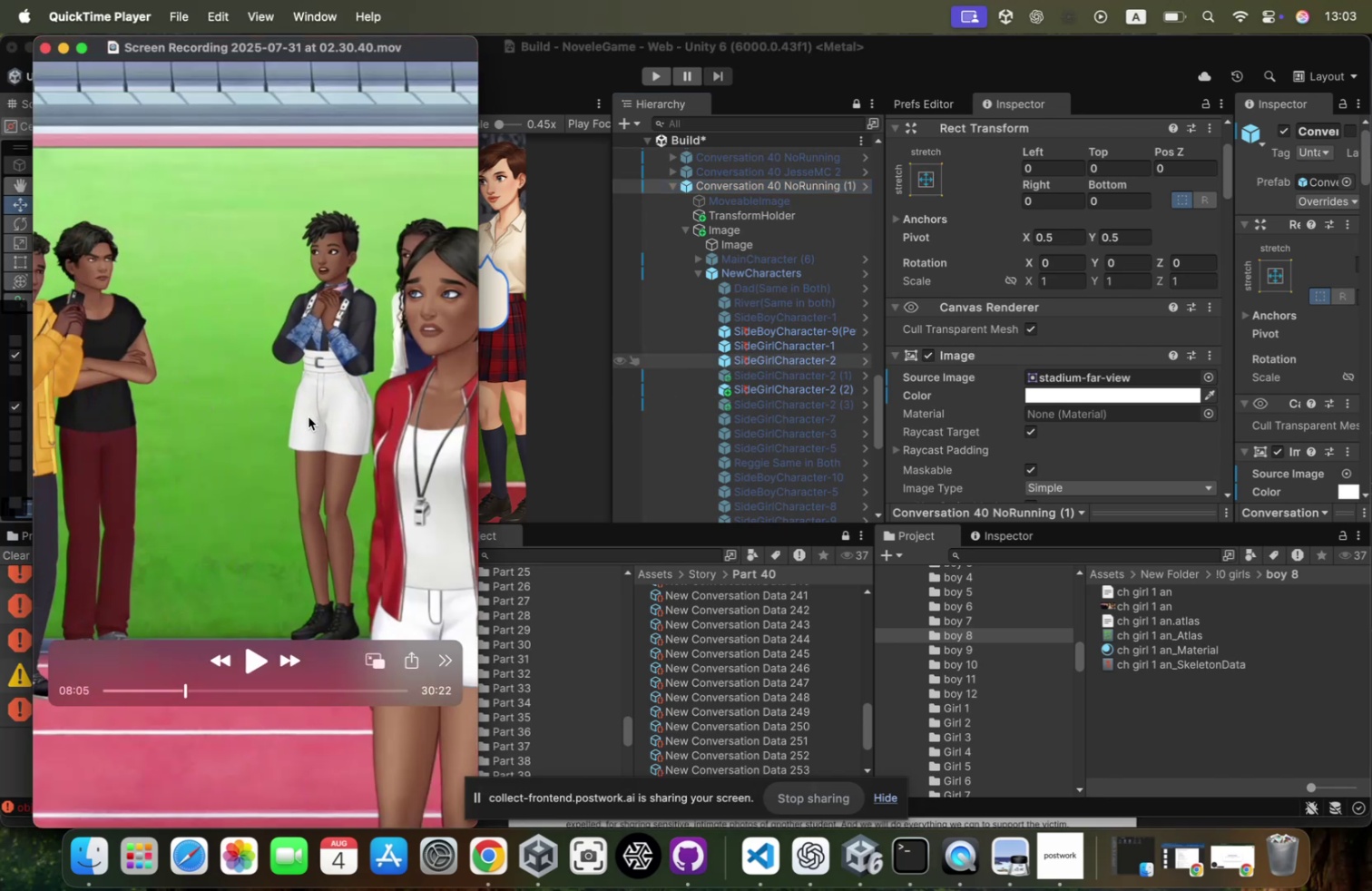 
key(Space)
 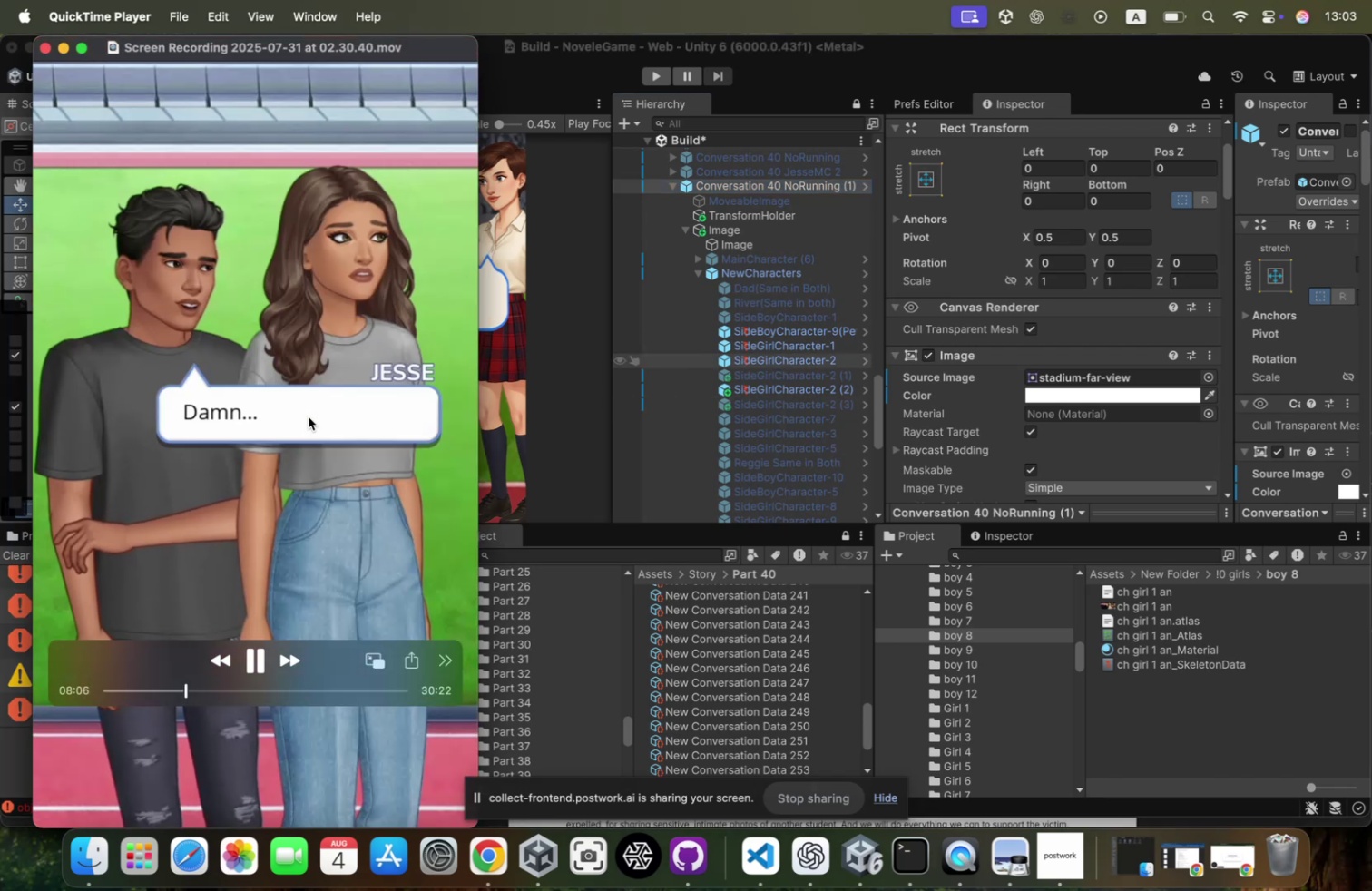 
key(Space)
 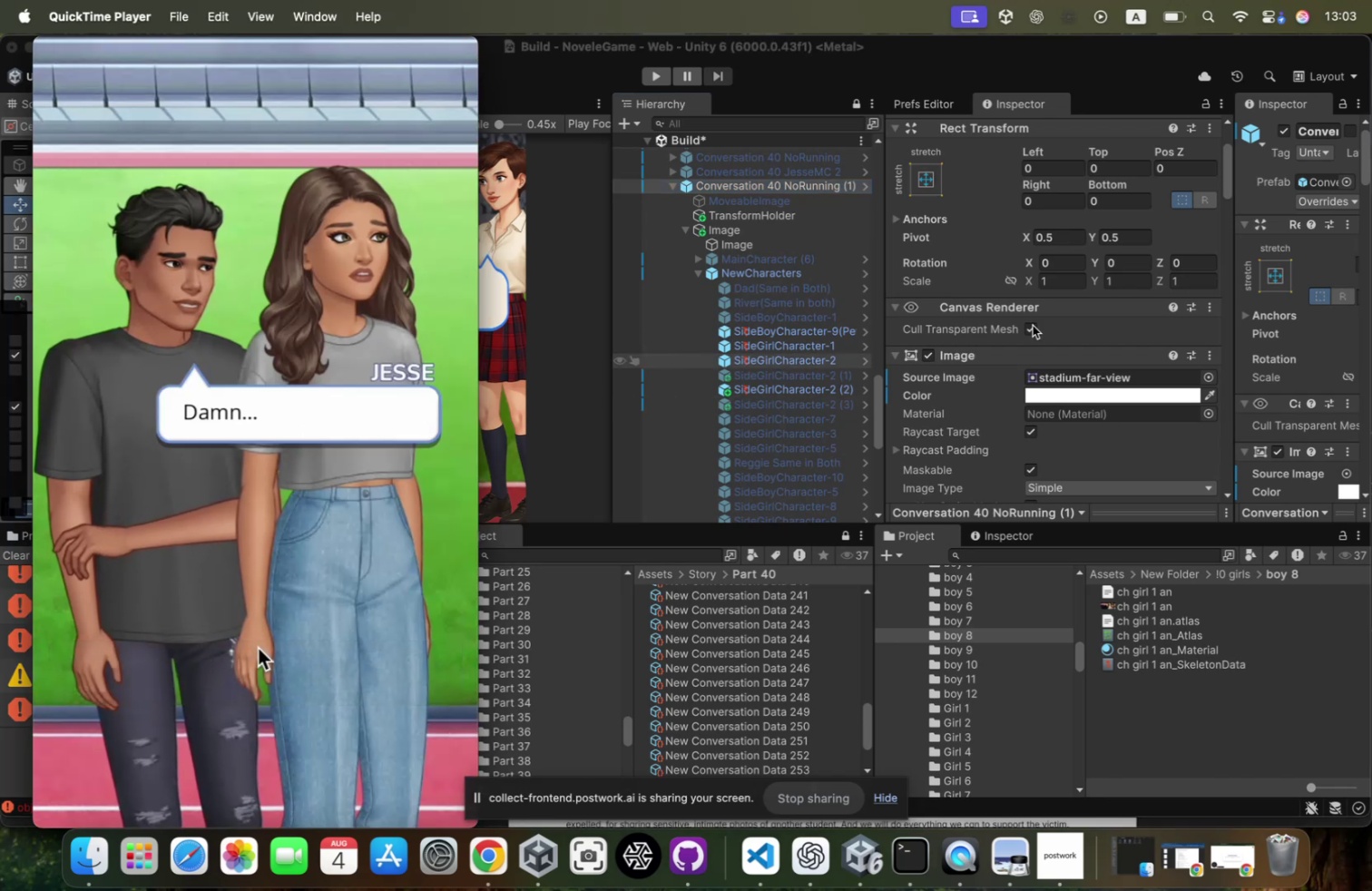 
left_click([773, 181])
 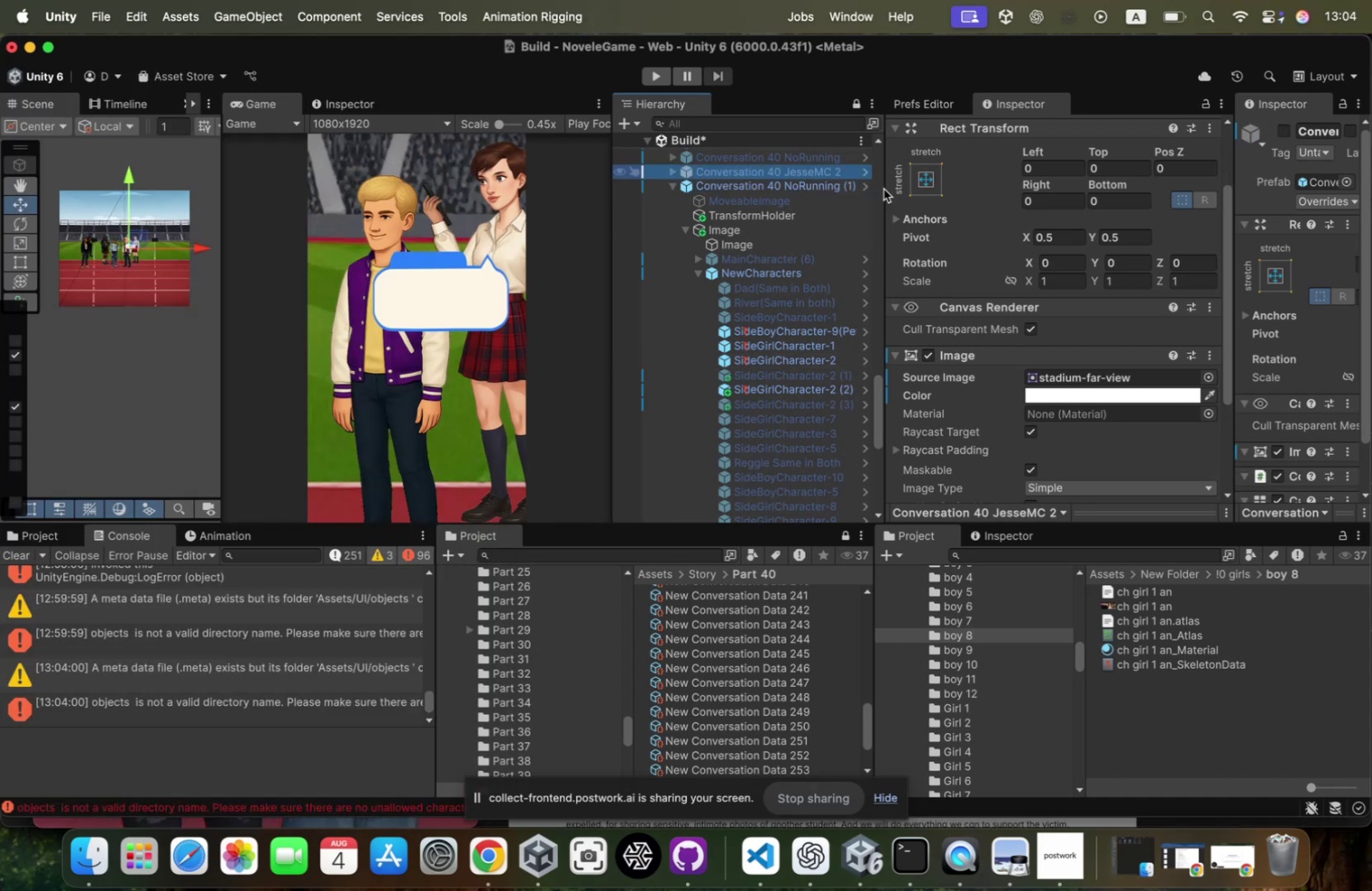 
scroll: coordinate [1074, 265], scroll_direction: down, amount: 53.0
 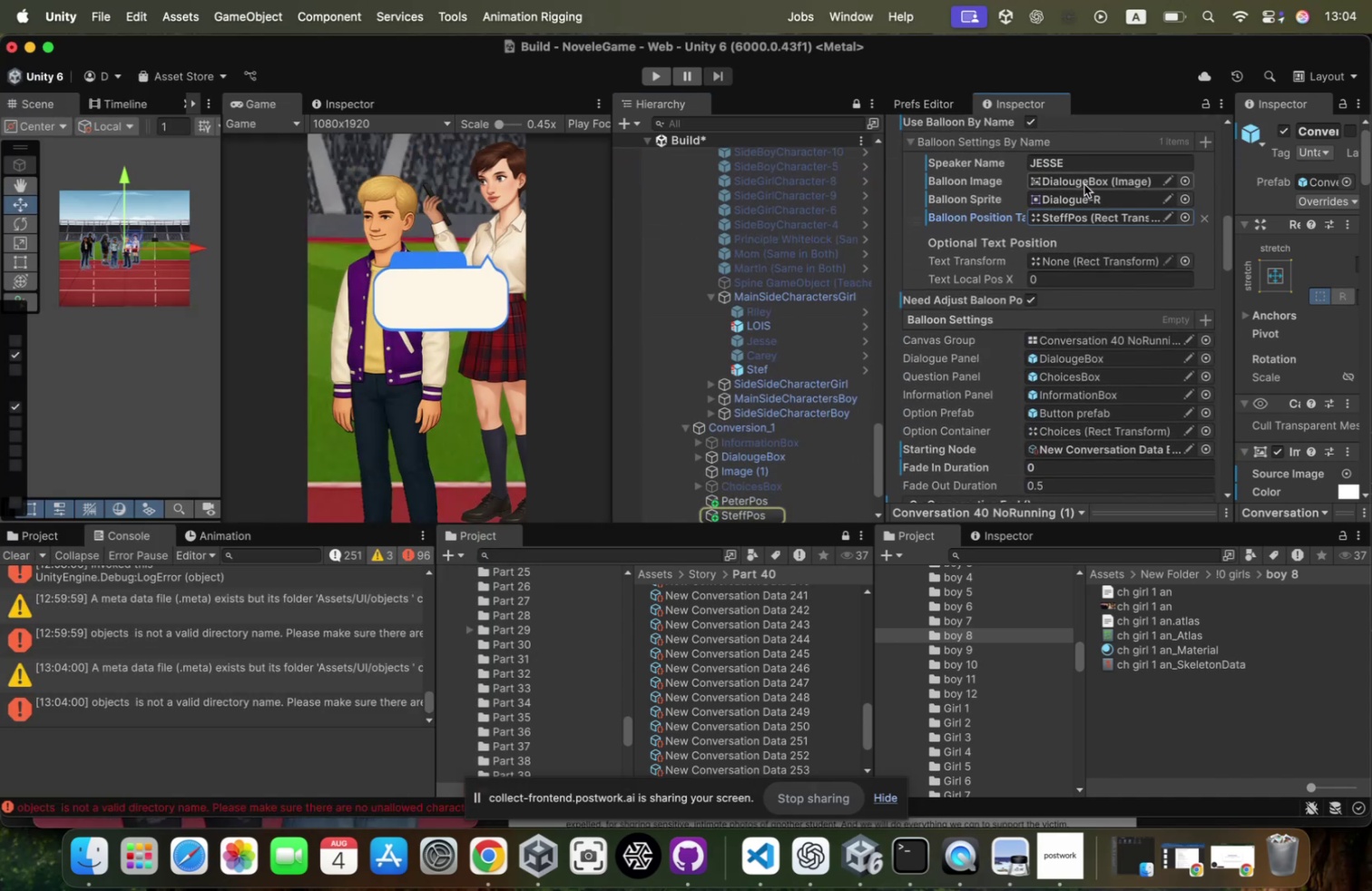 
scroll: coordinate [1085, 162], scroll_direction: up, amount: 6.0
 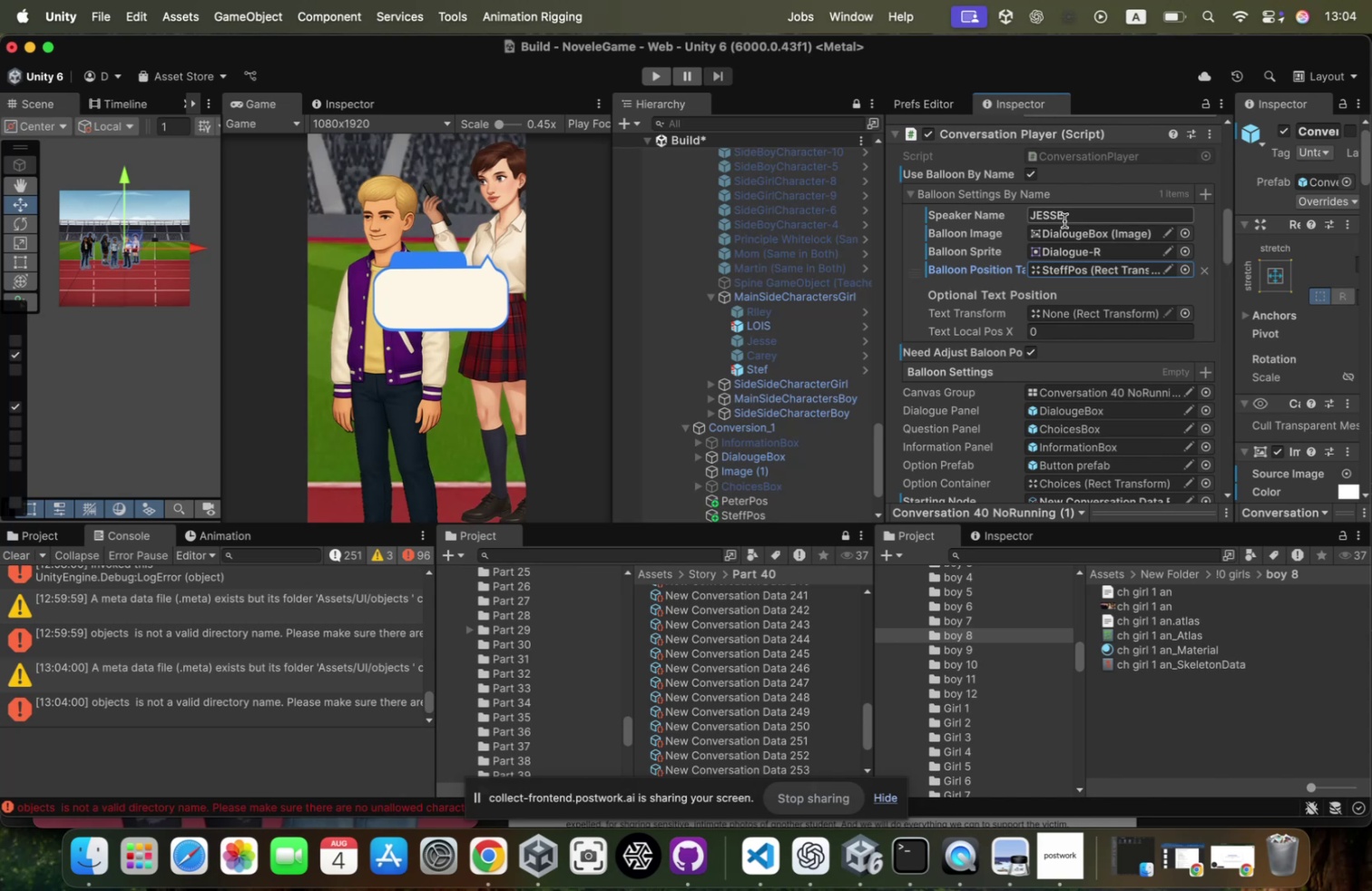 
left_click([1064, 220])
 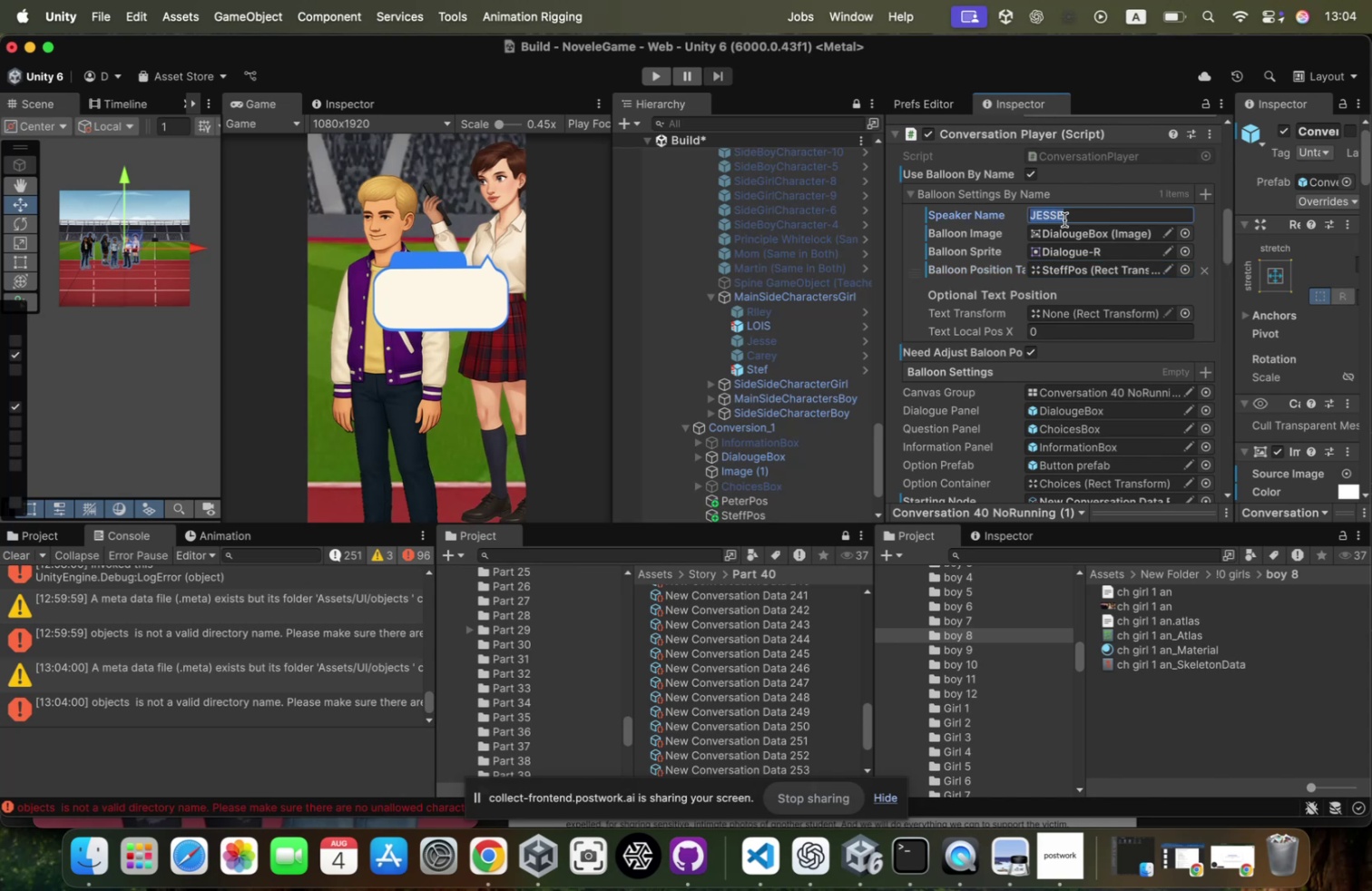 
type(SE)
key(Backspace)
type(TEF)
 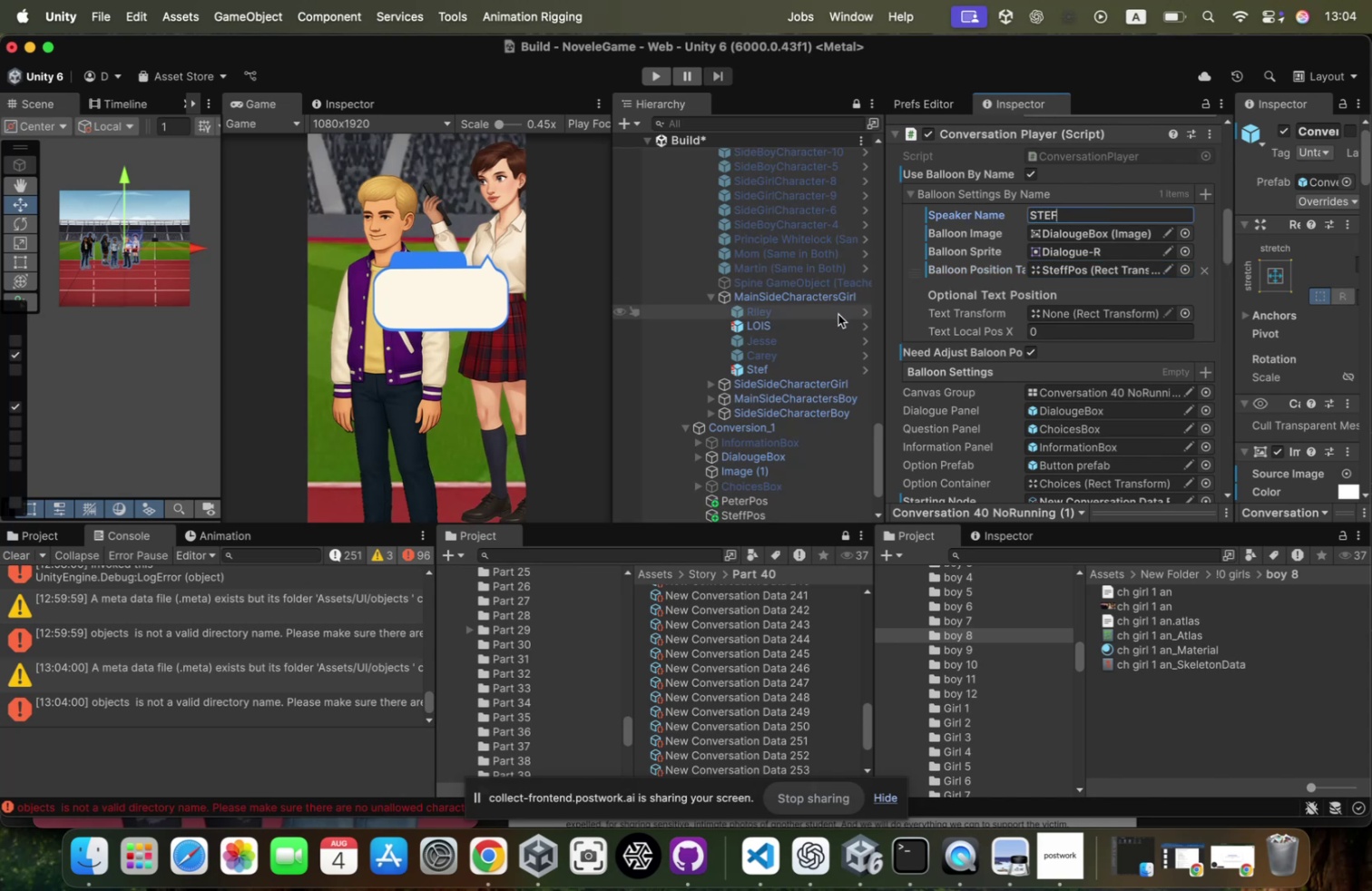 
scroll: coordinate [836, 324], scroll_direction: up, amount: 41.0
 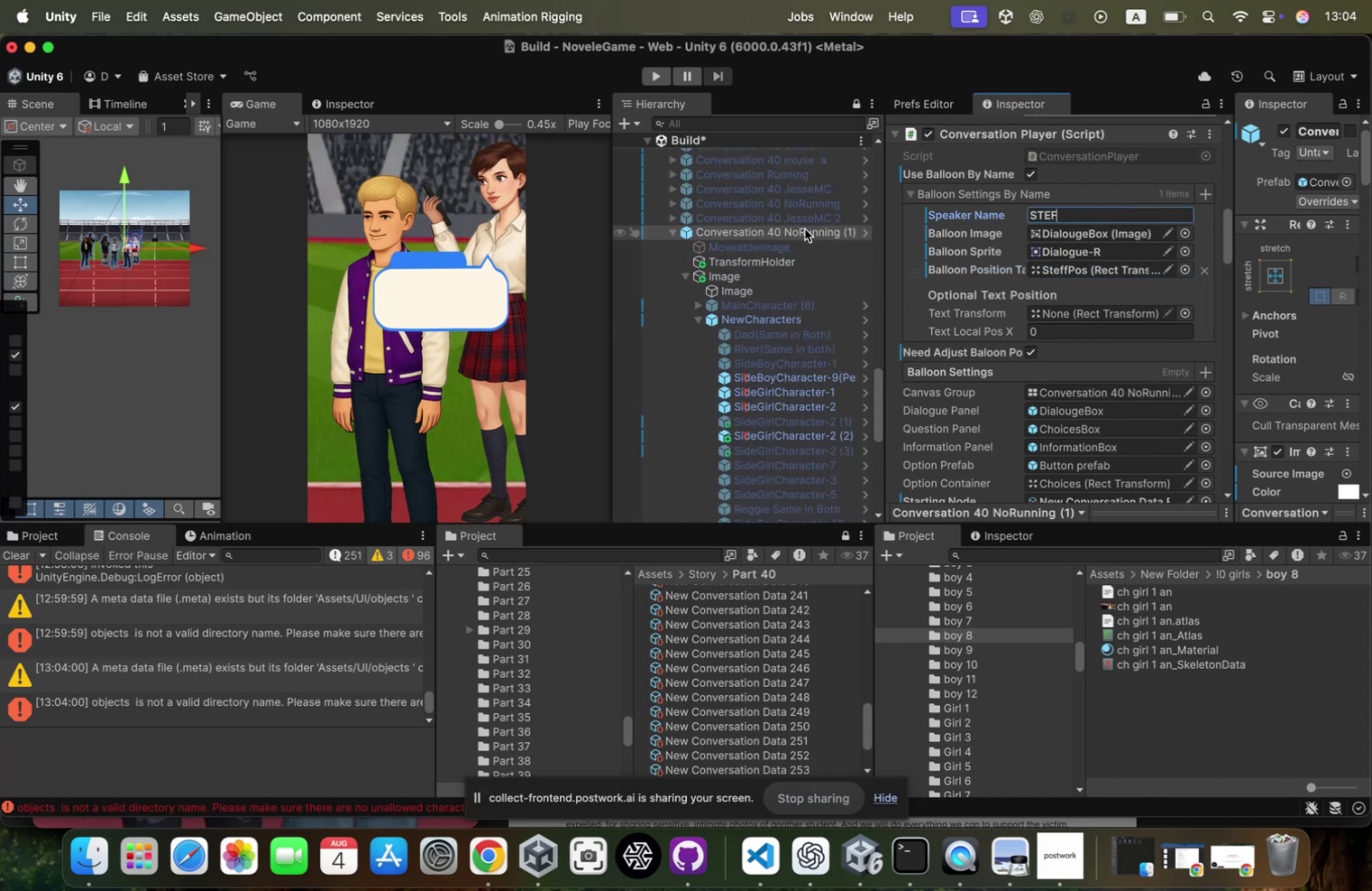 
scroll: coordinate [1111, 308], scroll_direction: down, amount: 17.0
 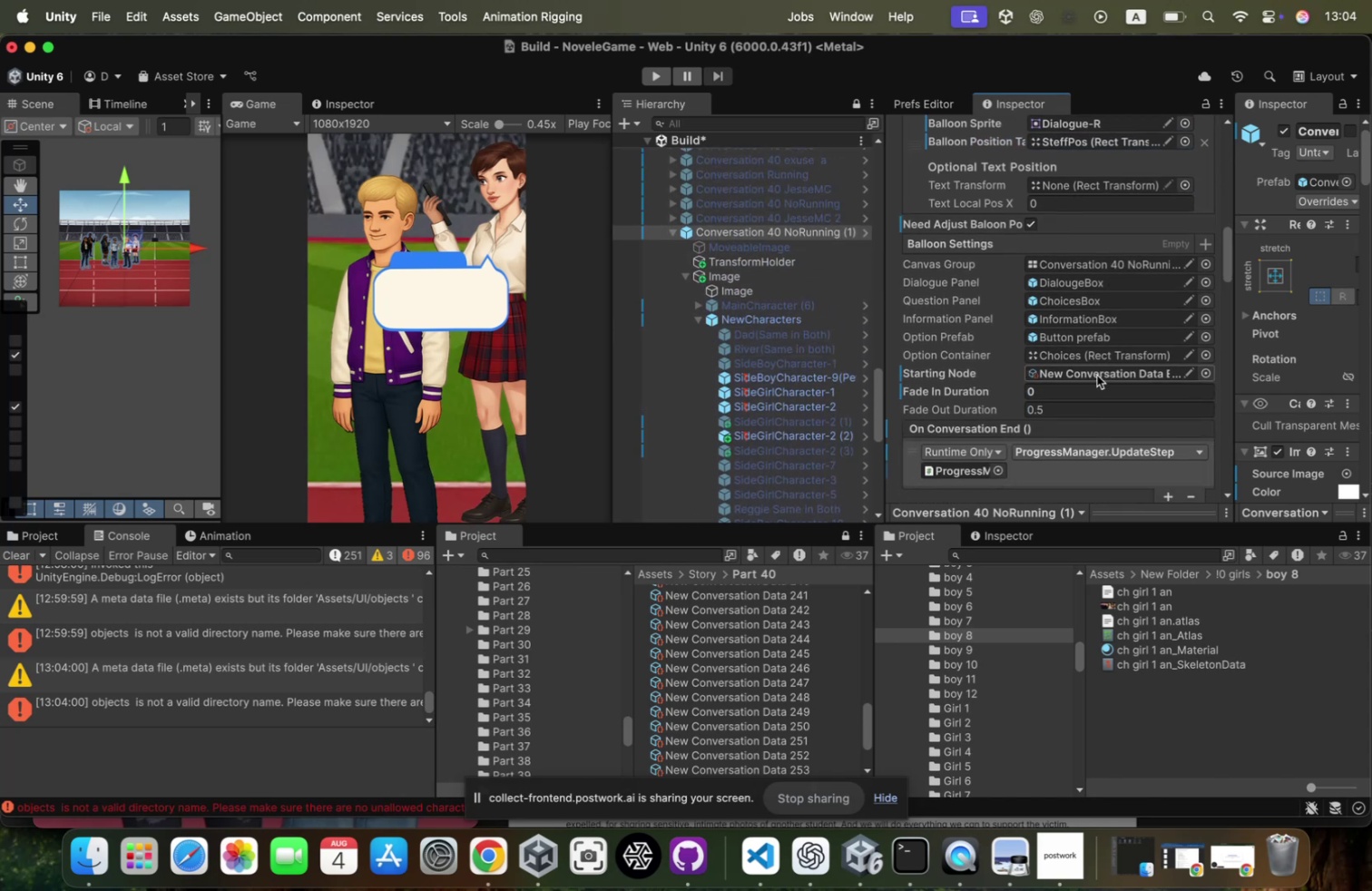 
left_click([1096, 377])
 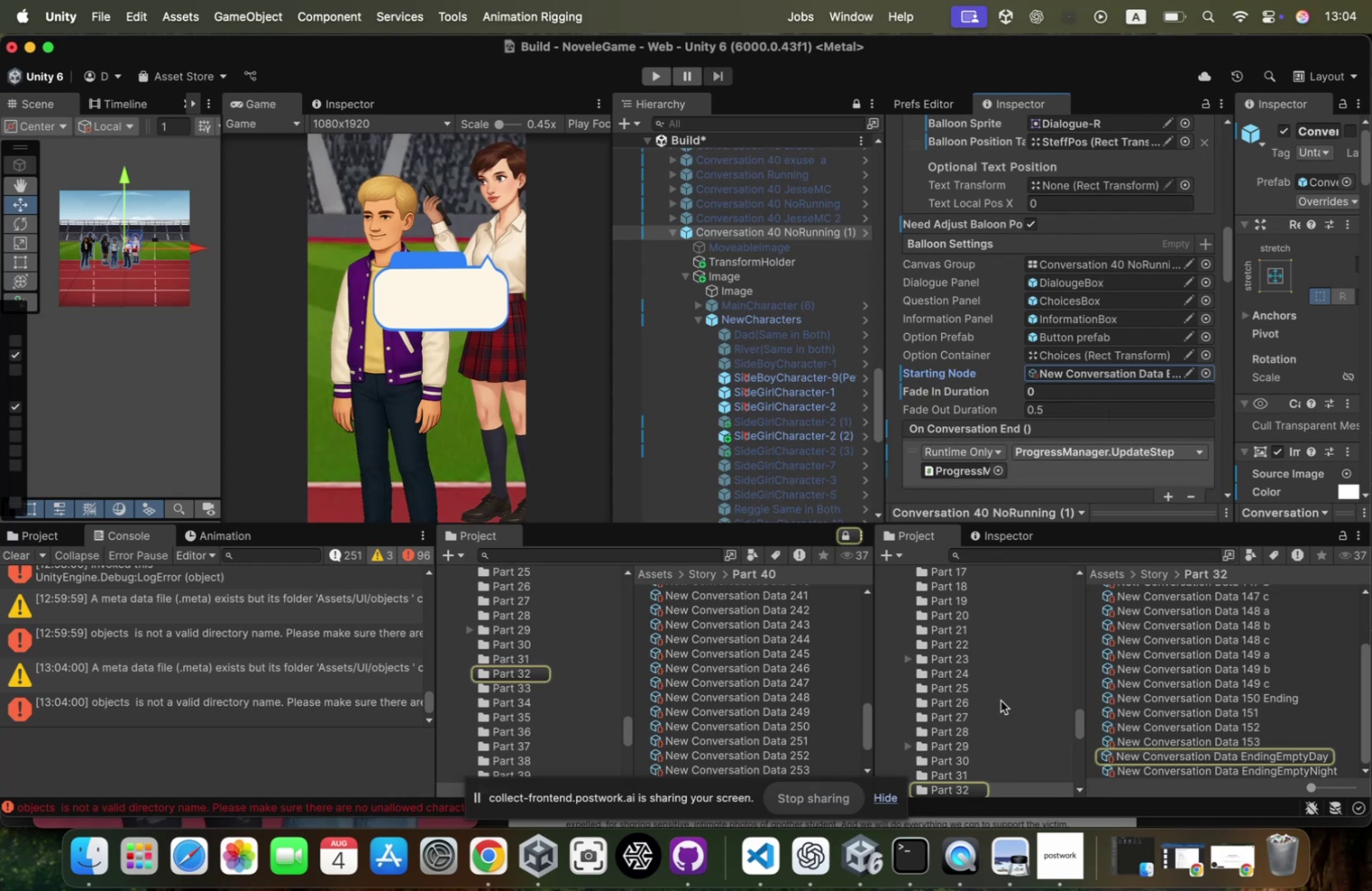 
scroll: coordinate [965, 749], scroll_direction: down, amount: 15.0
 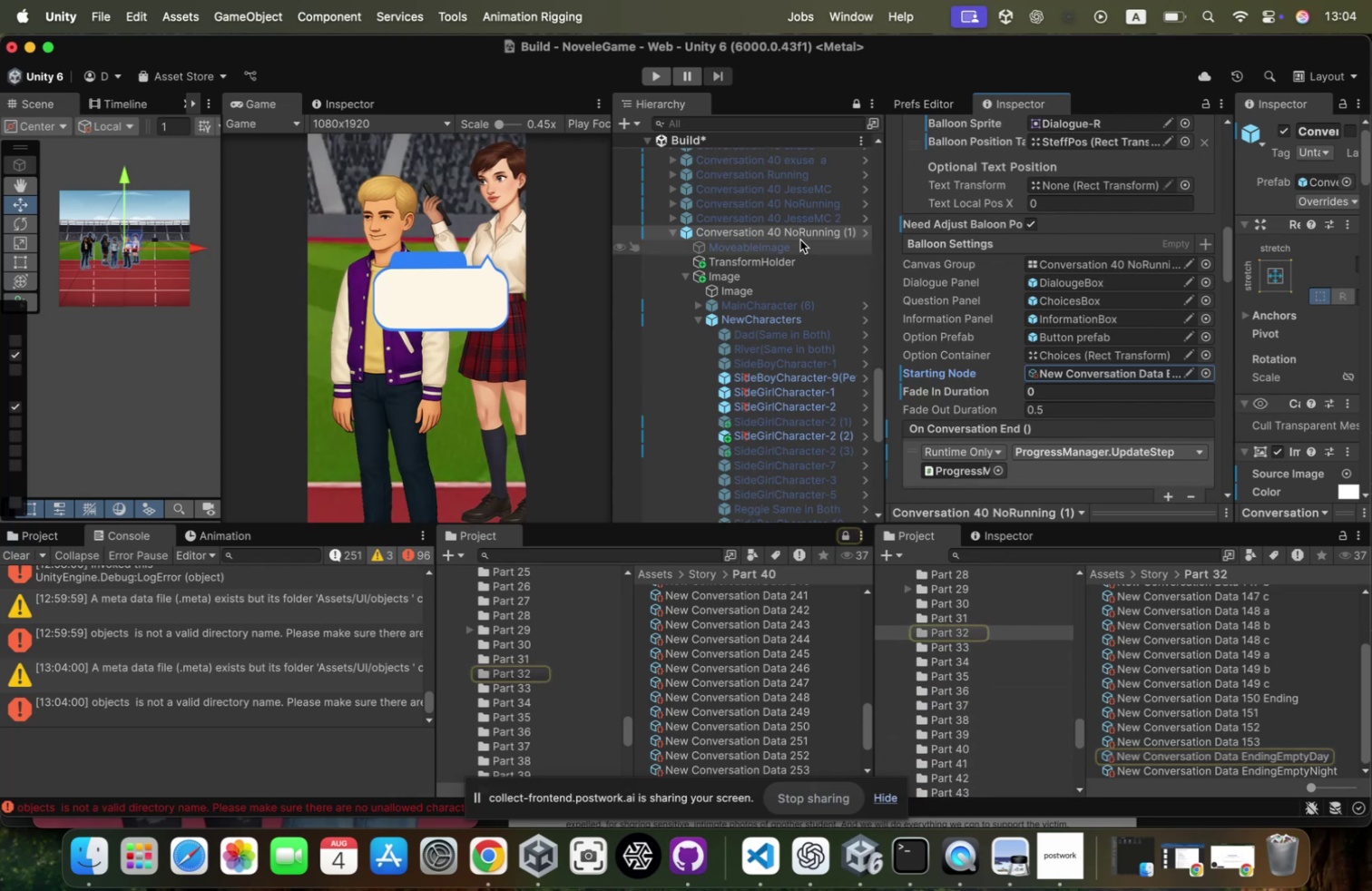 
left_click([809, 220])
 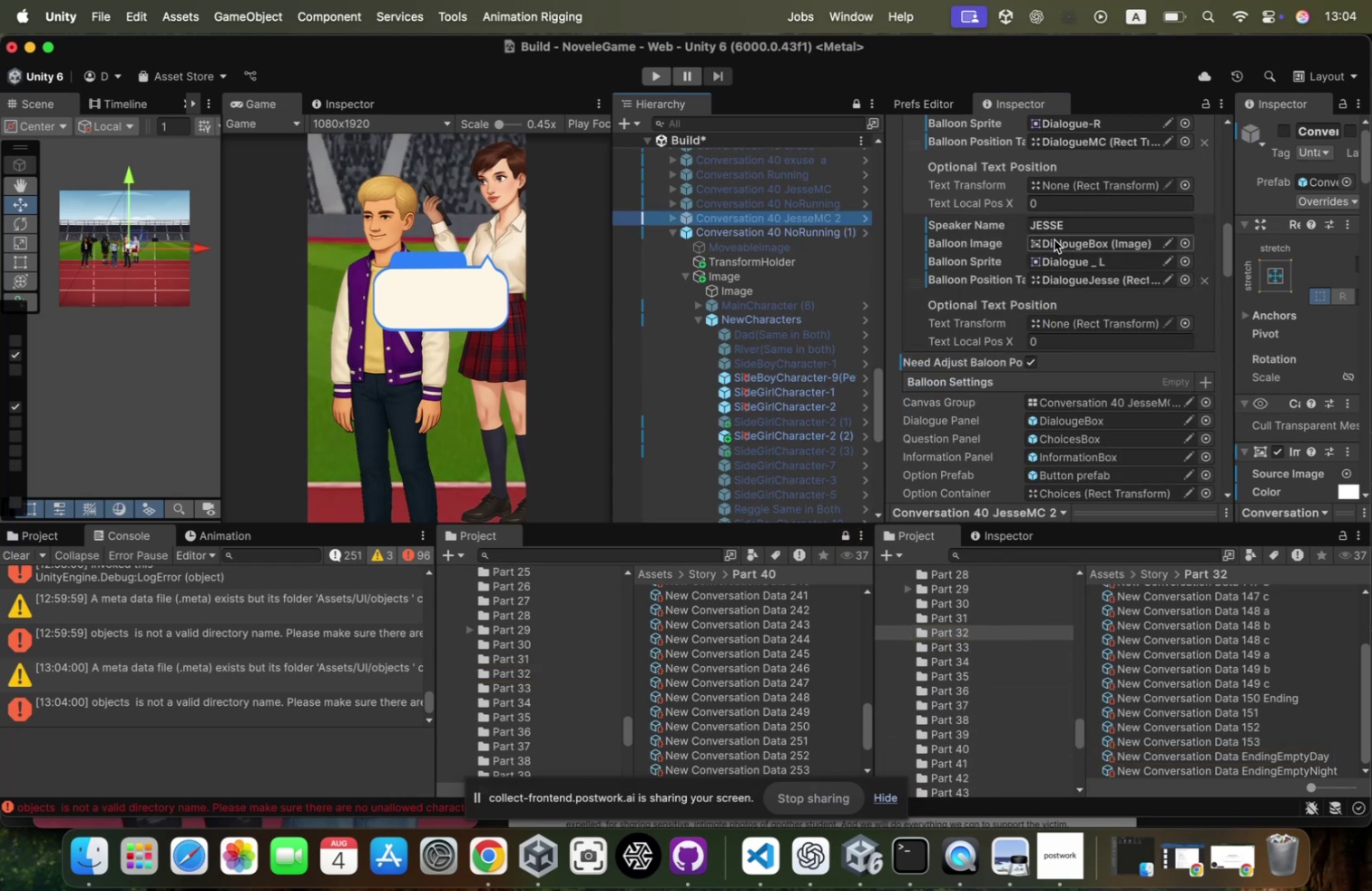 
scroll: coordinate [1054, 240], scroll_direction: down, amount: 16.0
 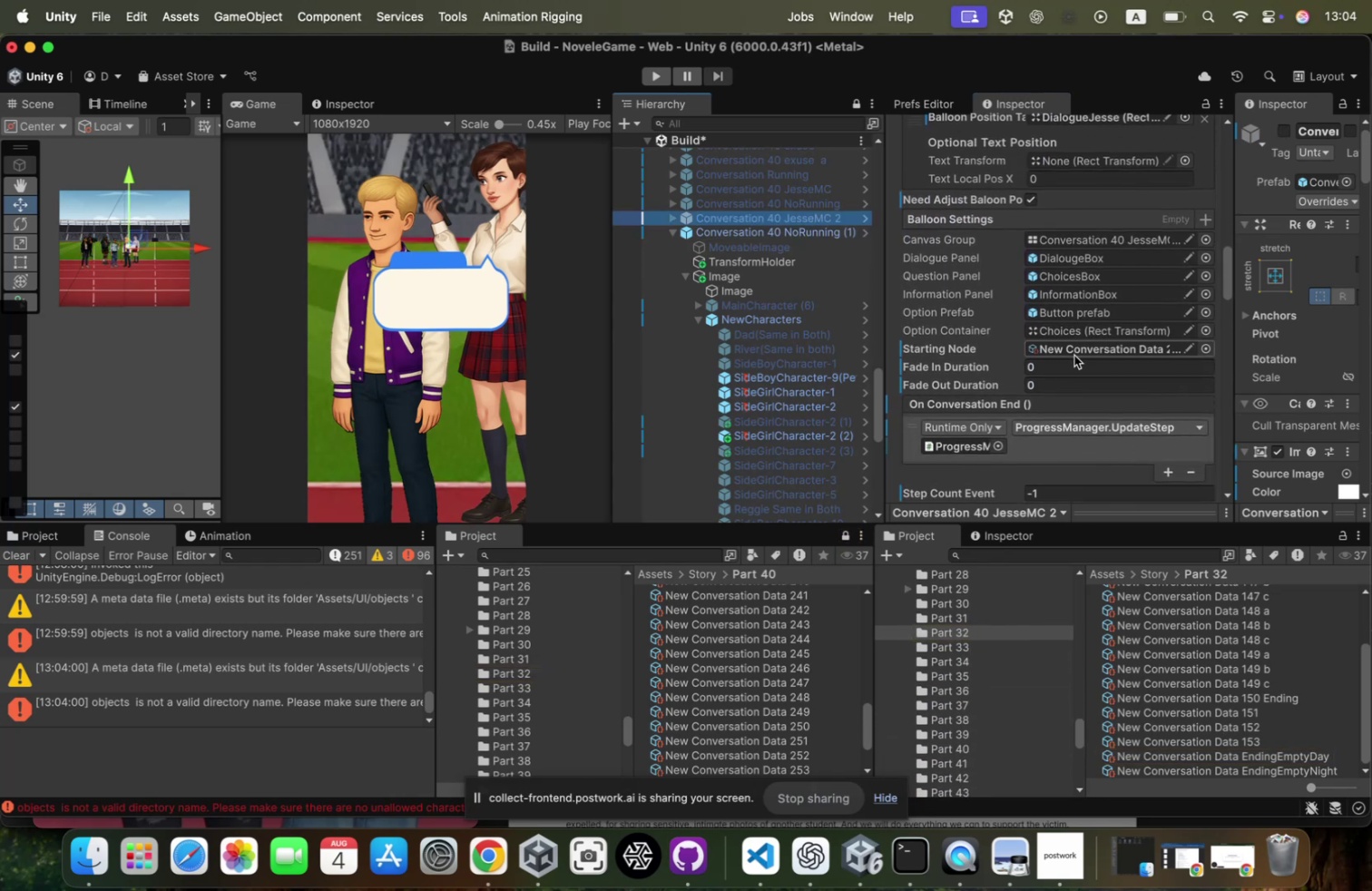 
left_click([1074, 355])
 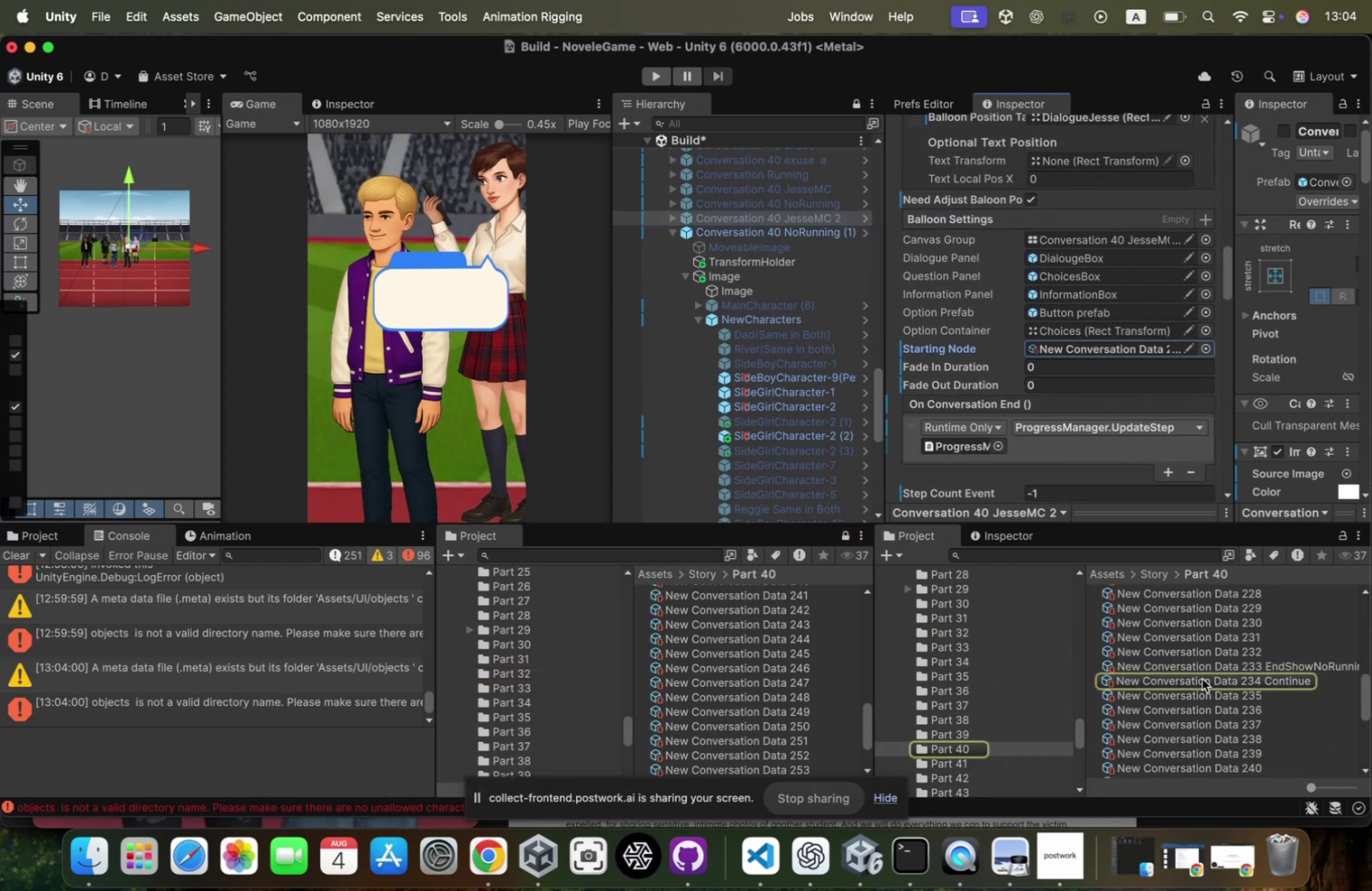 
scroll: coordinate [1202, 678], scroll_direction: down, amount: 53.0
 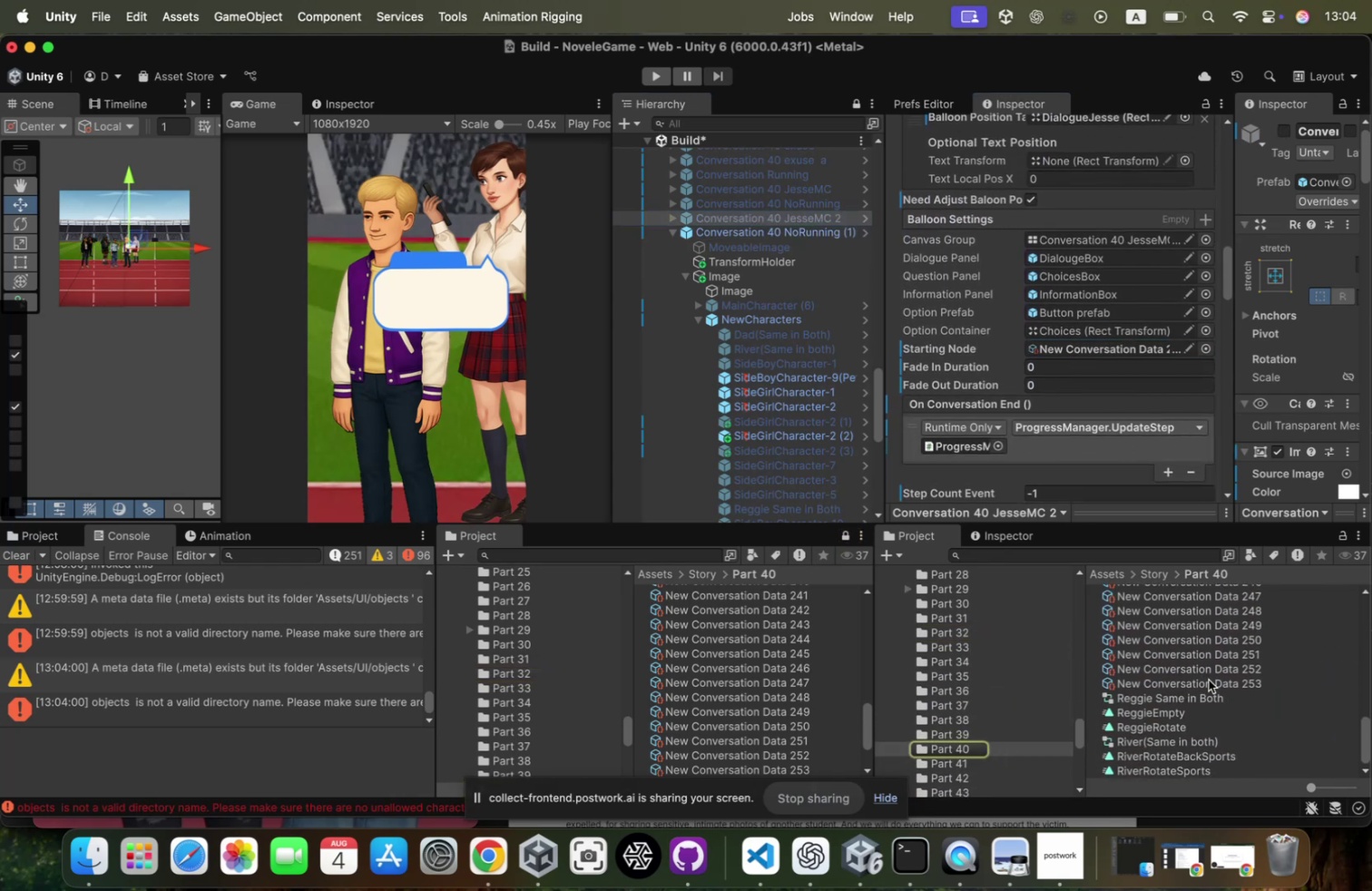 
left_click([1209, 678])
 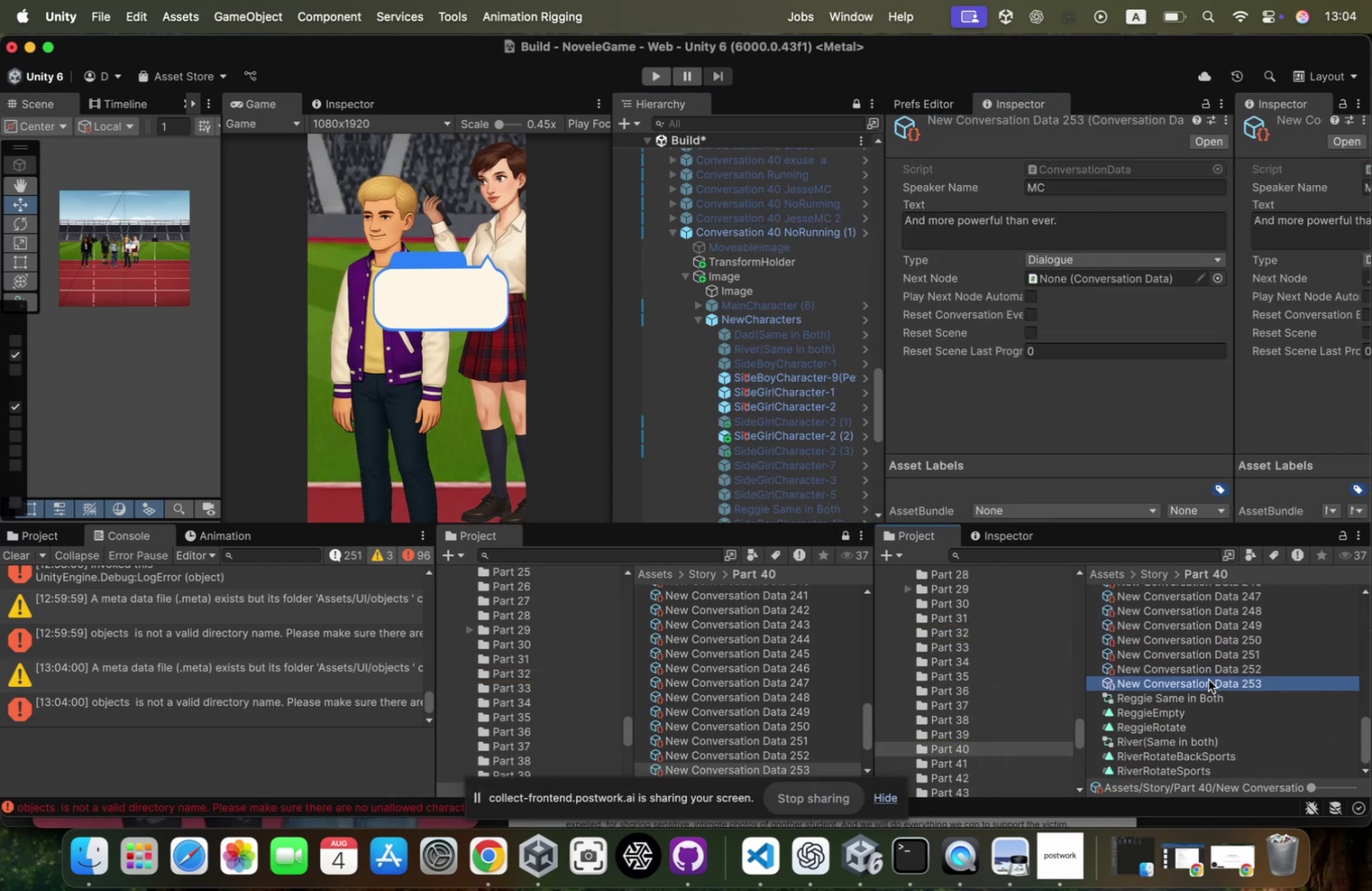 
key(ArrowUp)
 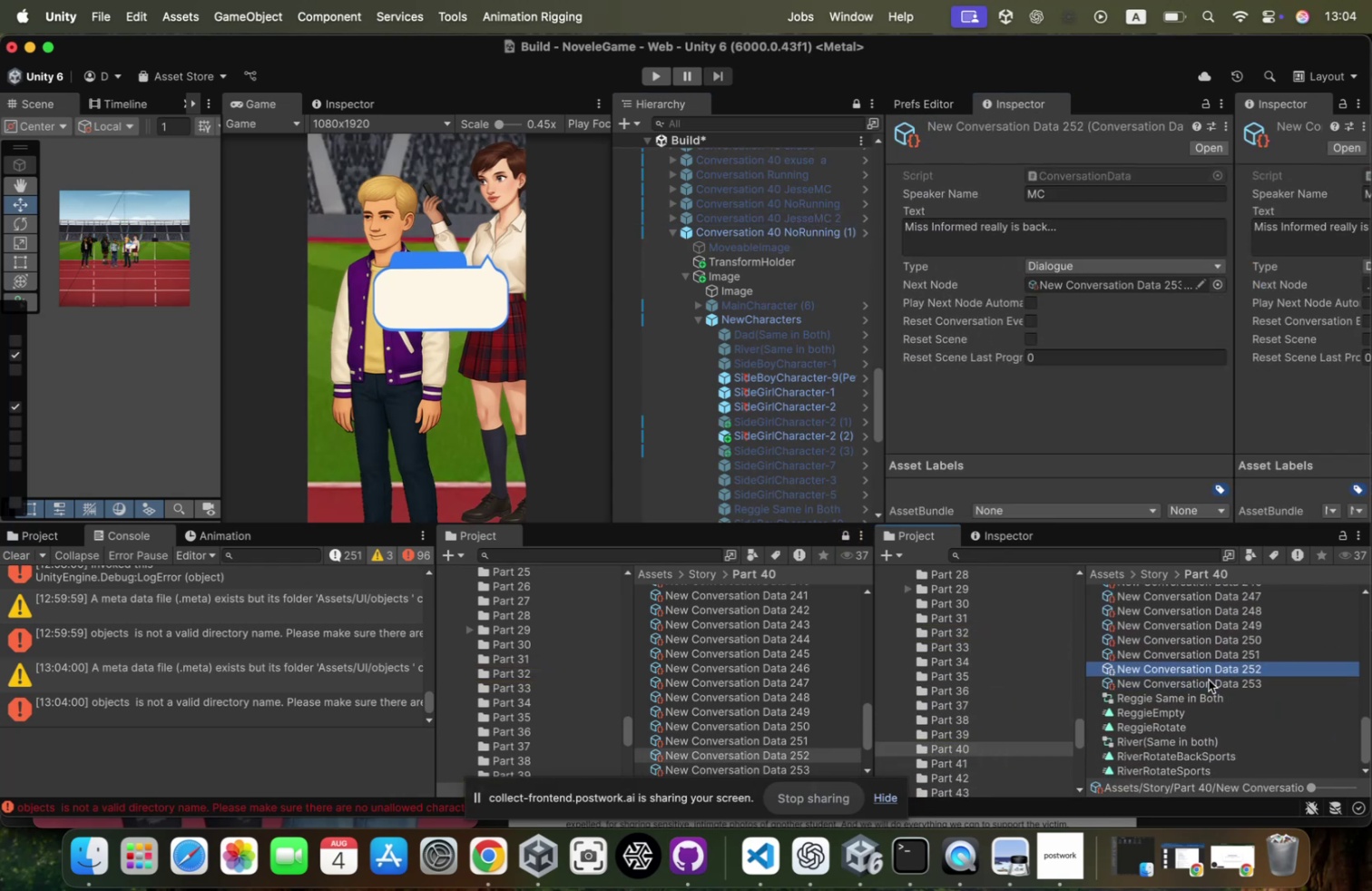 
key(ArrowUp)
 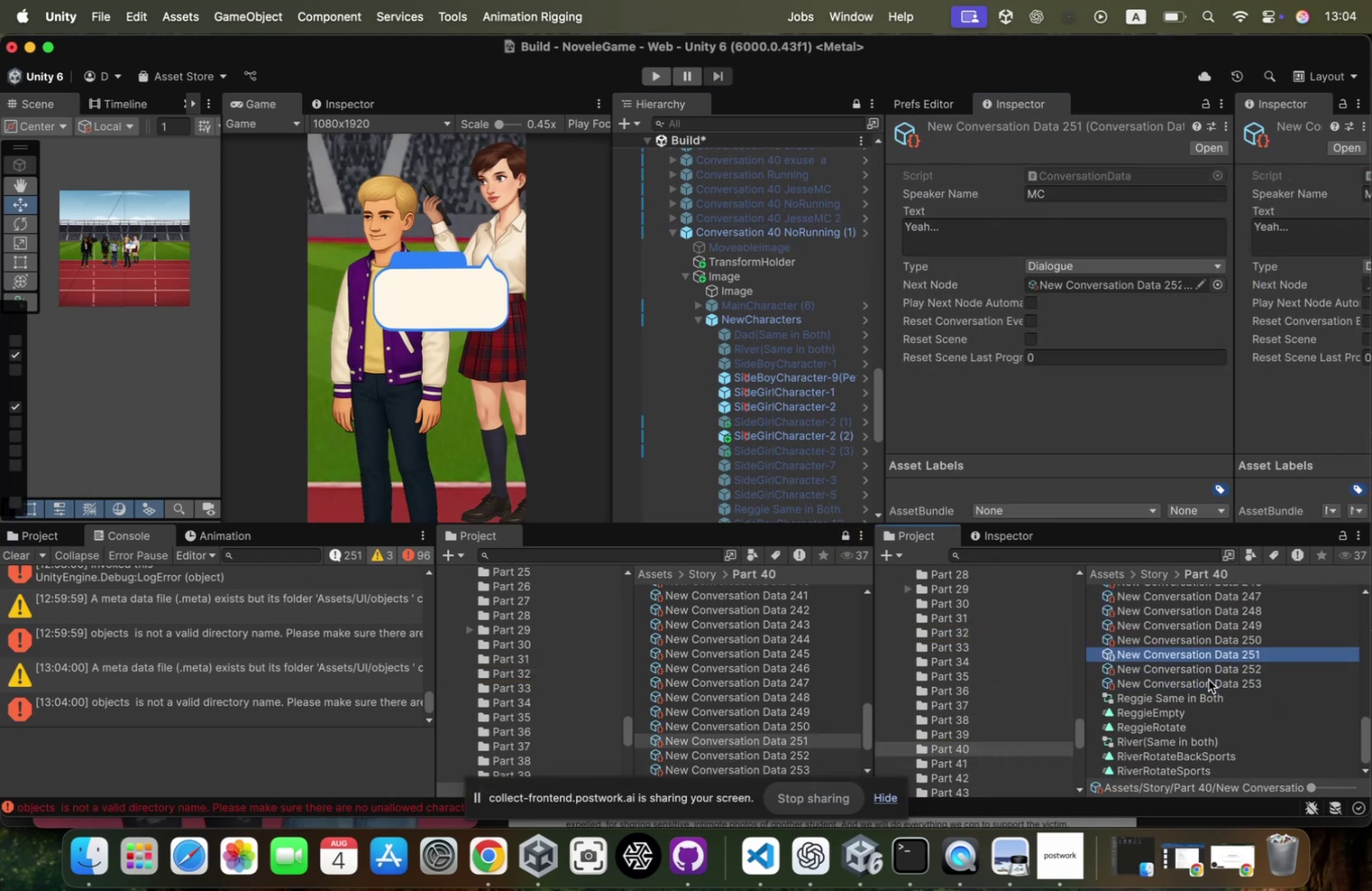 
key(ArrowUp)
 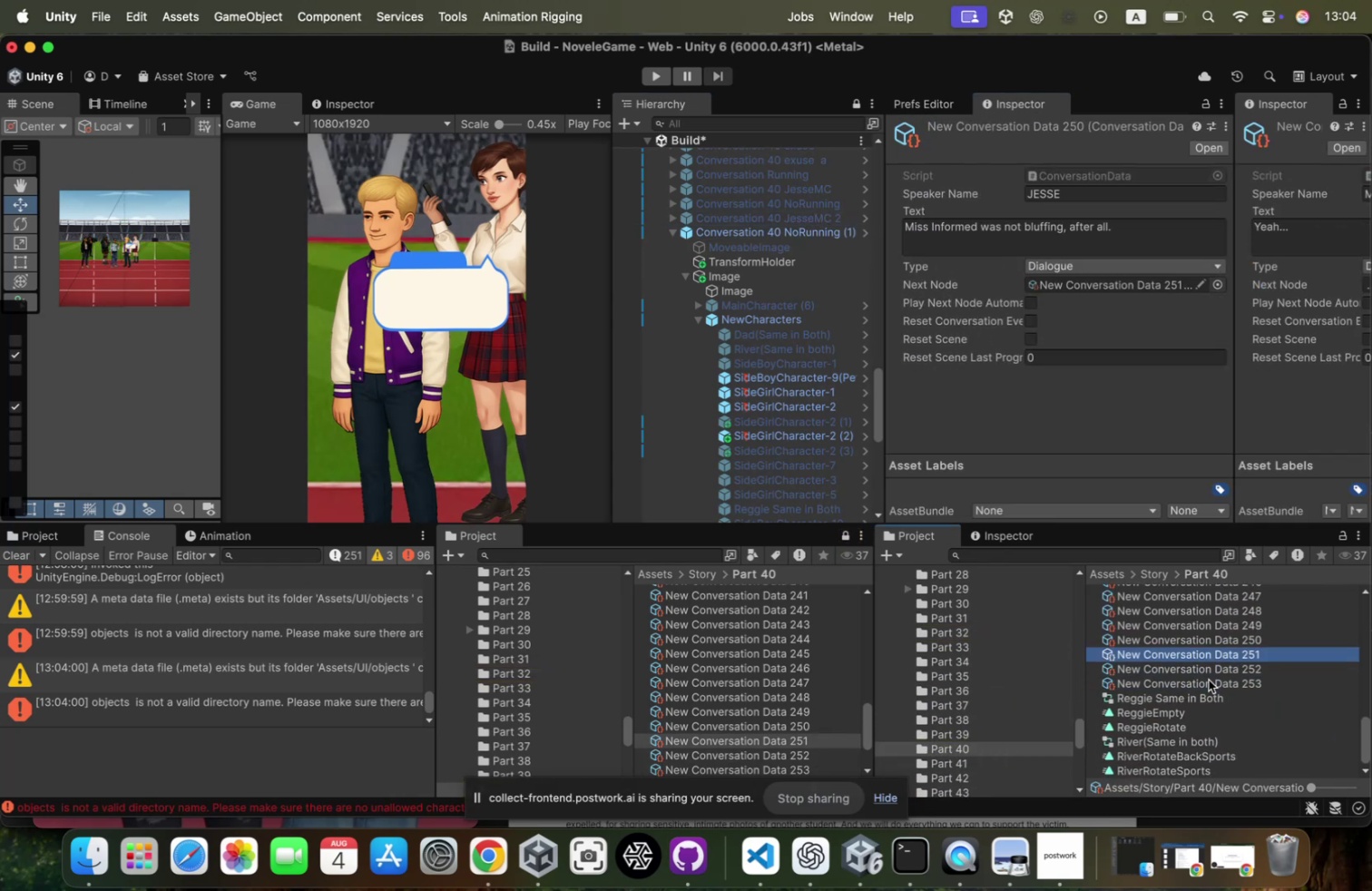 
key(ArrowUp)
 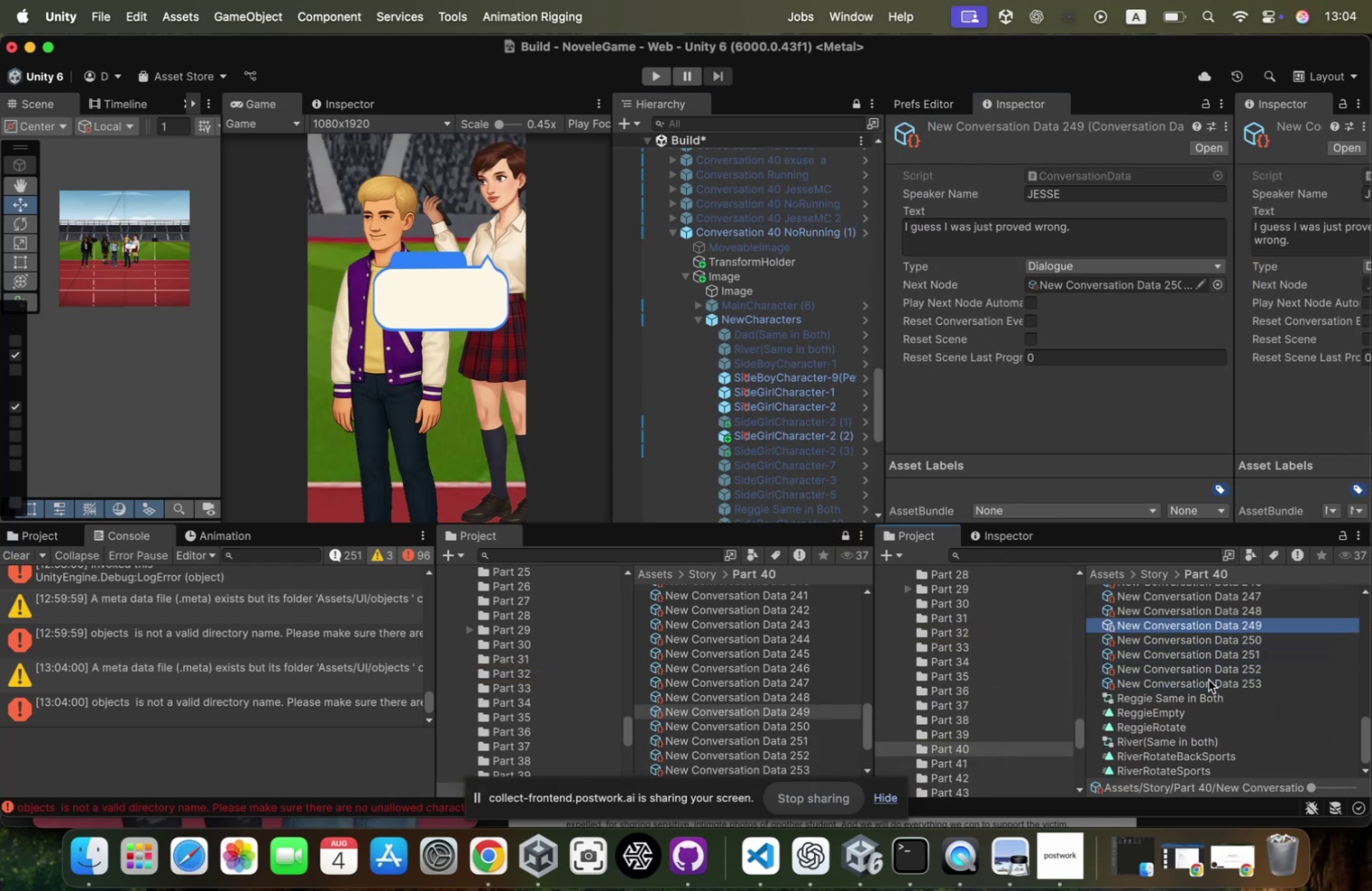 
key(ArrowUp)
 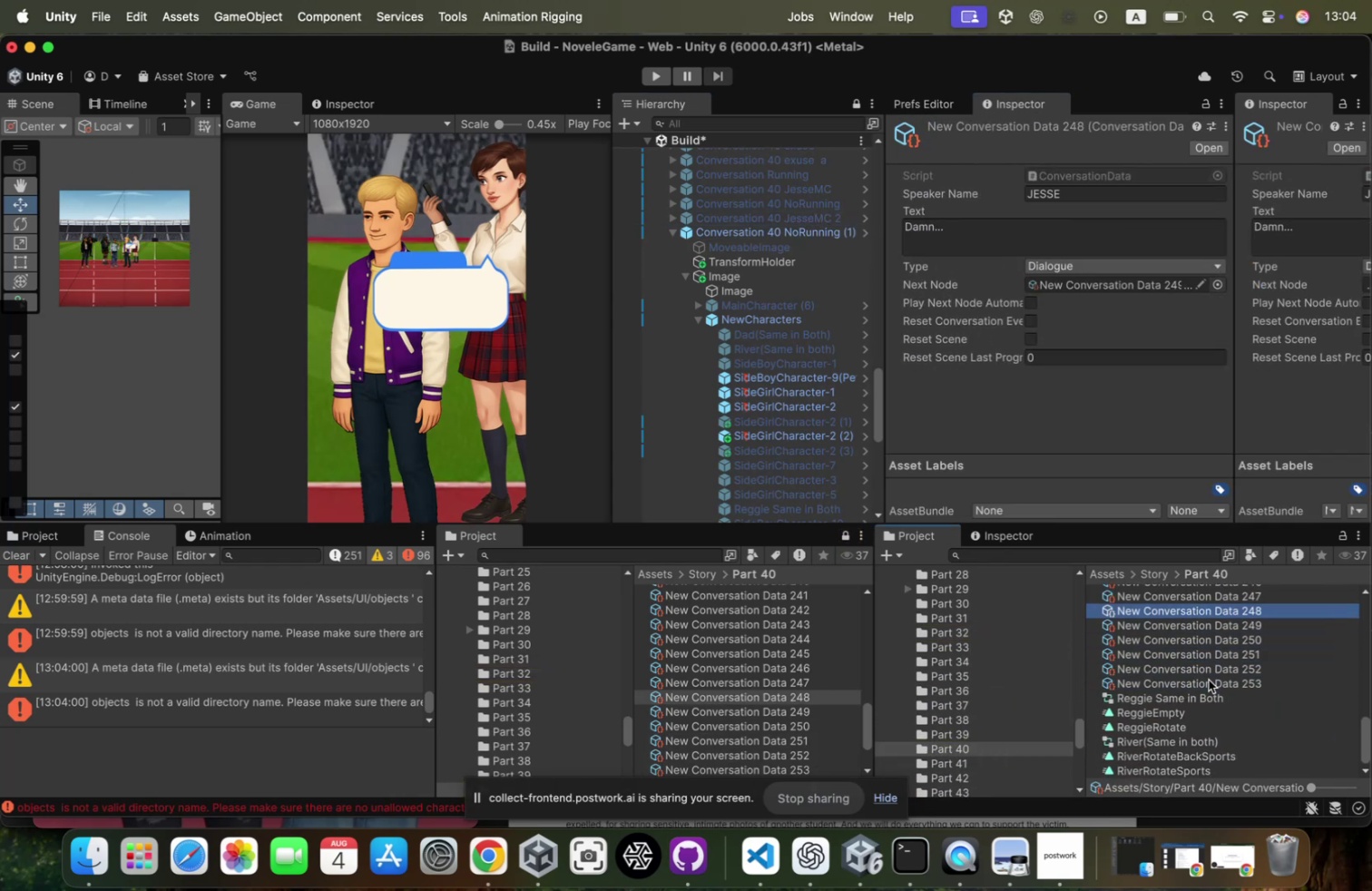 
key(ArrowUp)
 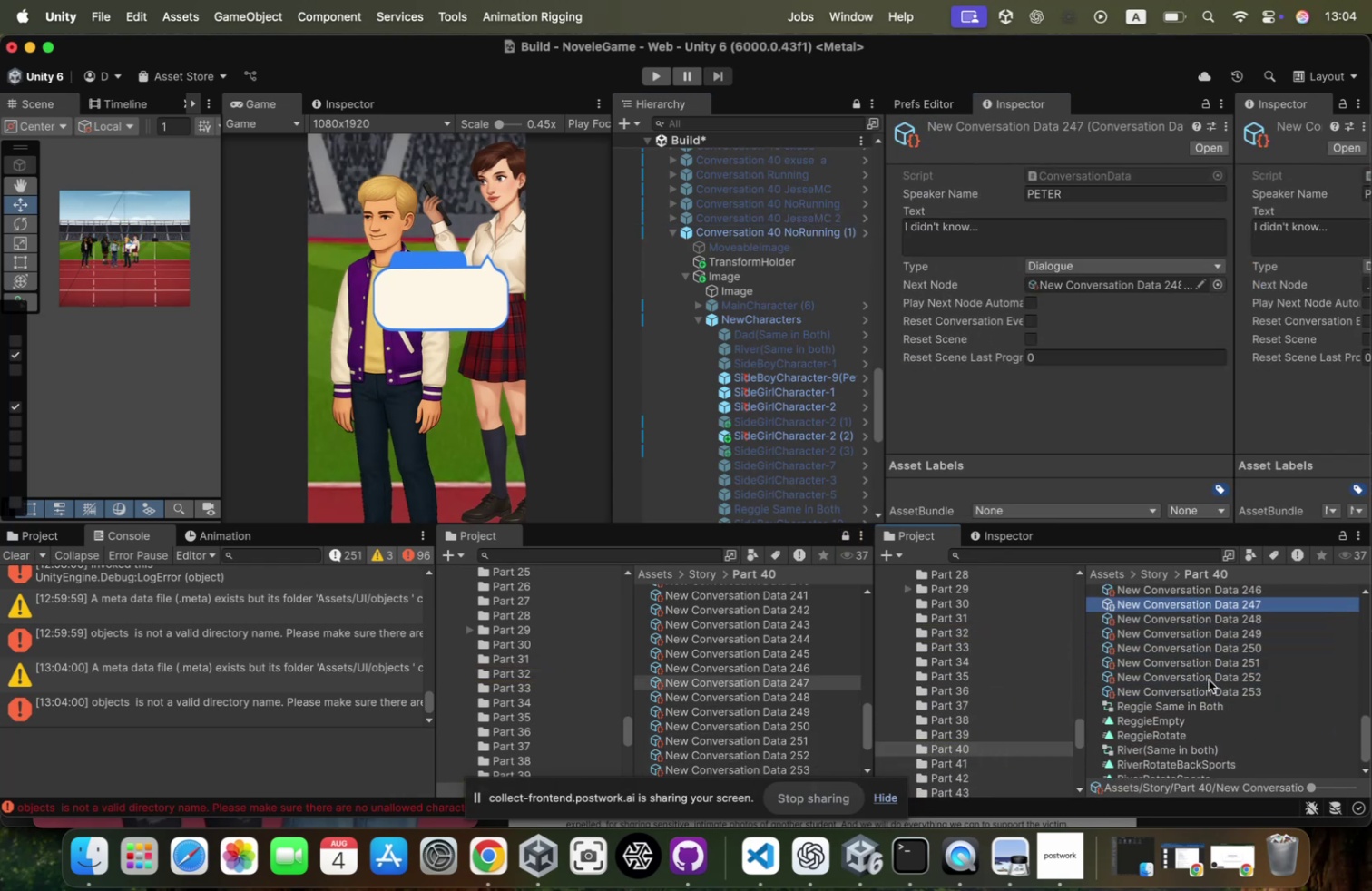 
key(ArrowUp)
 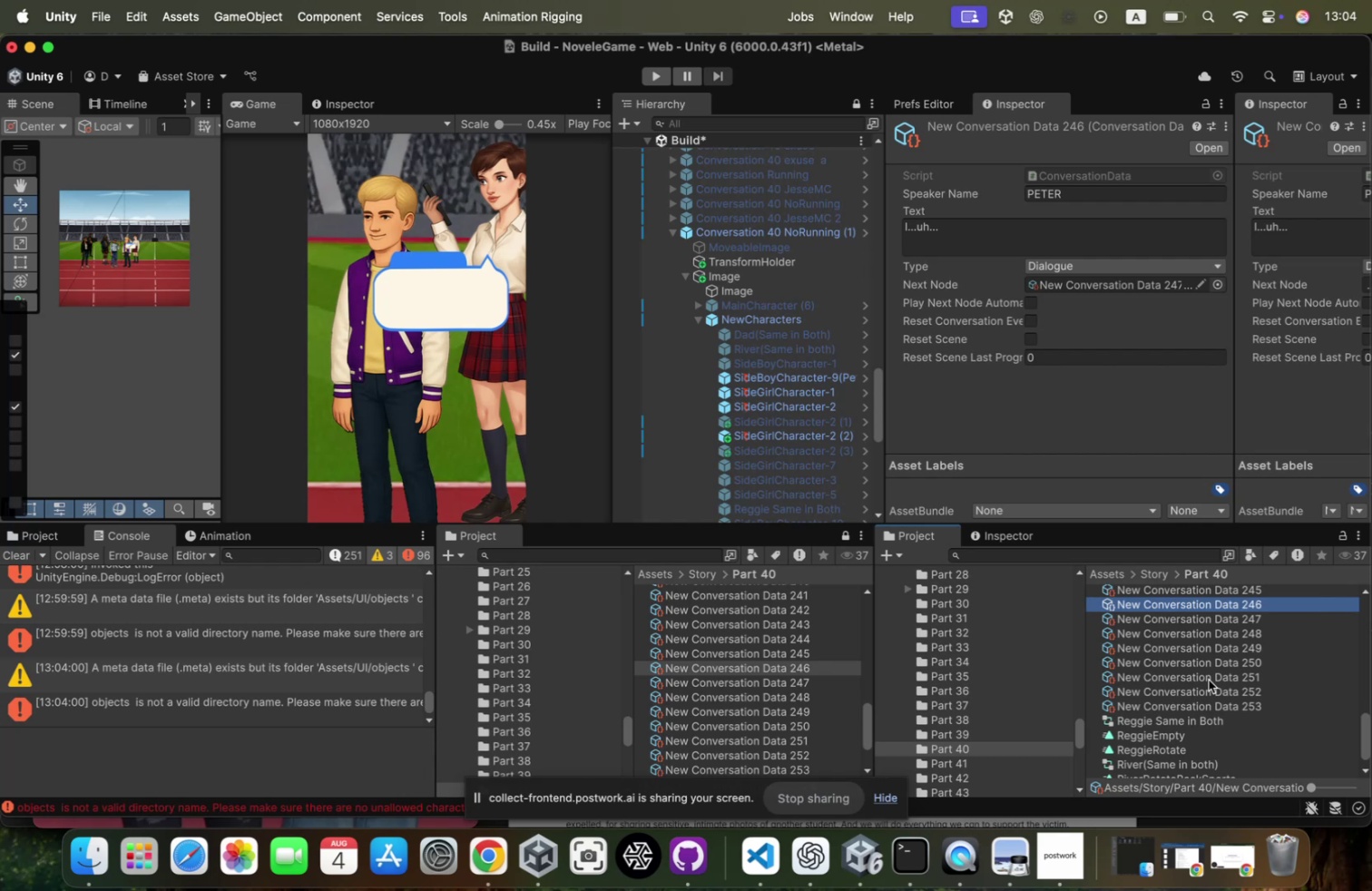 
key(ArrowUp)
 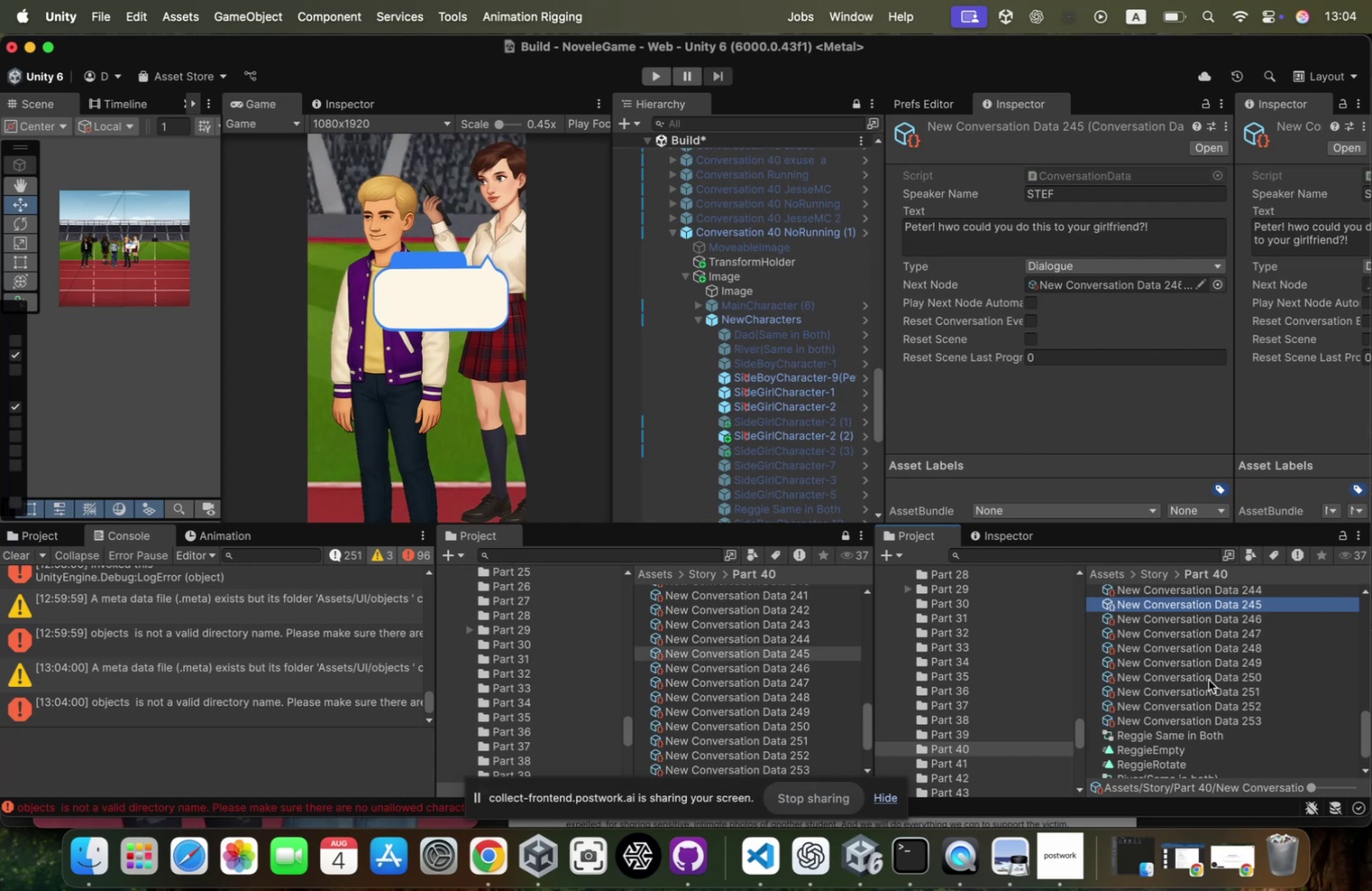 
key(ArrowUp)
 